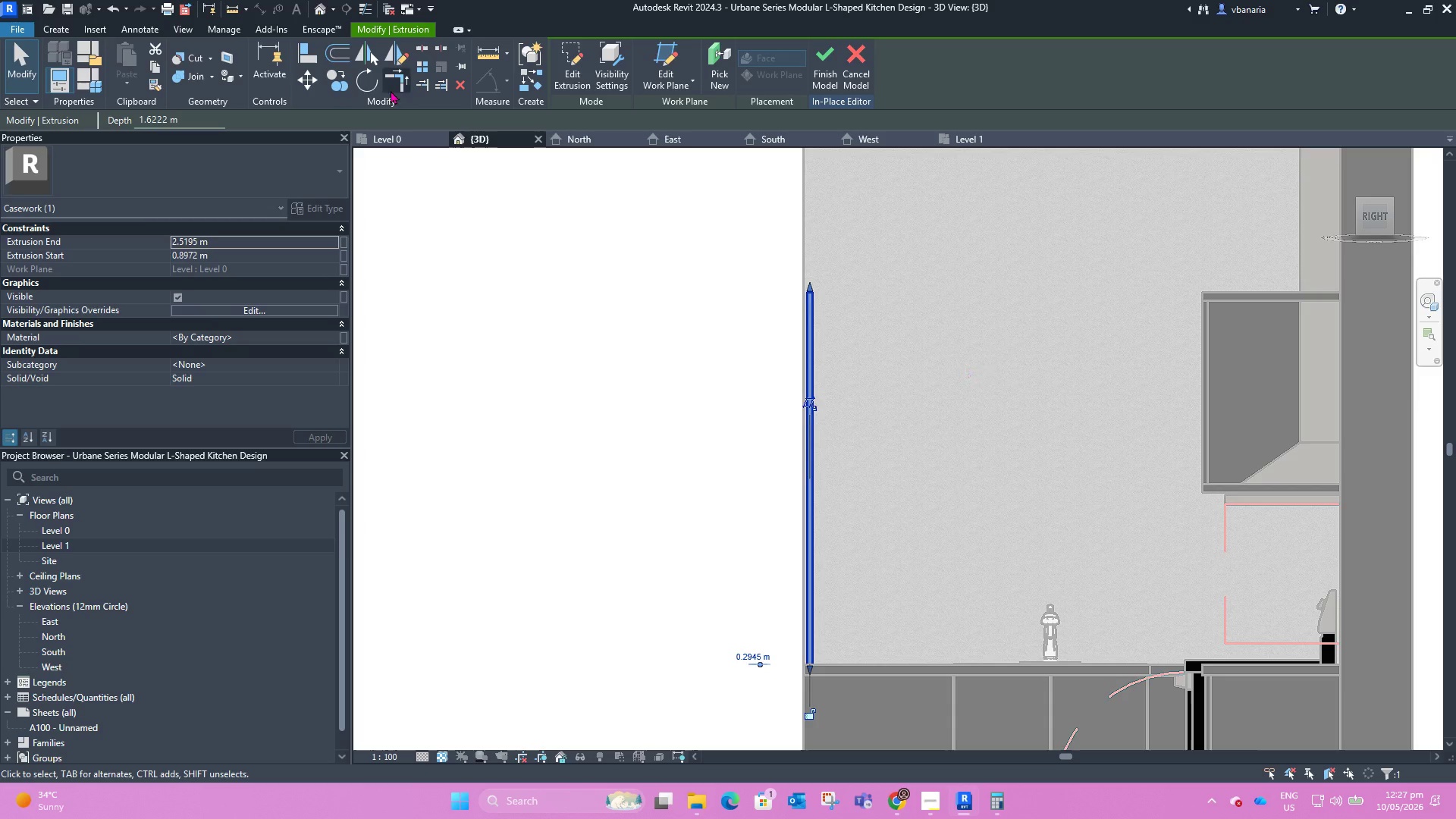 
left_click([334, 86])
 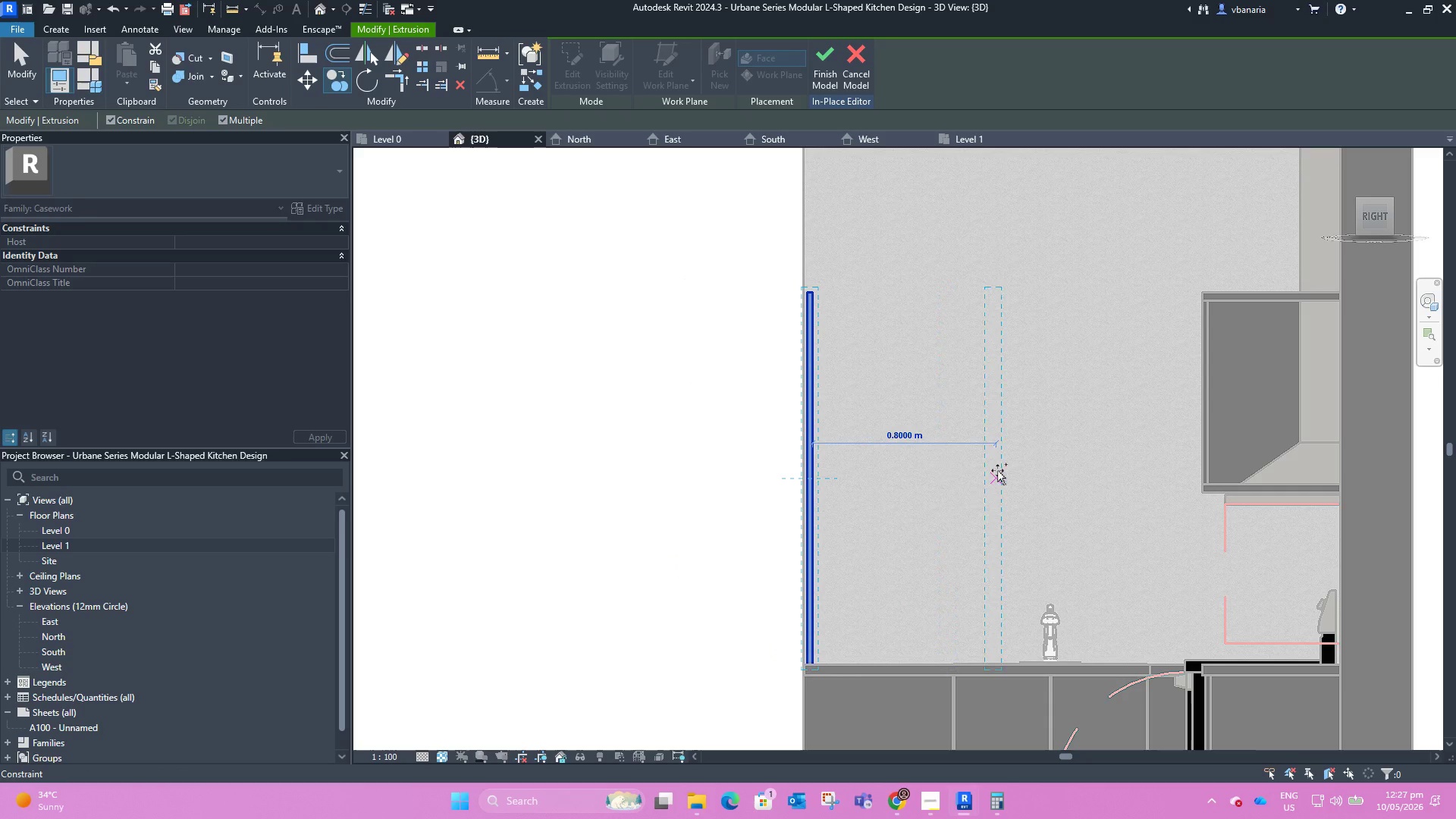 
wait(8.36)
 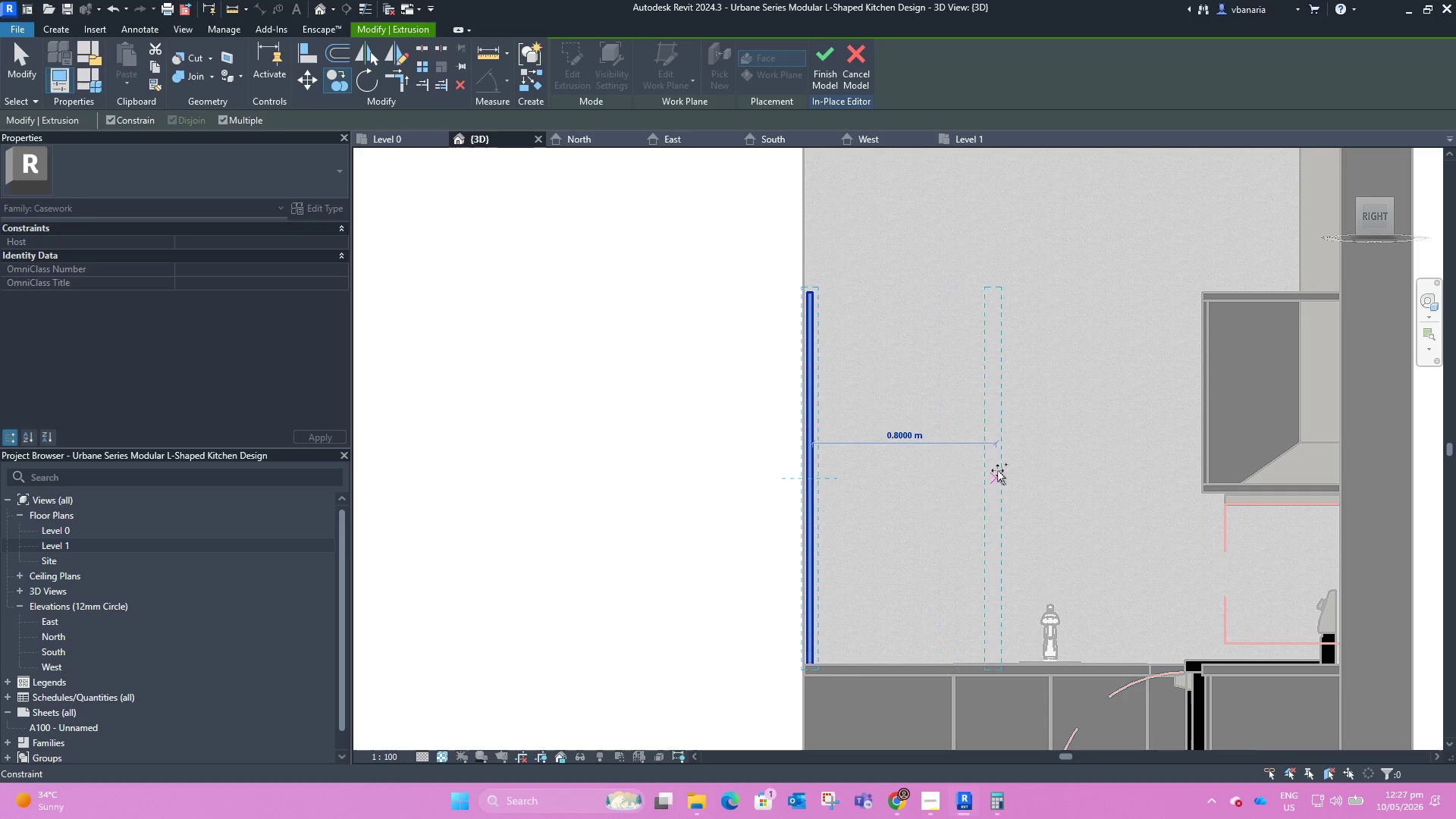 
left_click([954, 468])
 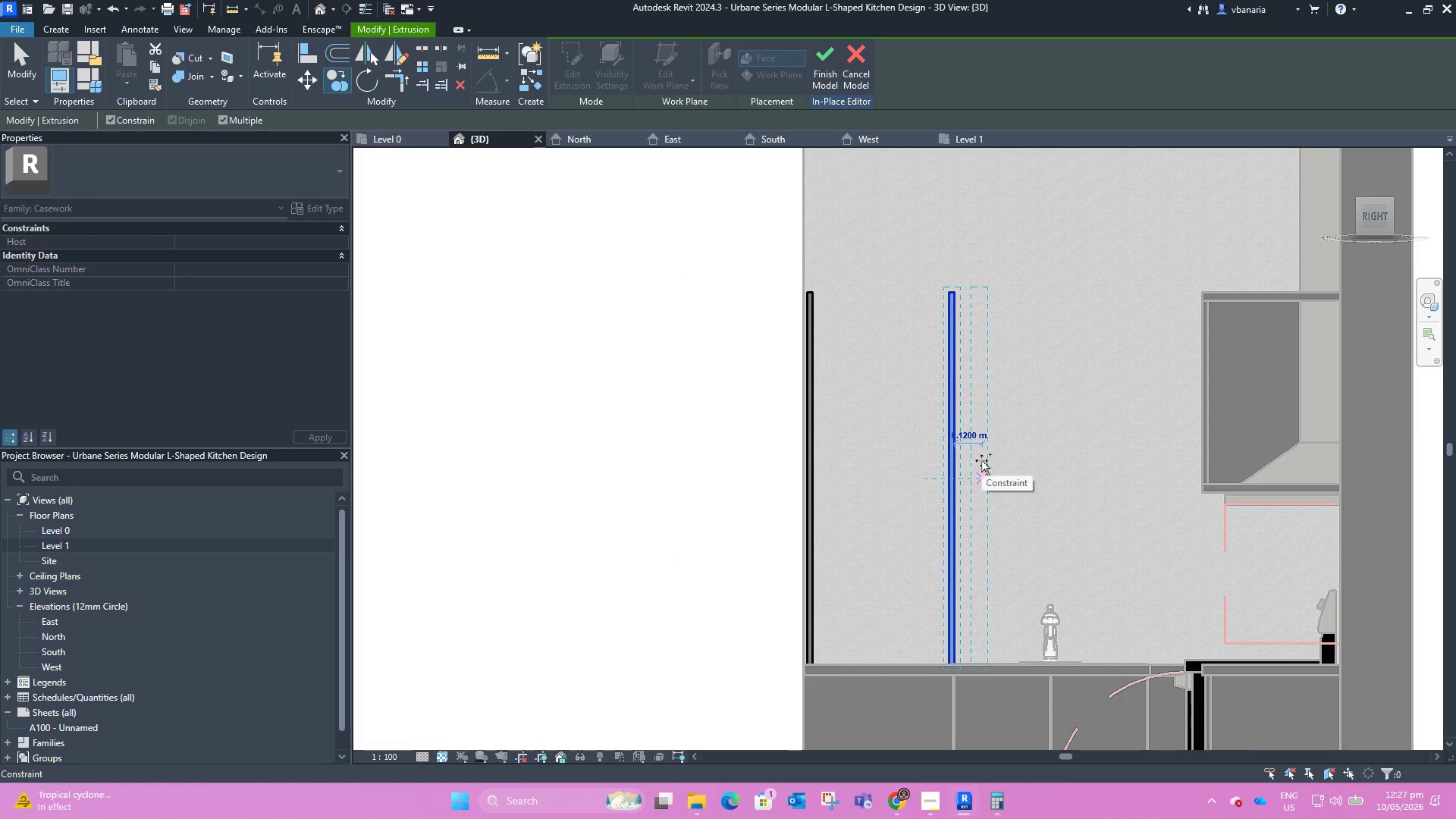 
key(Escape)
 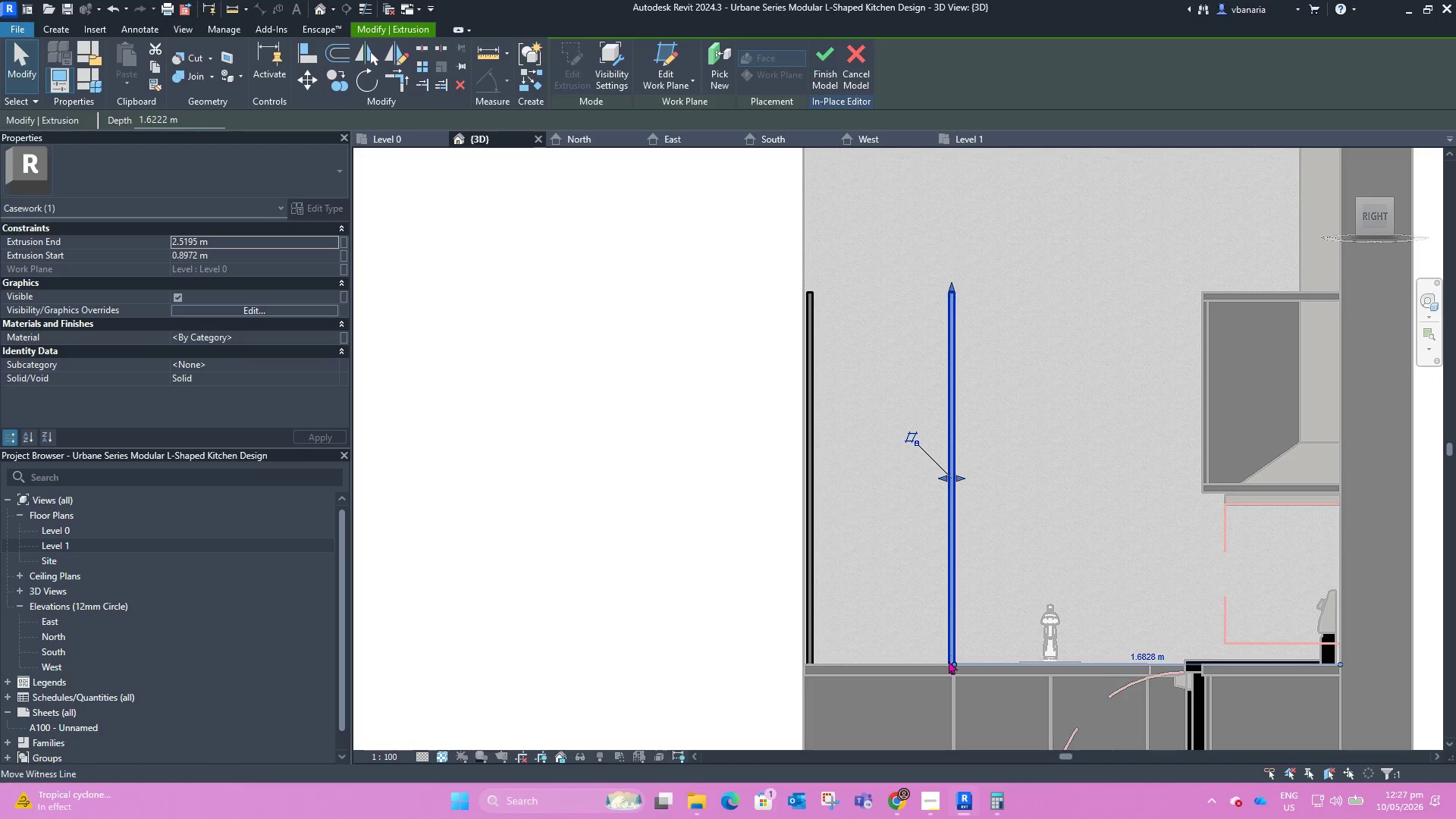 
left_click_drag(start_coordinate=[950, 664], to_coordinate=[954, 490])
 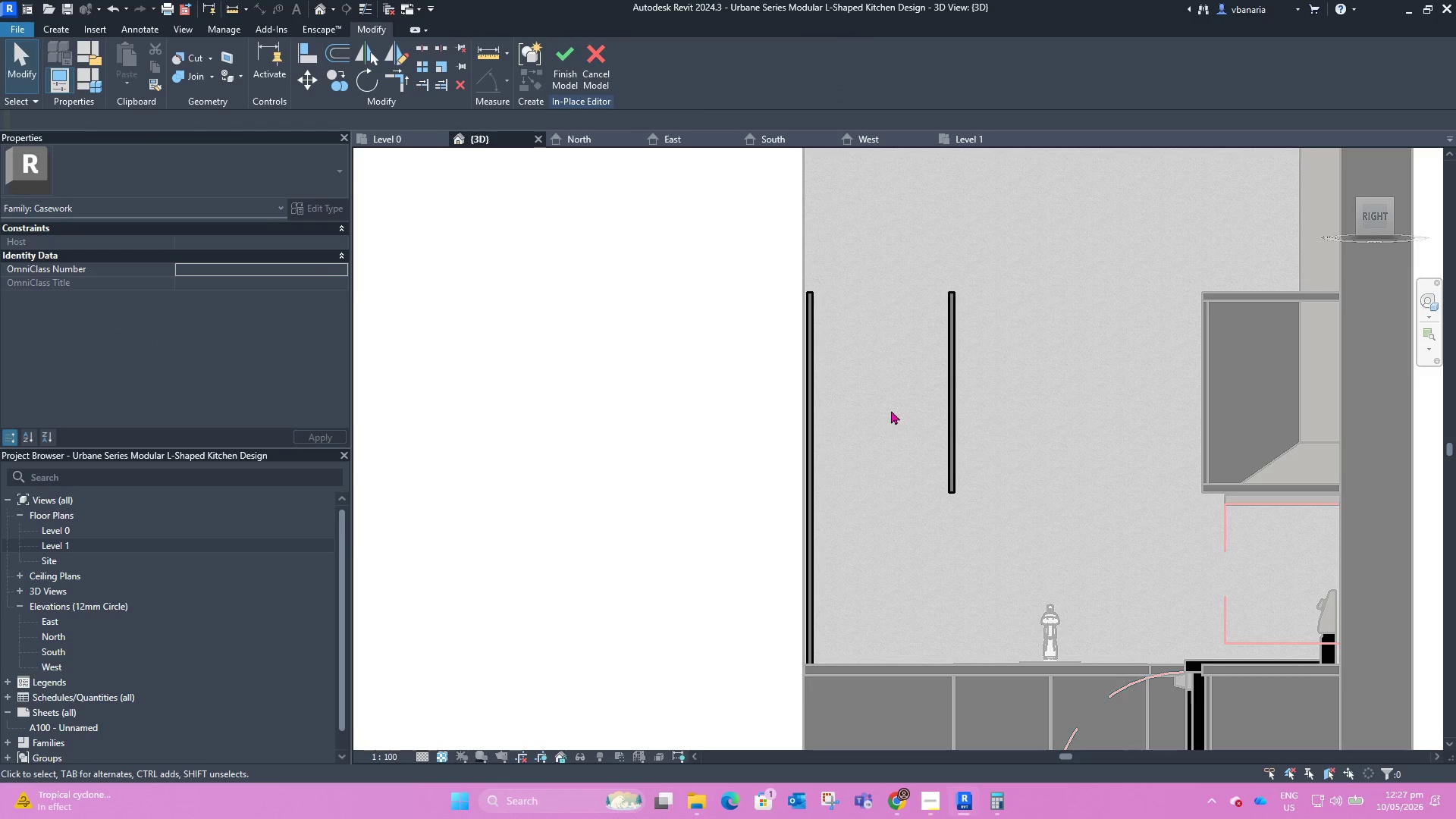 
hold_key(key=ShiftLeft, duration=1.09)
 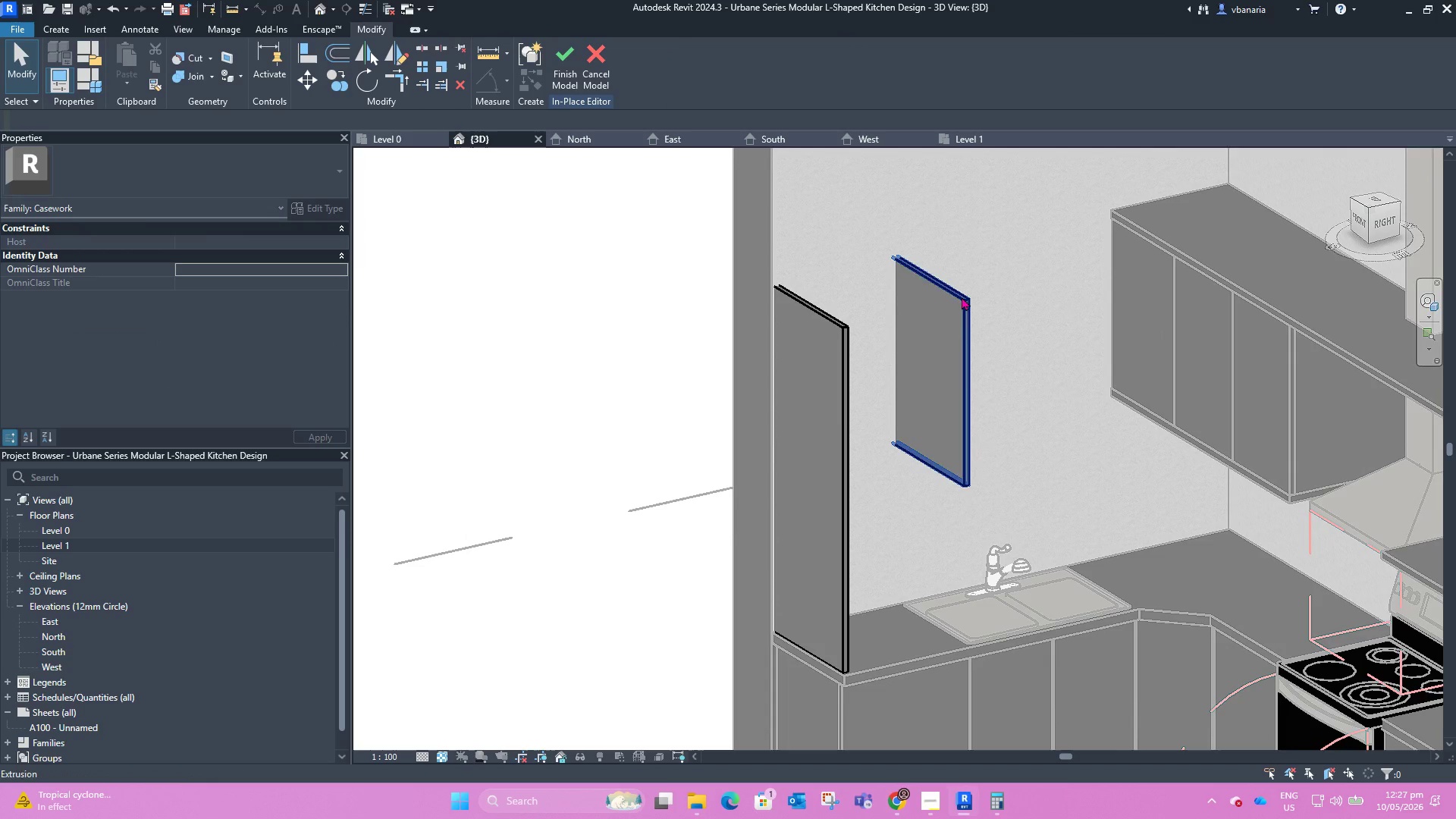 
left_click([962, 297])
 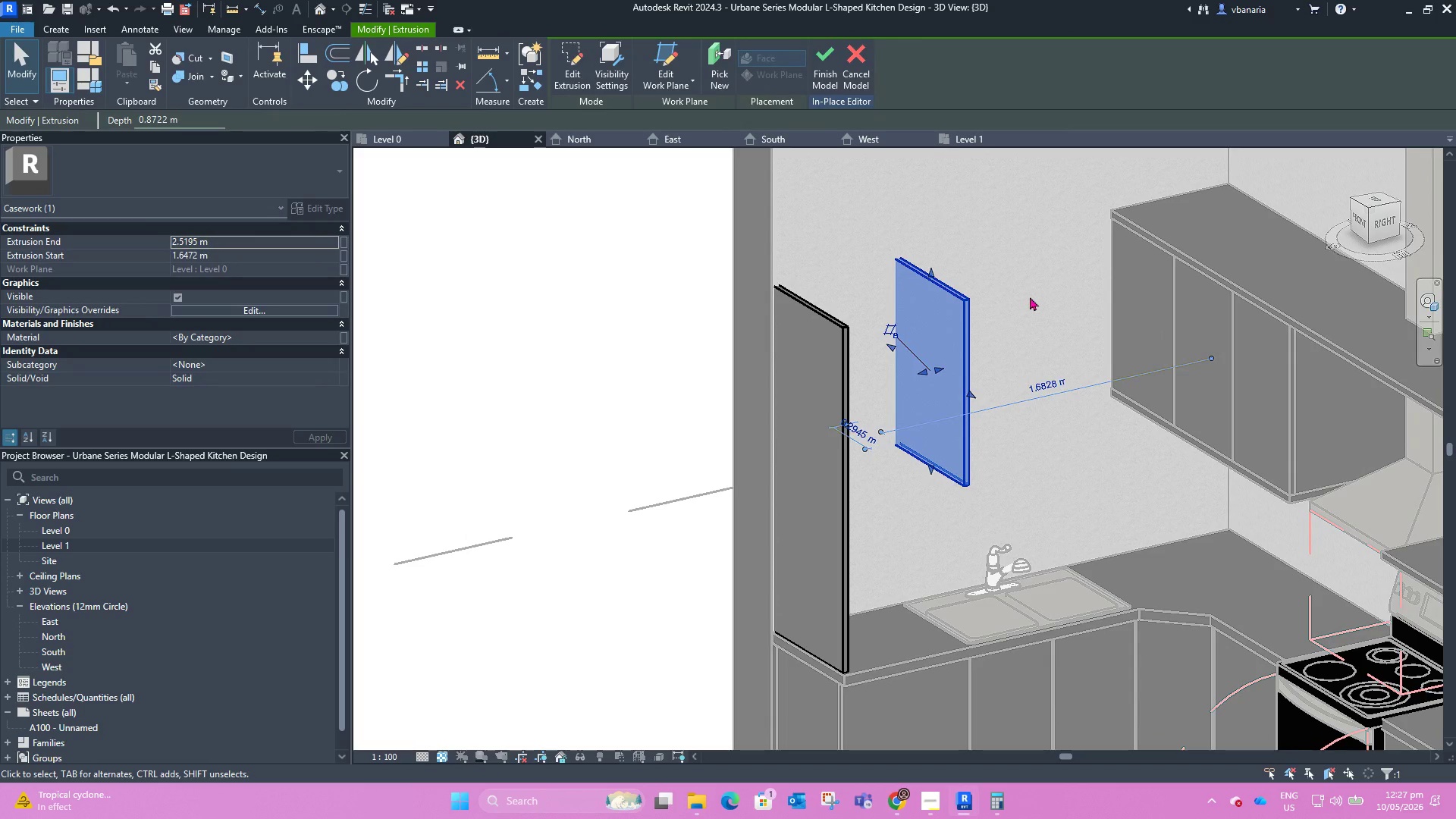 
hold_key(key=ShiftLeft, duration=0.75)
 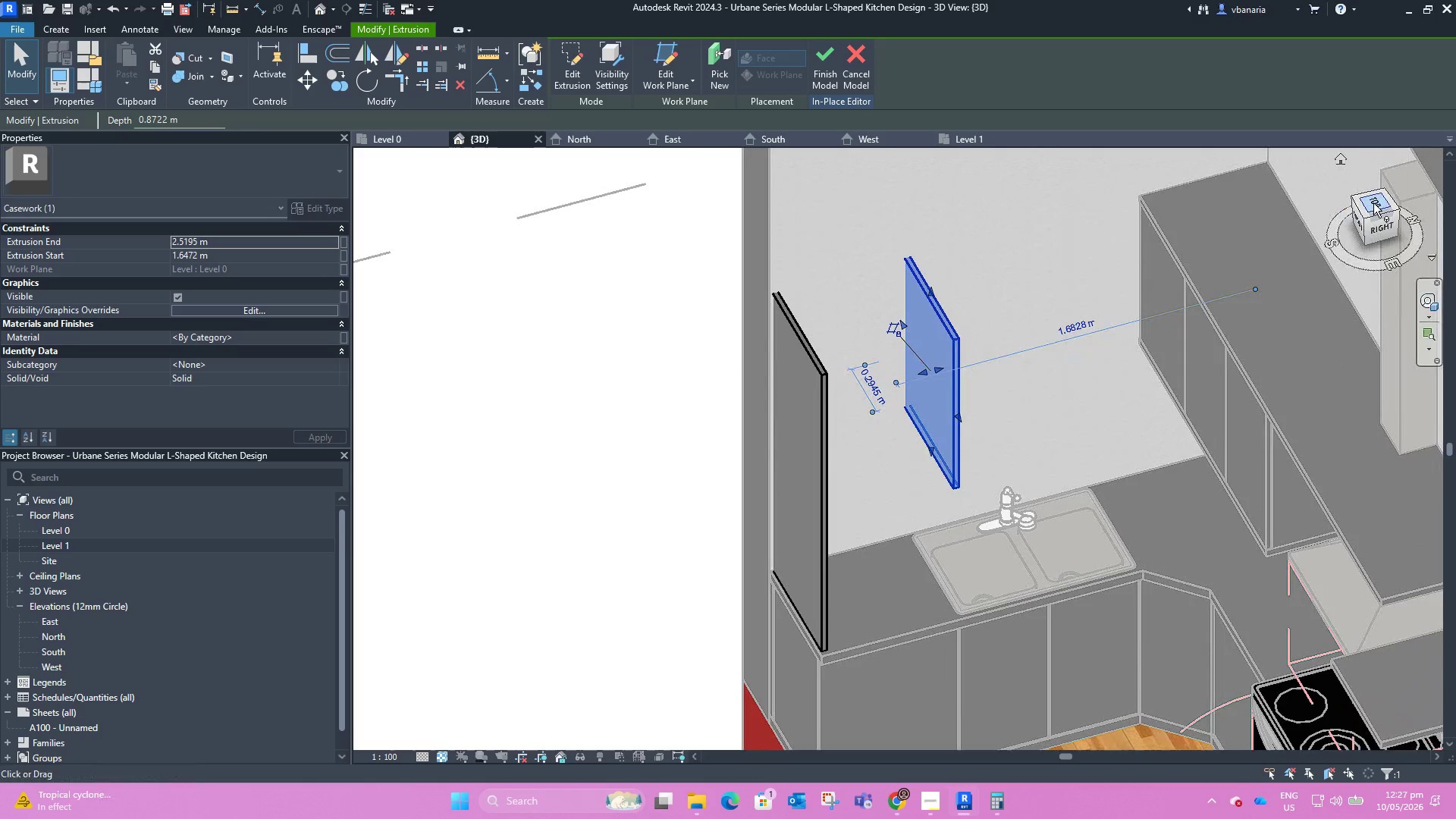 
left_click([1374, 202])
 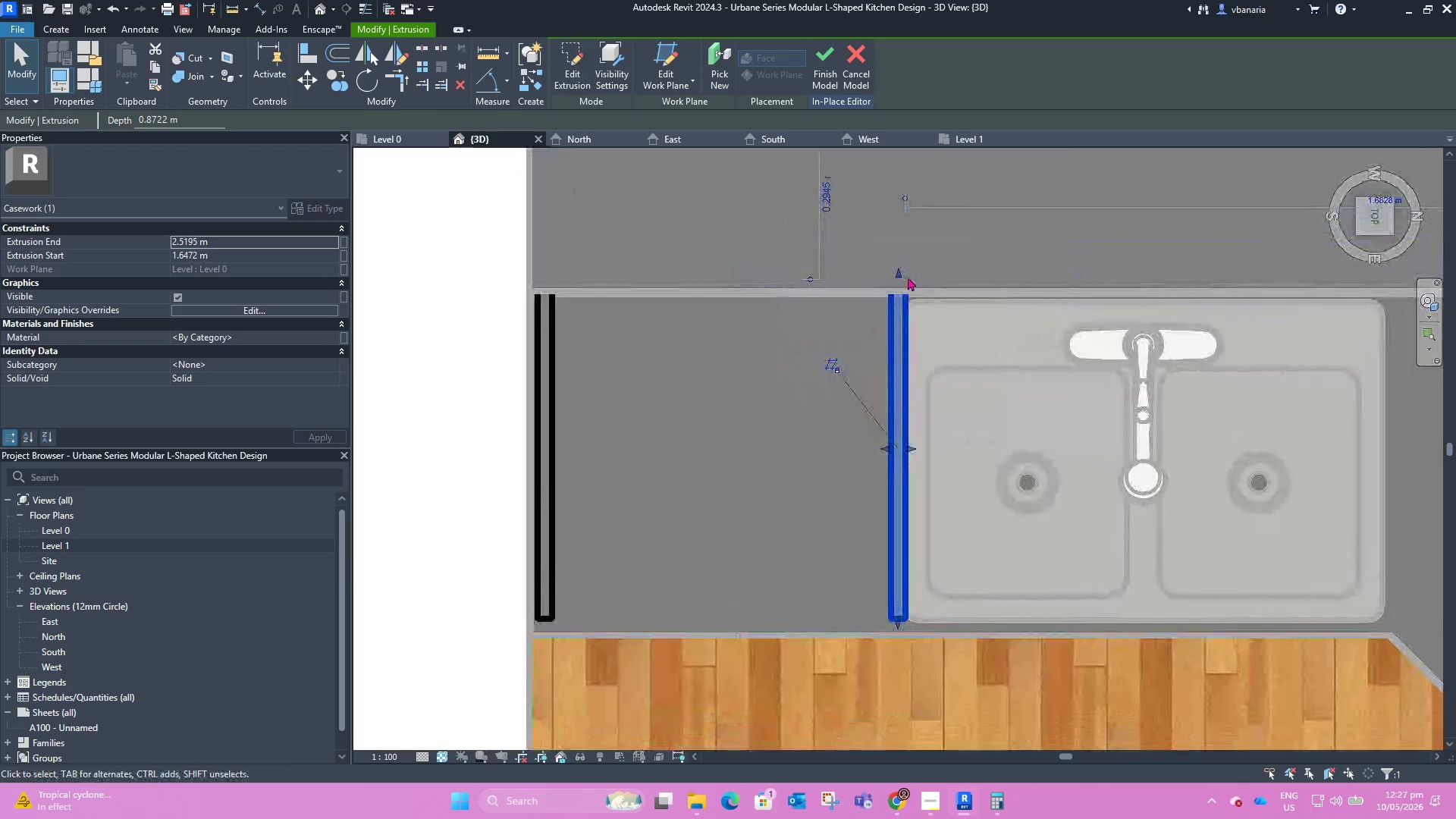 
left_click_drag(start_coordinate=[899, 271], to_coordinate=[902, 294])
 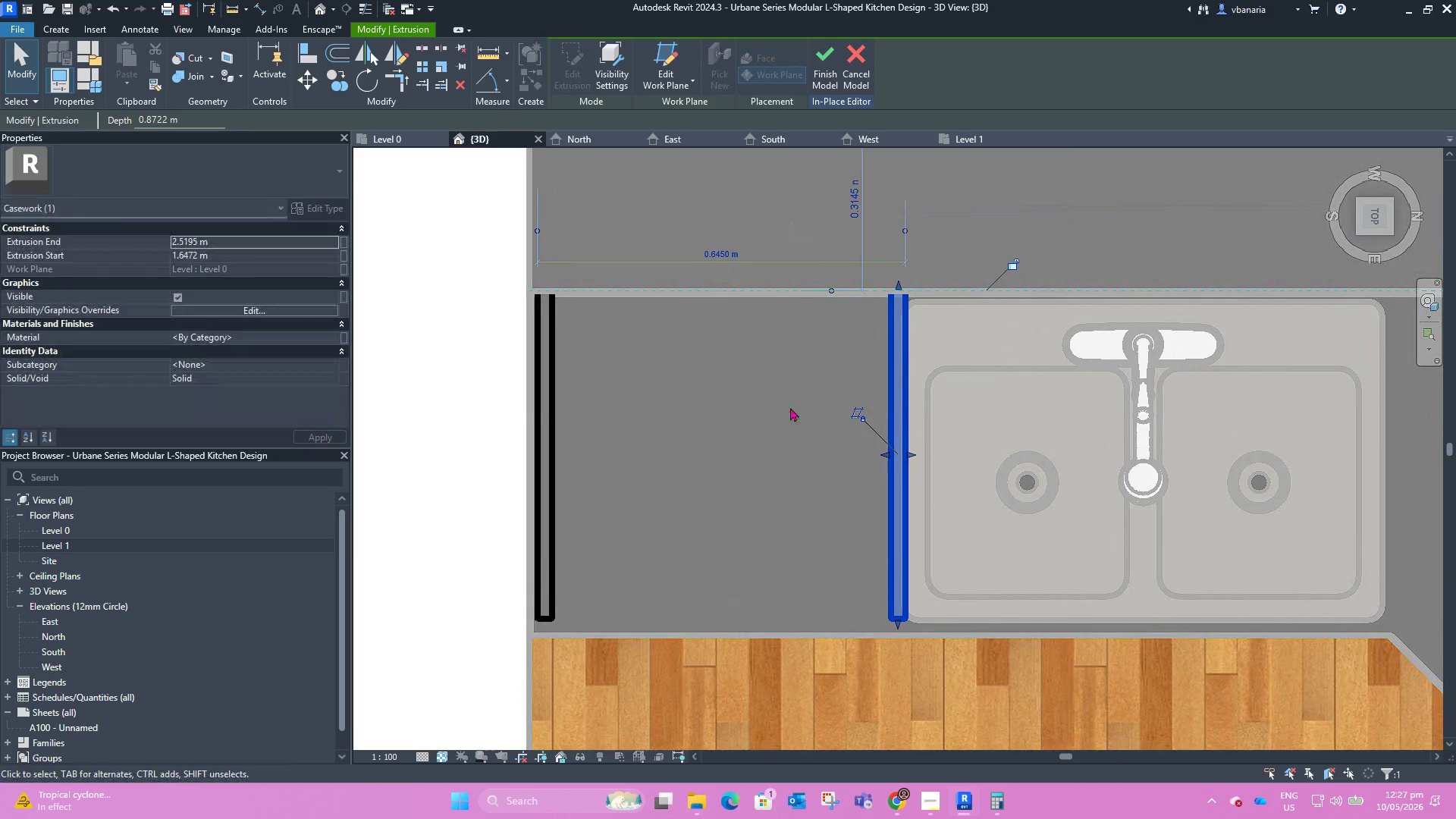 
left_click([790, 407])
 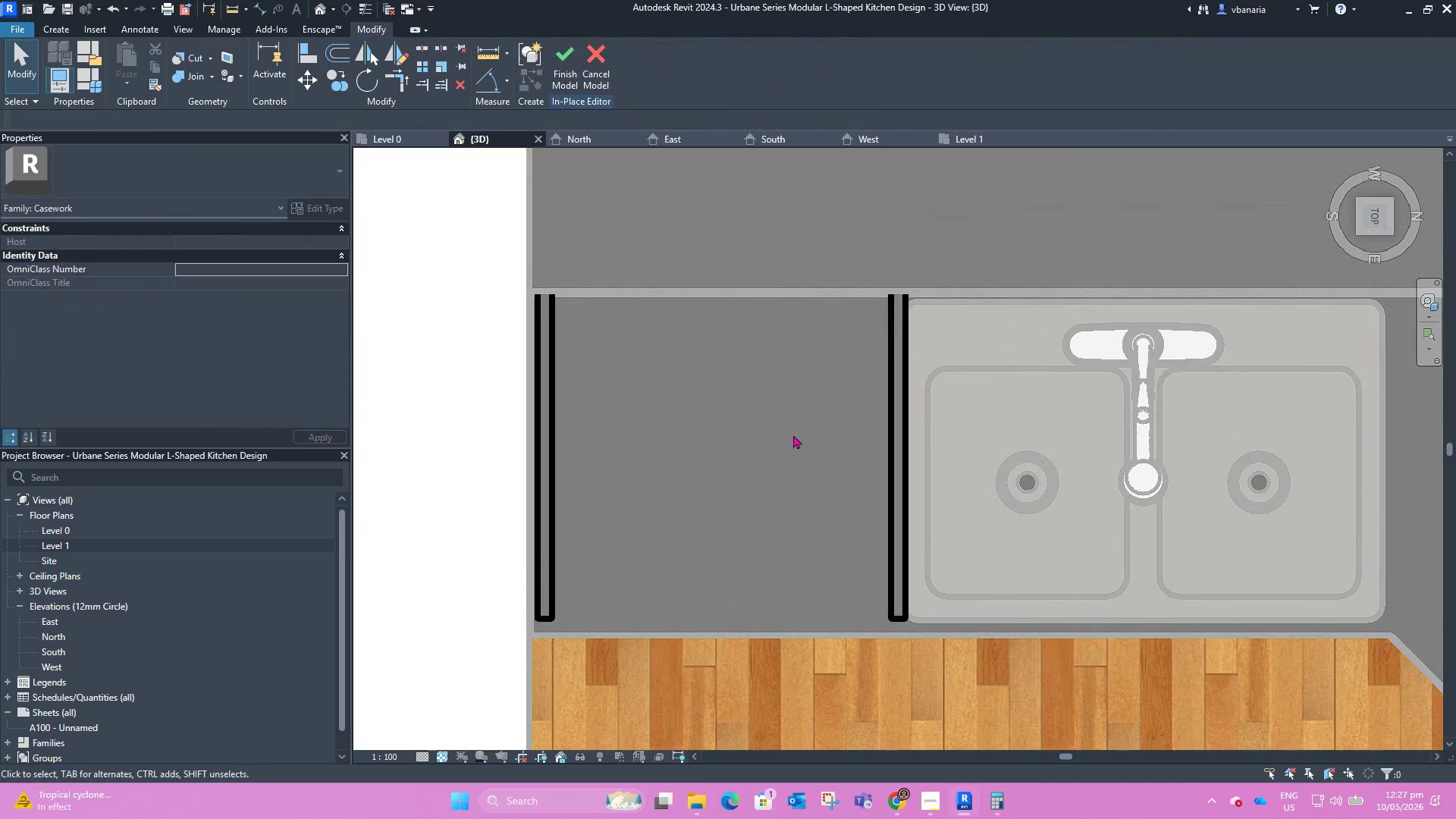 
scroll: coordinate [766, 494], scroll_direction: down, amount: 7.0
 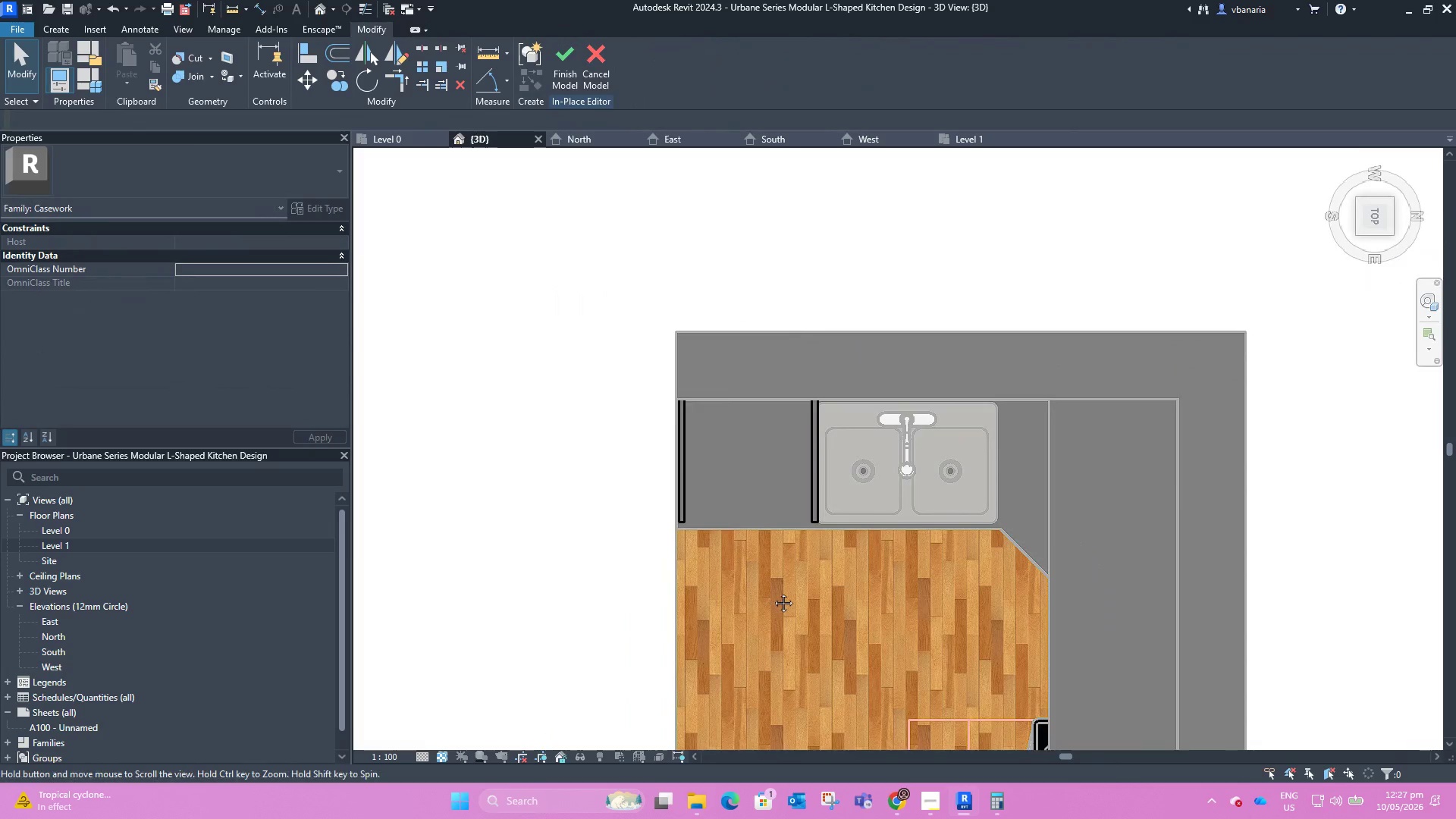 
hold_key(key=ShiftLeft, duration=1.73)
 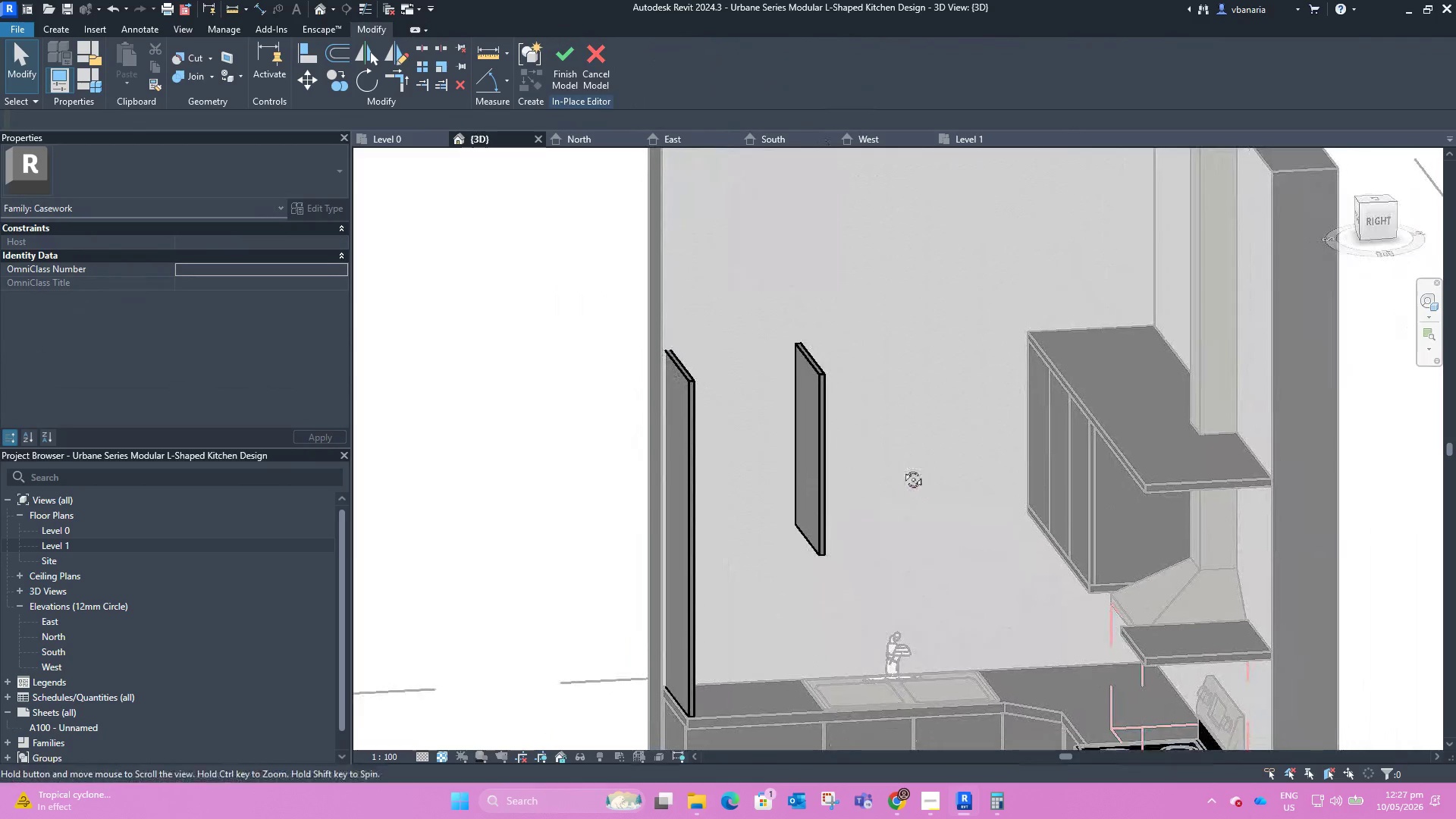 
hold_key(key=ShiftLeft, duration=1.62)
 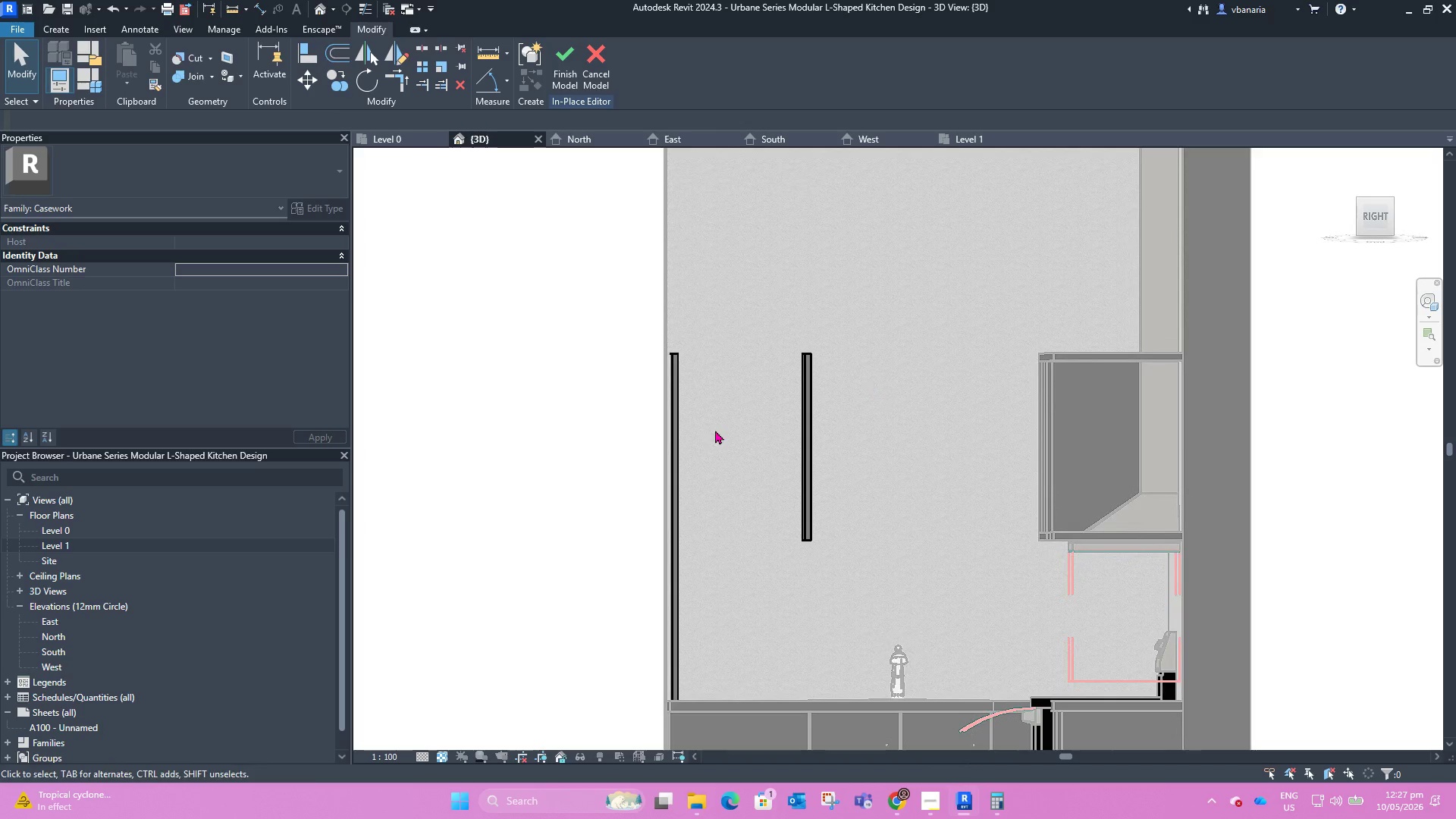 
hold_key(key=ShiftLeft, duration=10.42)
 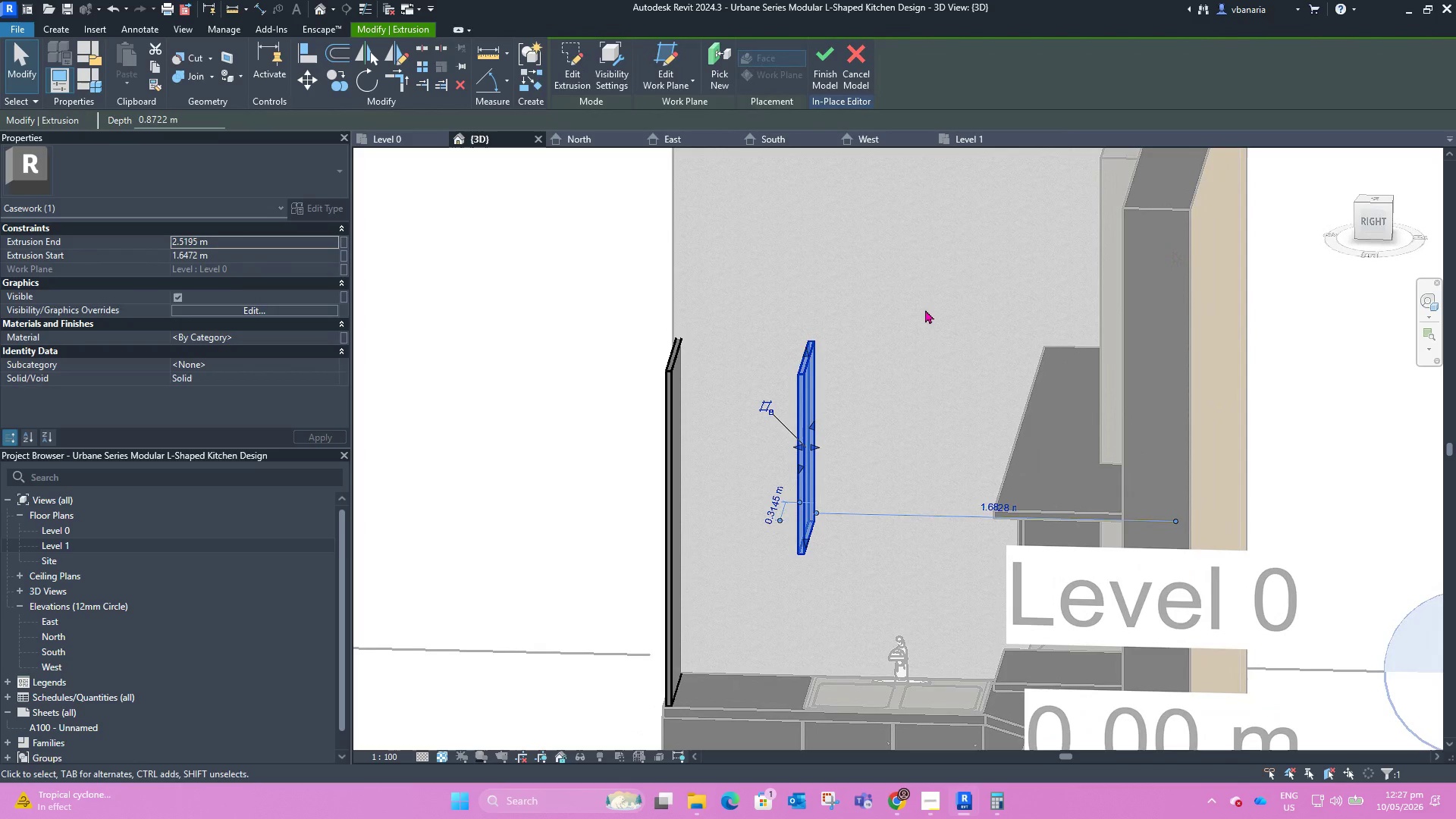 
key(Delete)
 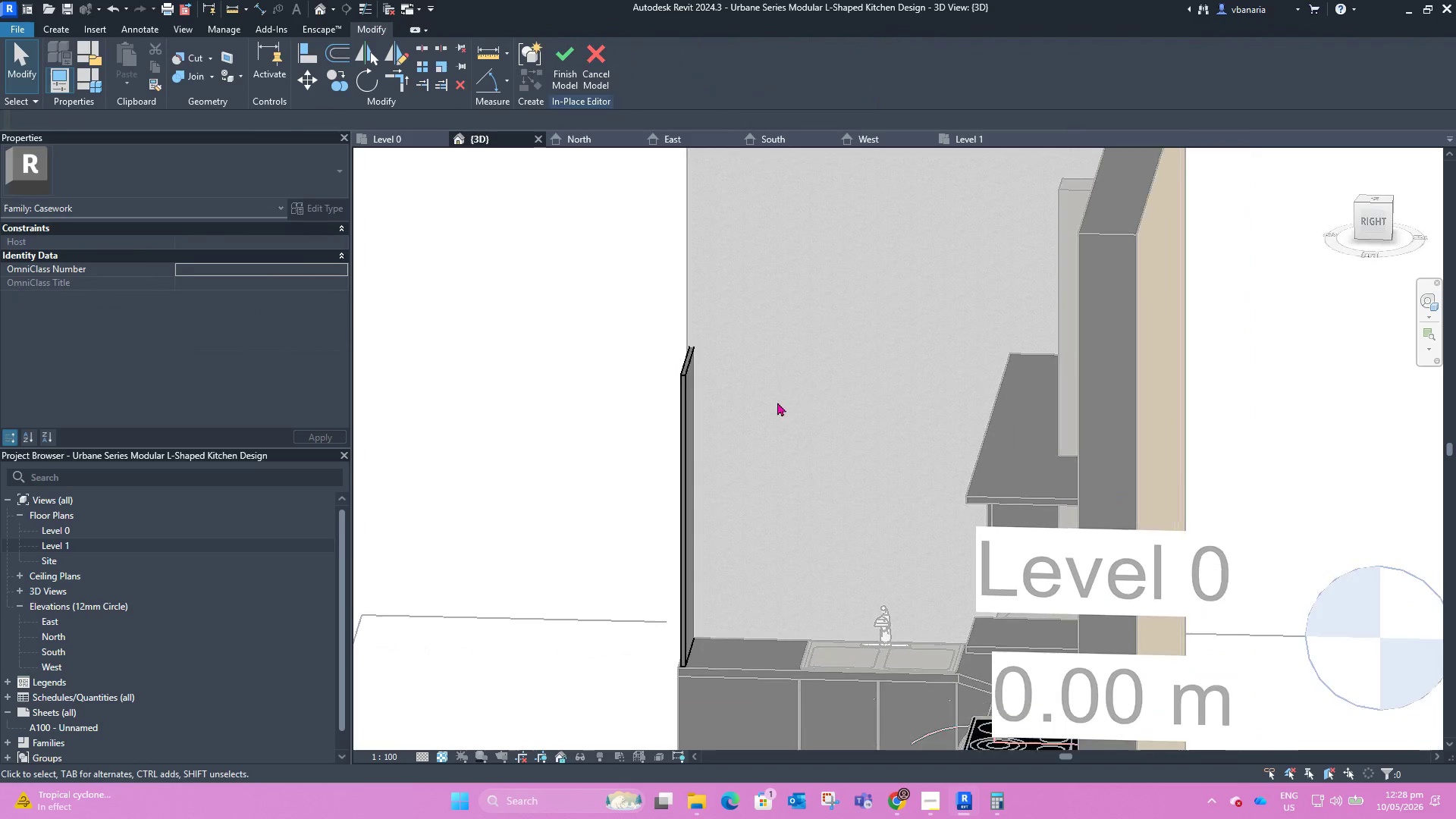 
scroll: coordinate [777, 402], scroll_direction: down, amount: 2.0
 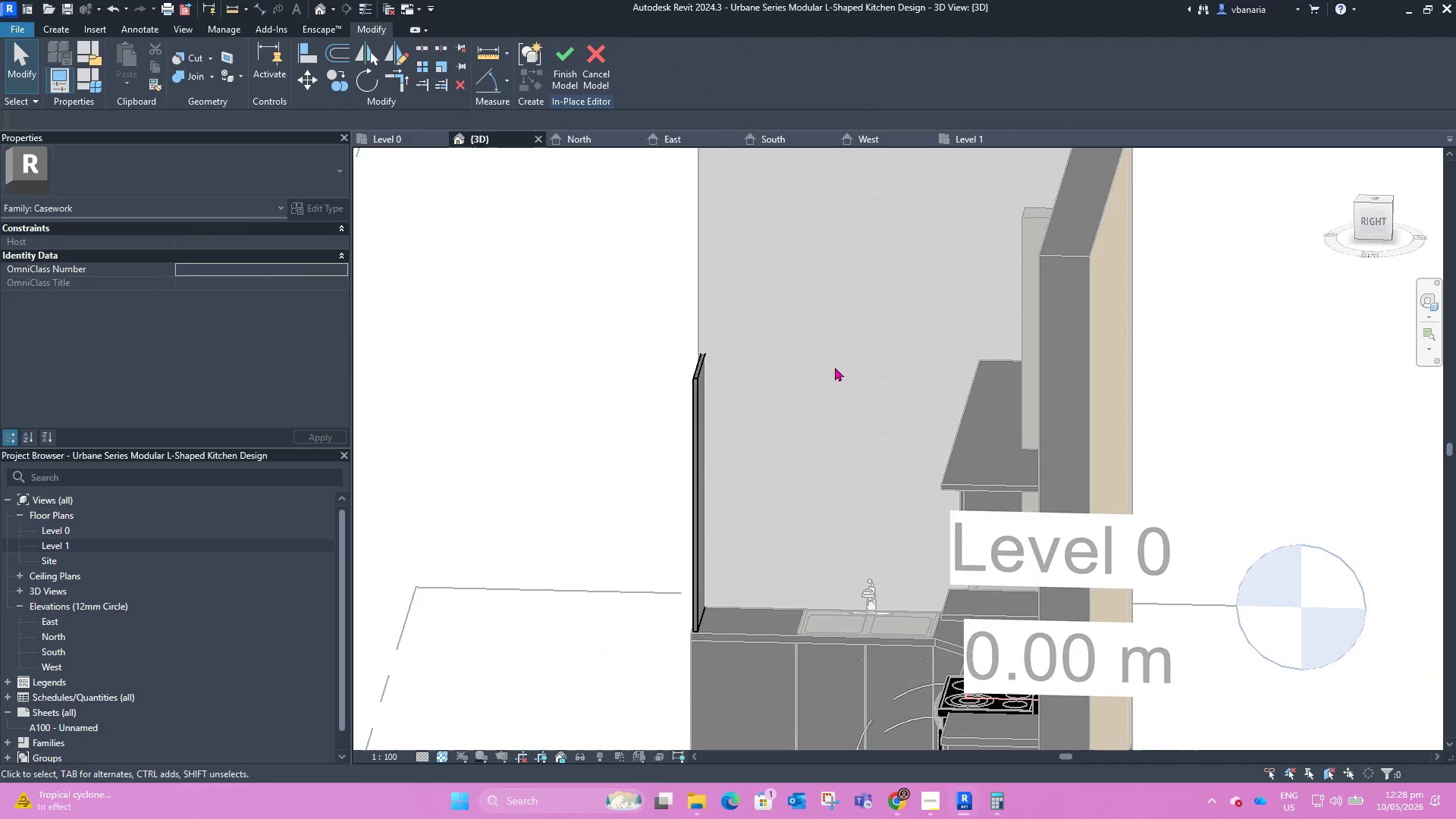 
hold_key(key=ShiftLeft, duration=1.02)
 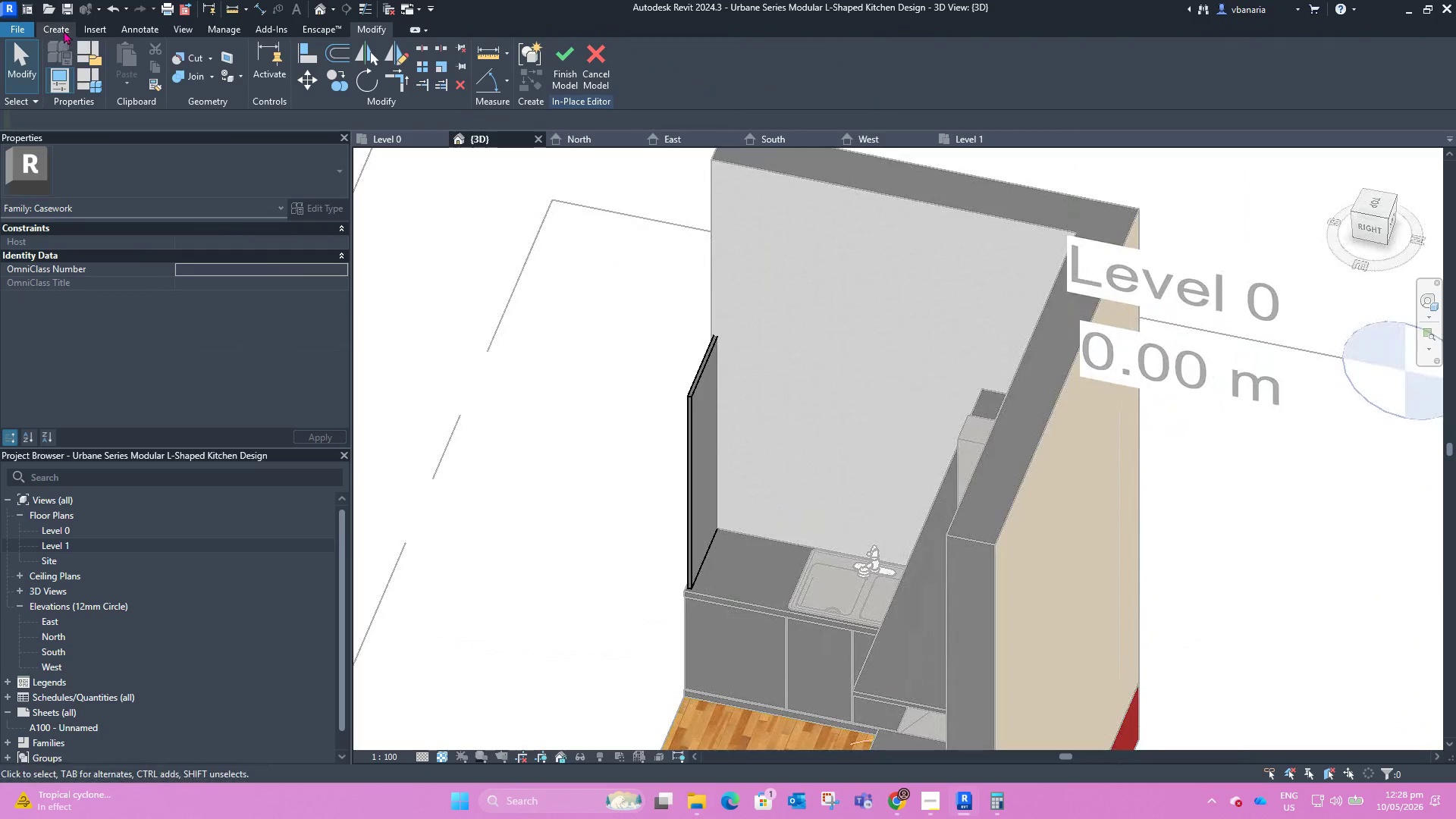 
left_click([47, 27])
 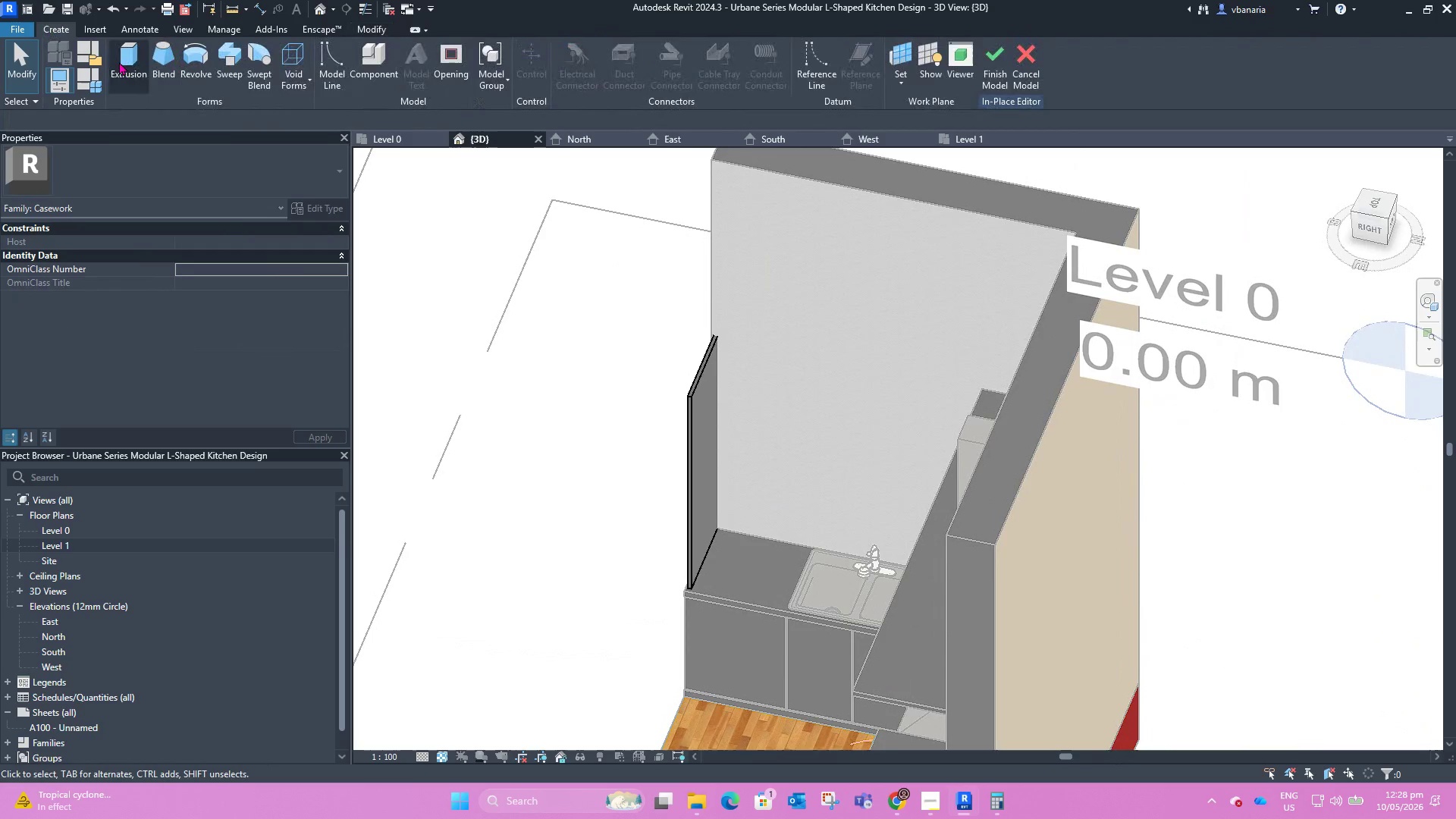 
left_click([119, 61])
 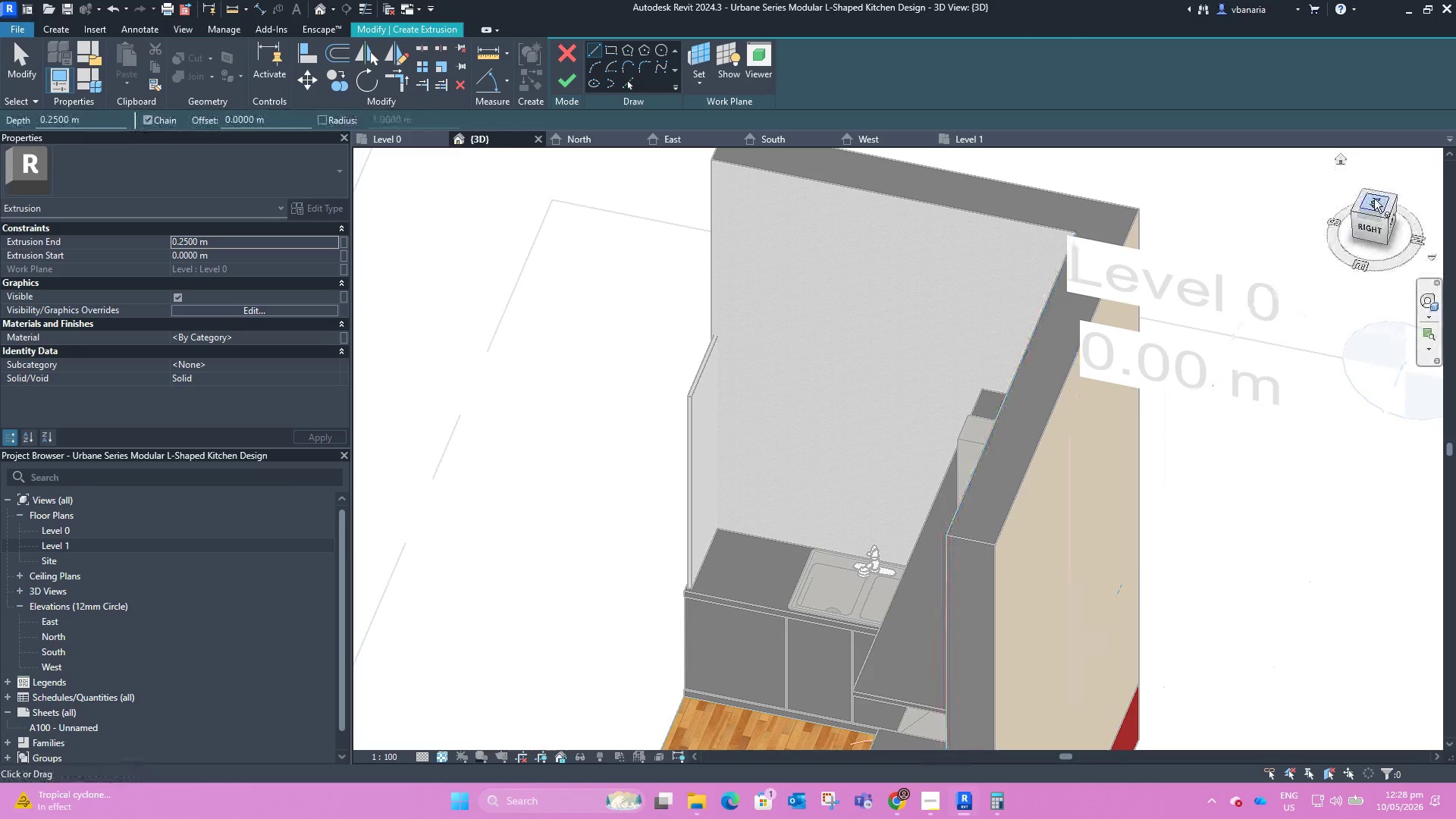 
left_click([1376, 199])
 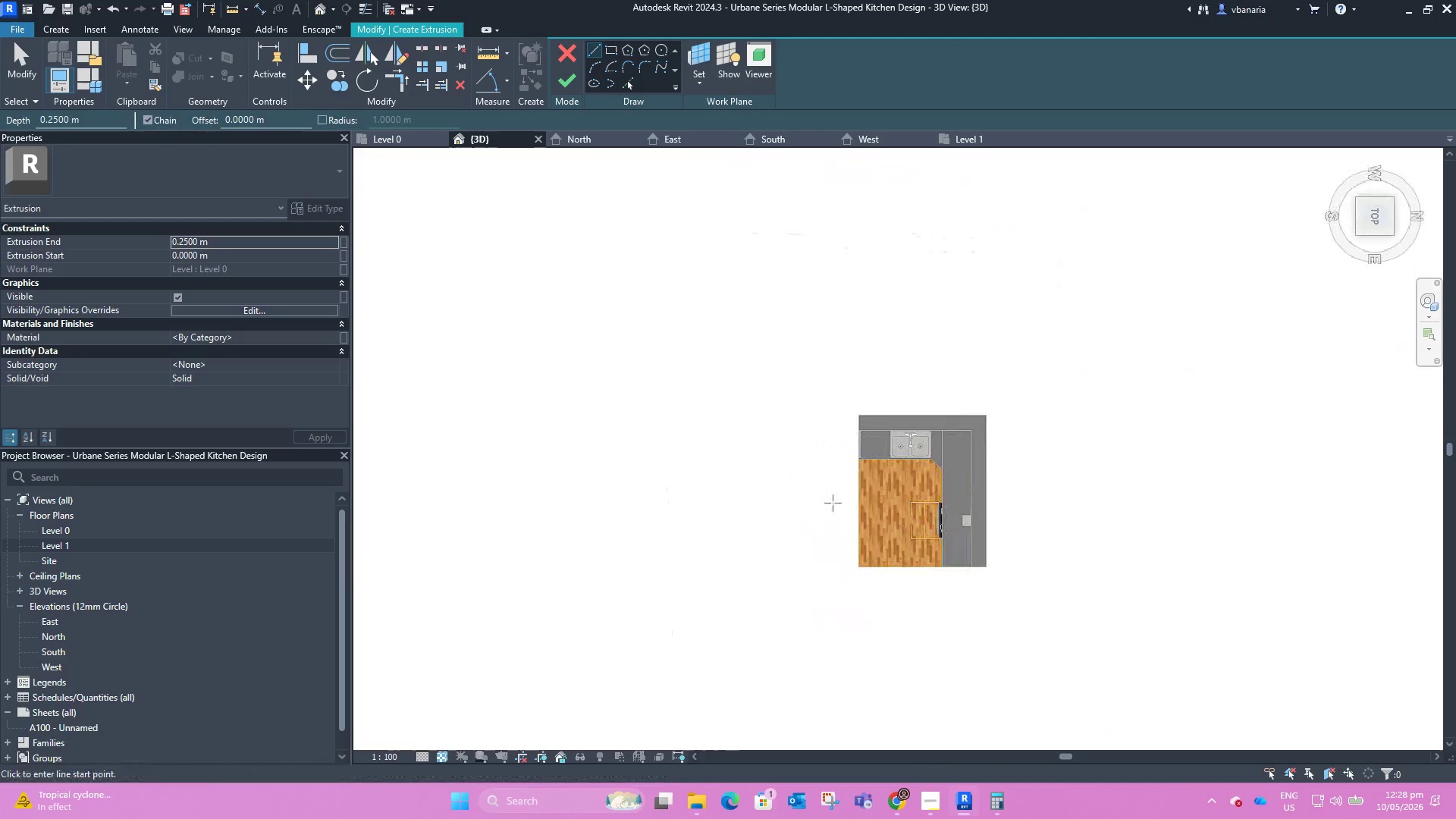 
scroll: coordinate [902, 419], scroll_direction: up, amount: 15.0
 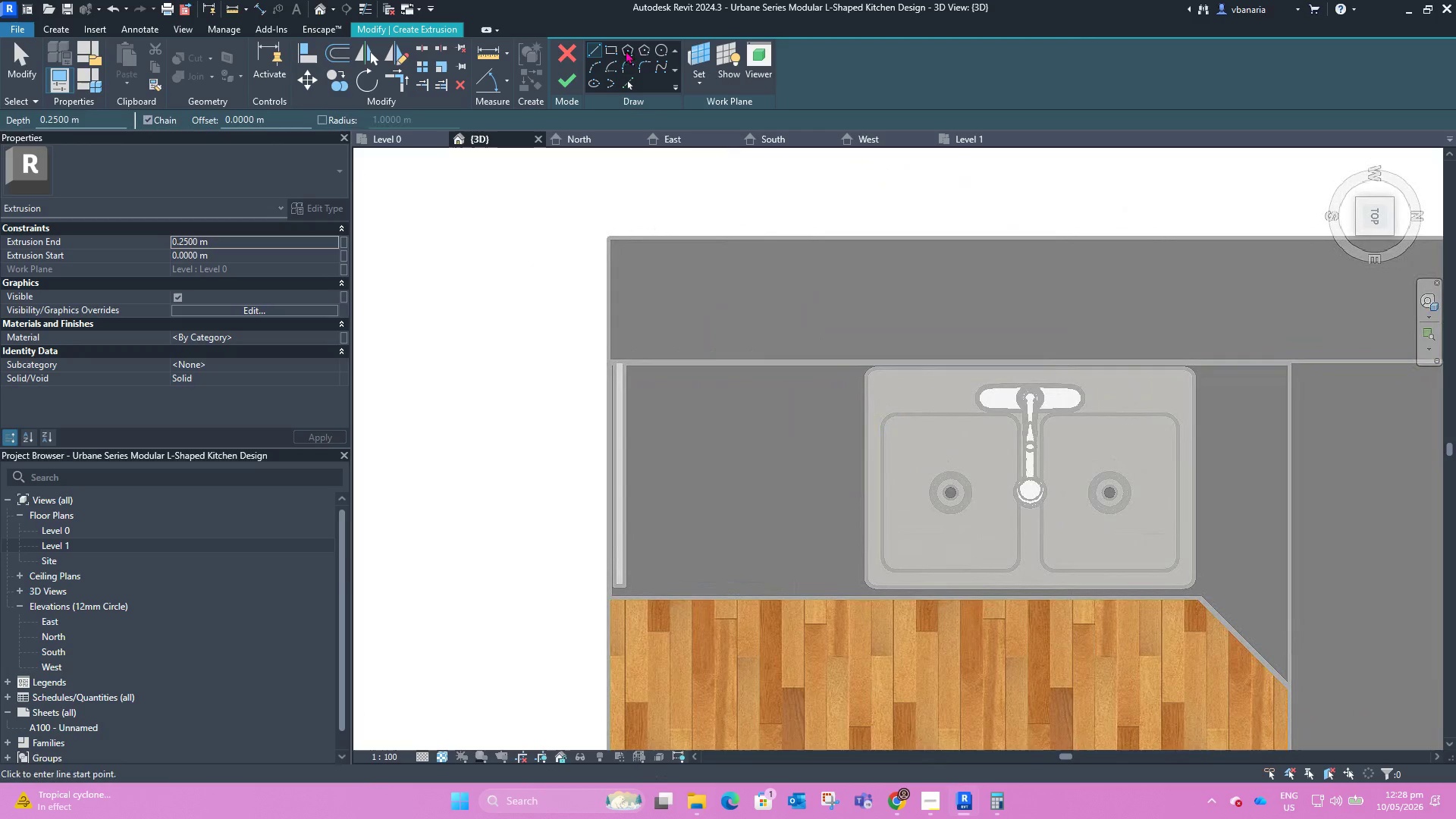 
left_click([613, 46])
 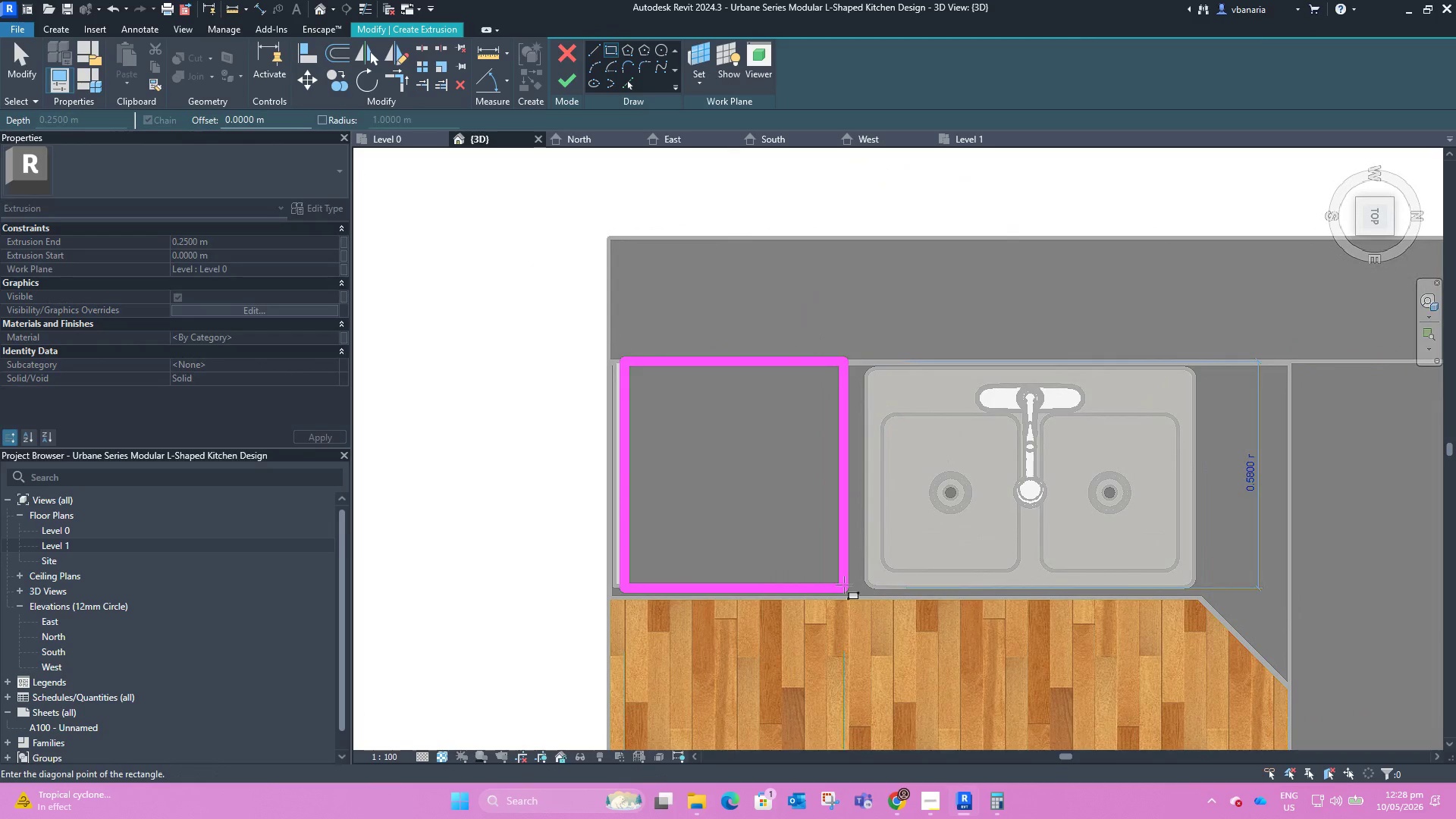 
left_click([862, 587])
 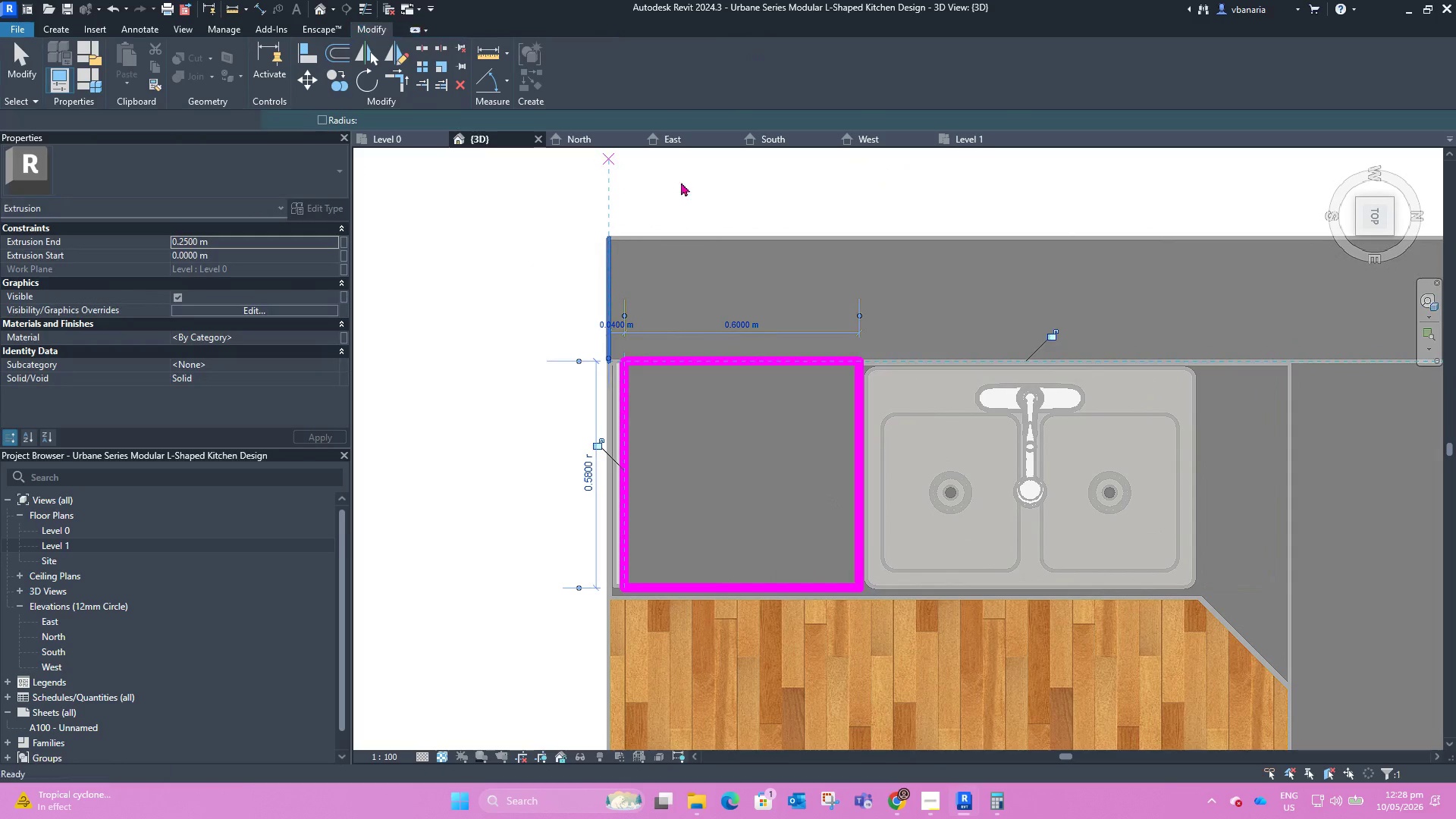 
hold_key(key=ShiftLeft, duration=0.61)
 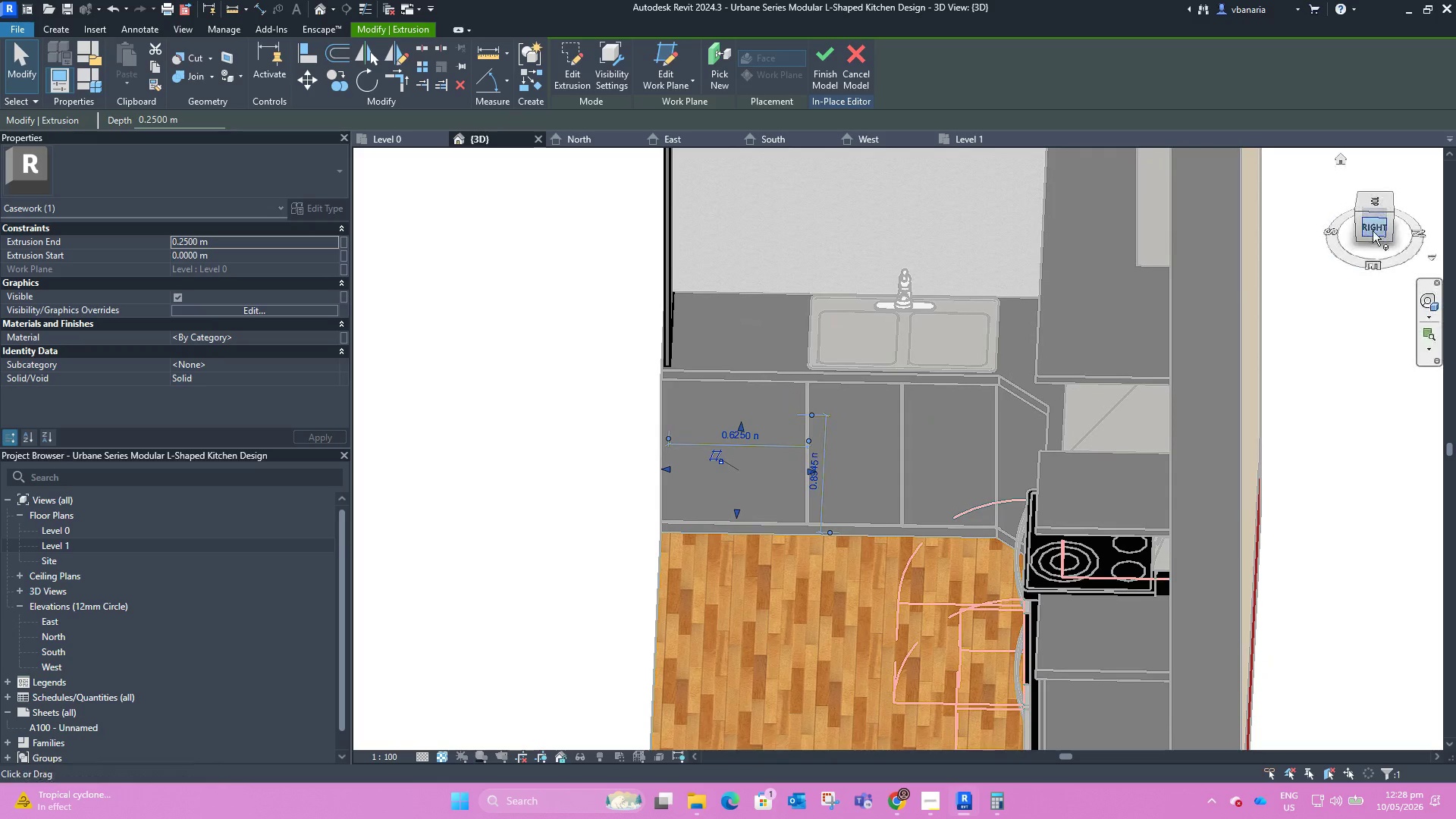 
scroll: coordinate [735, 484], scroll_direction: down, amount: 3.0
 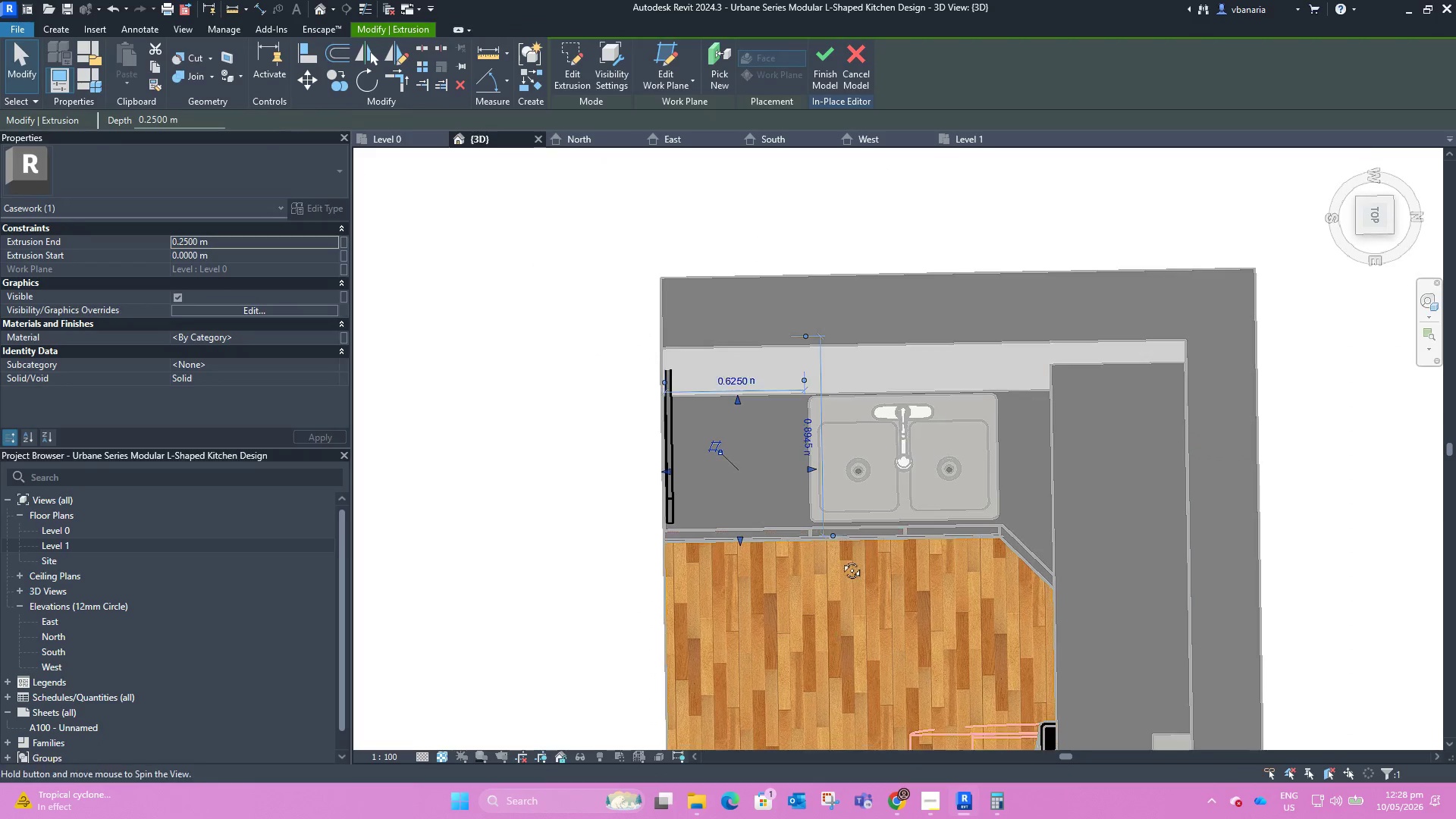 
left_click([1374, 230])
 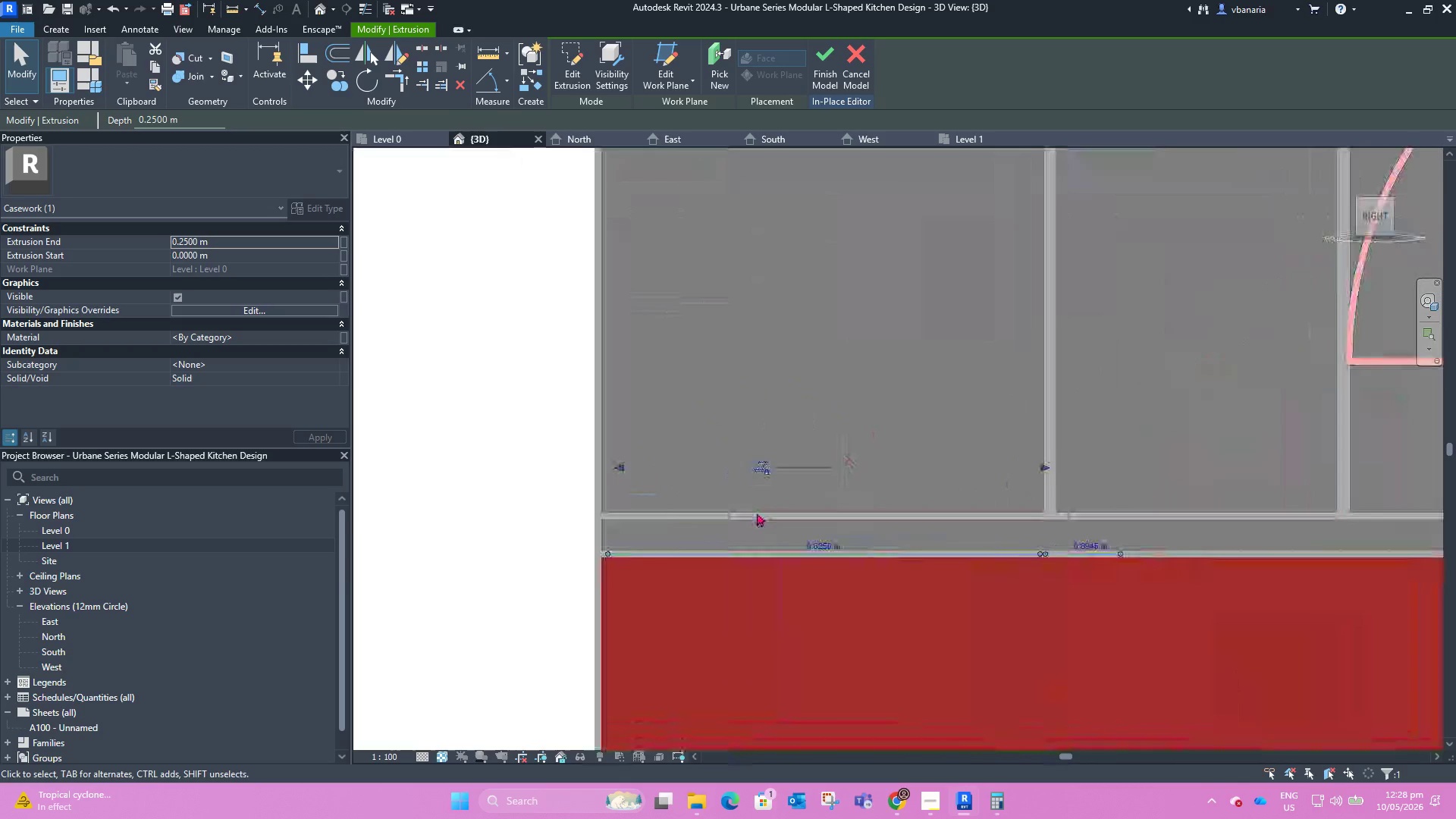 
scroll: coordinate [704, 609], scroll_direction: down, amount: 12.0
 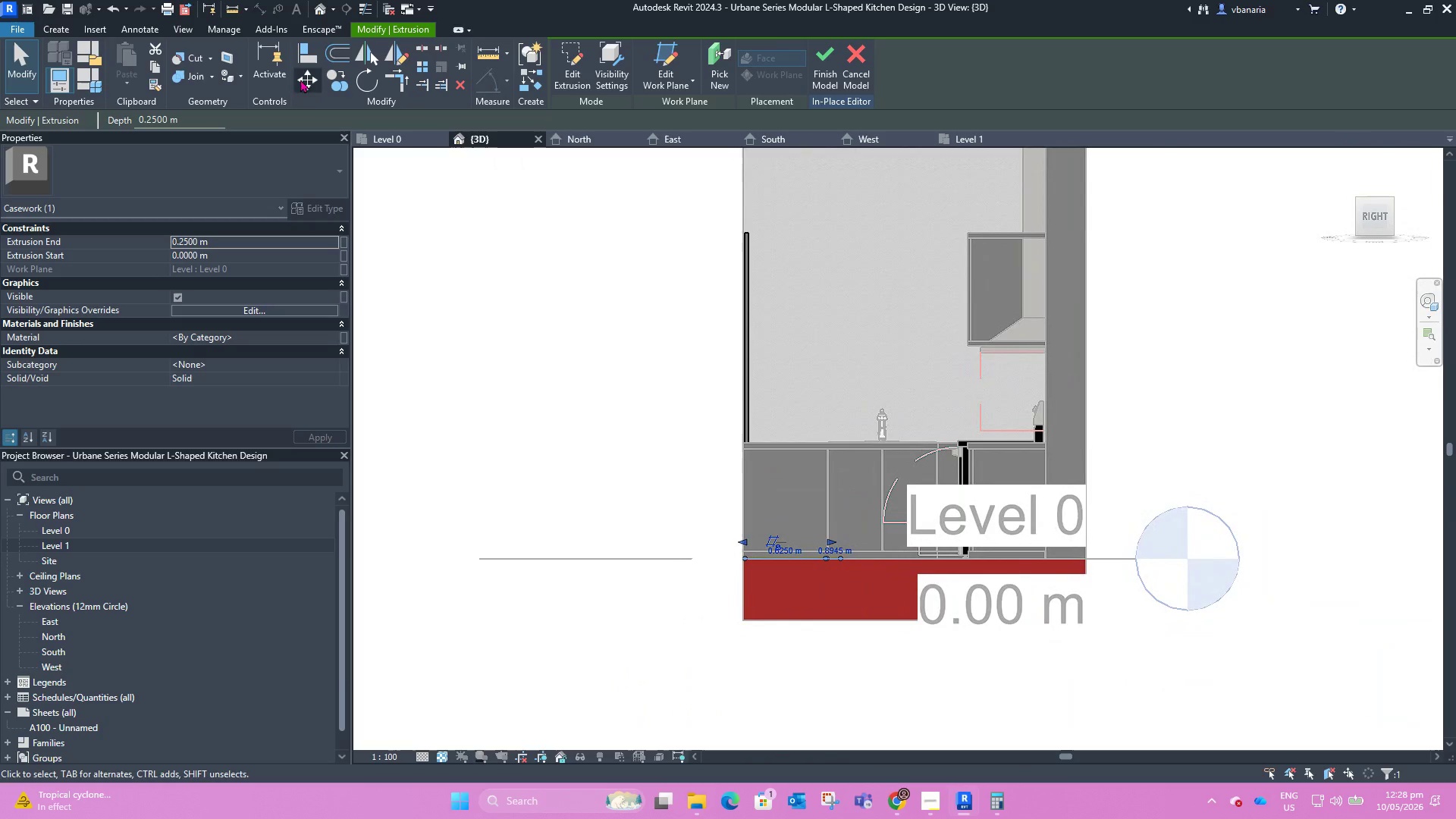 
left_click([312, 80])
 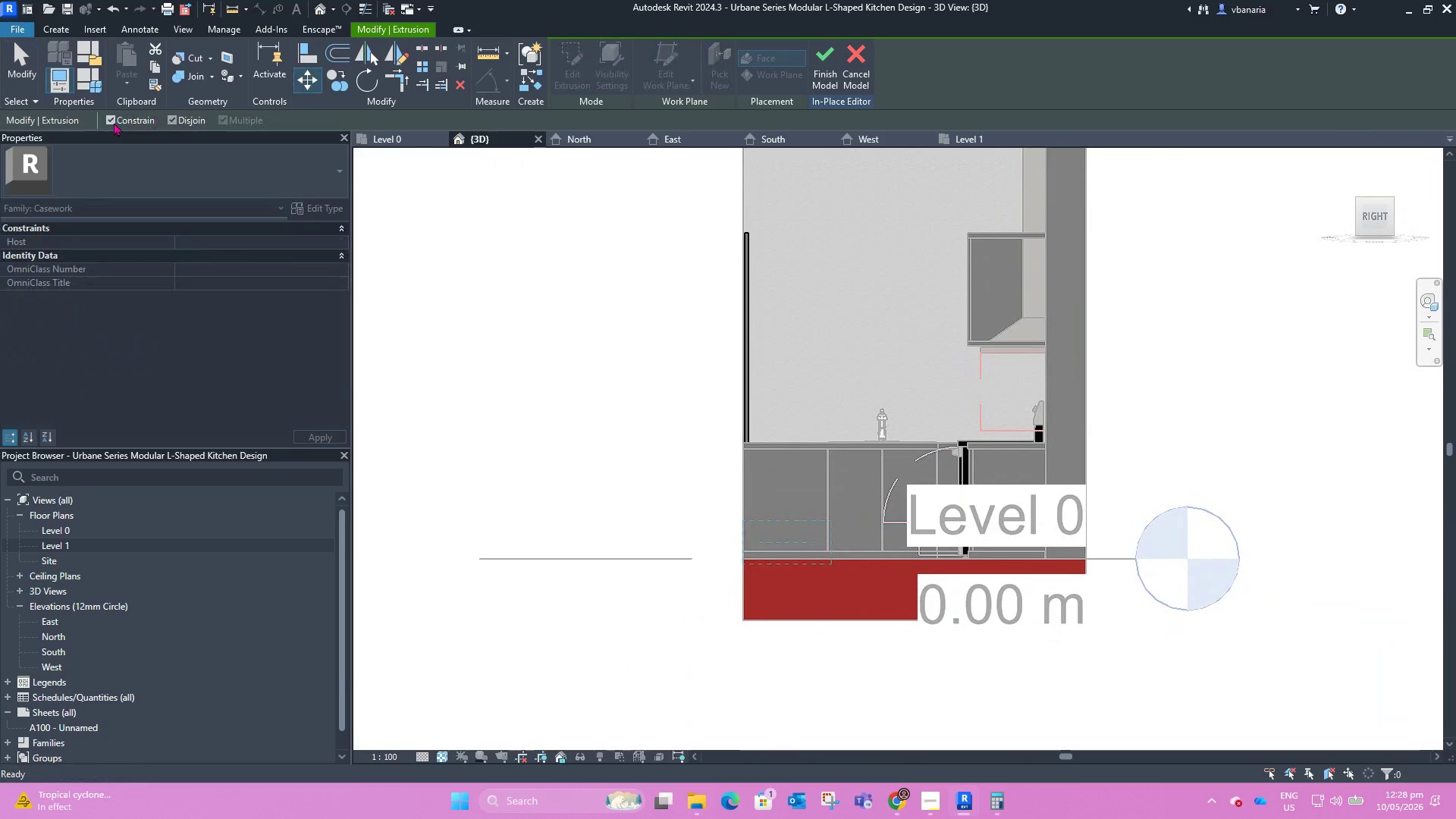 
left_click([113, 121])
 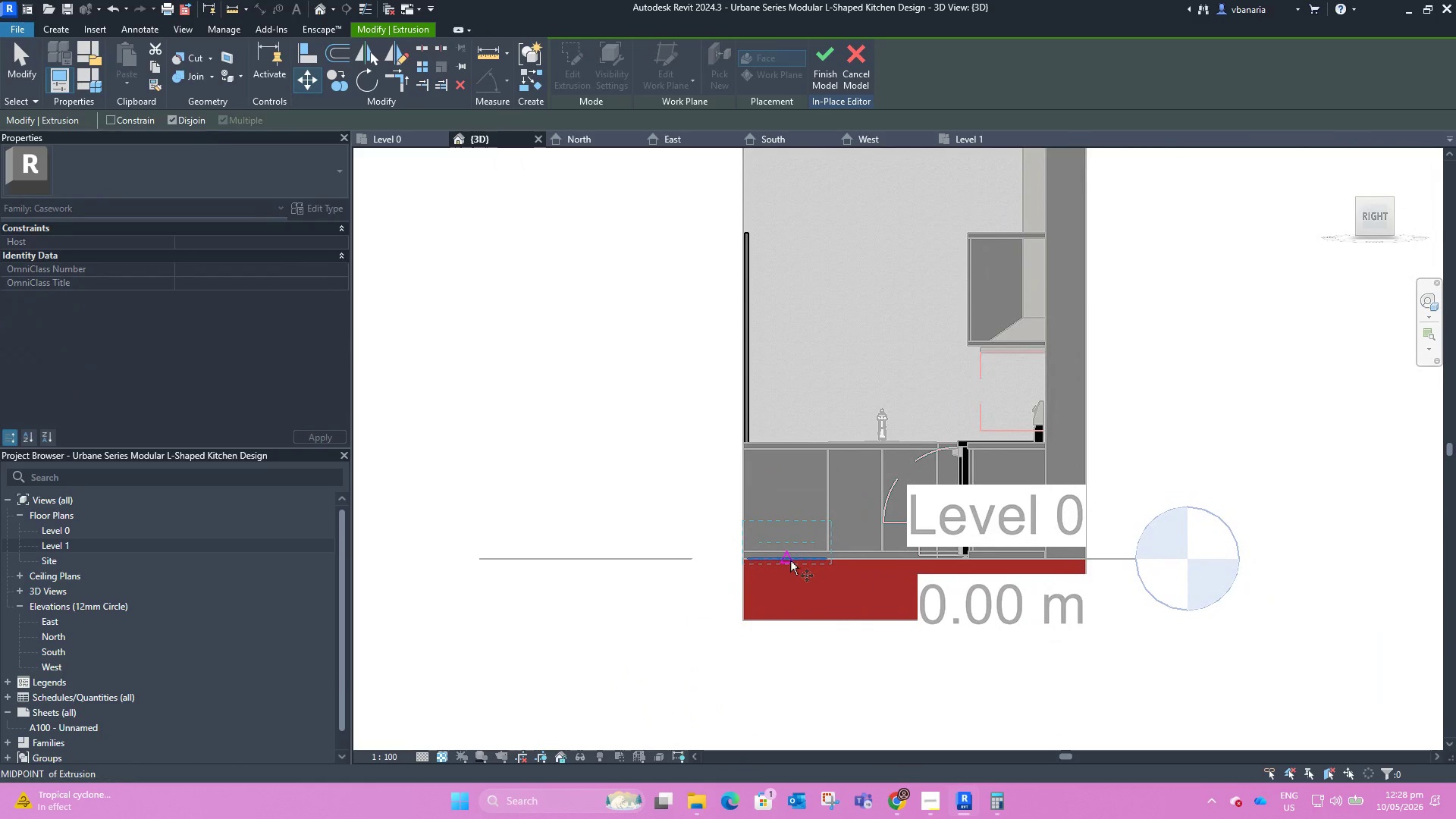 
left_click_drag(start_coordinate=[790, 560], to_coordinate=[793, 555])
 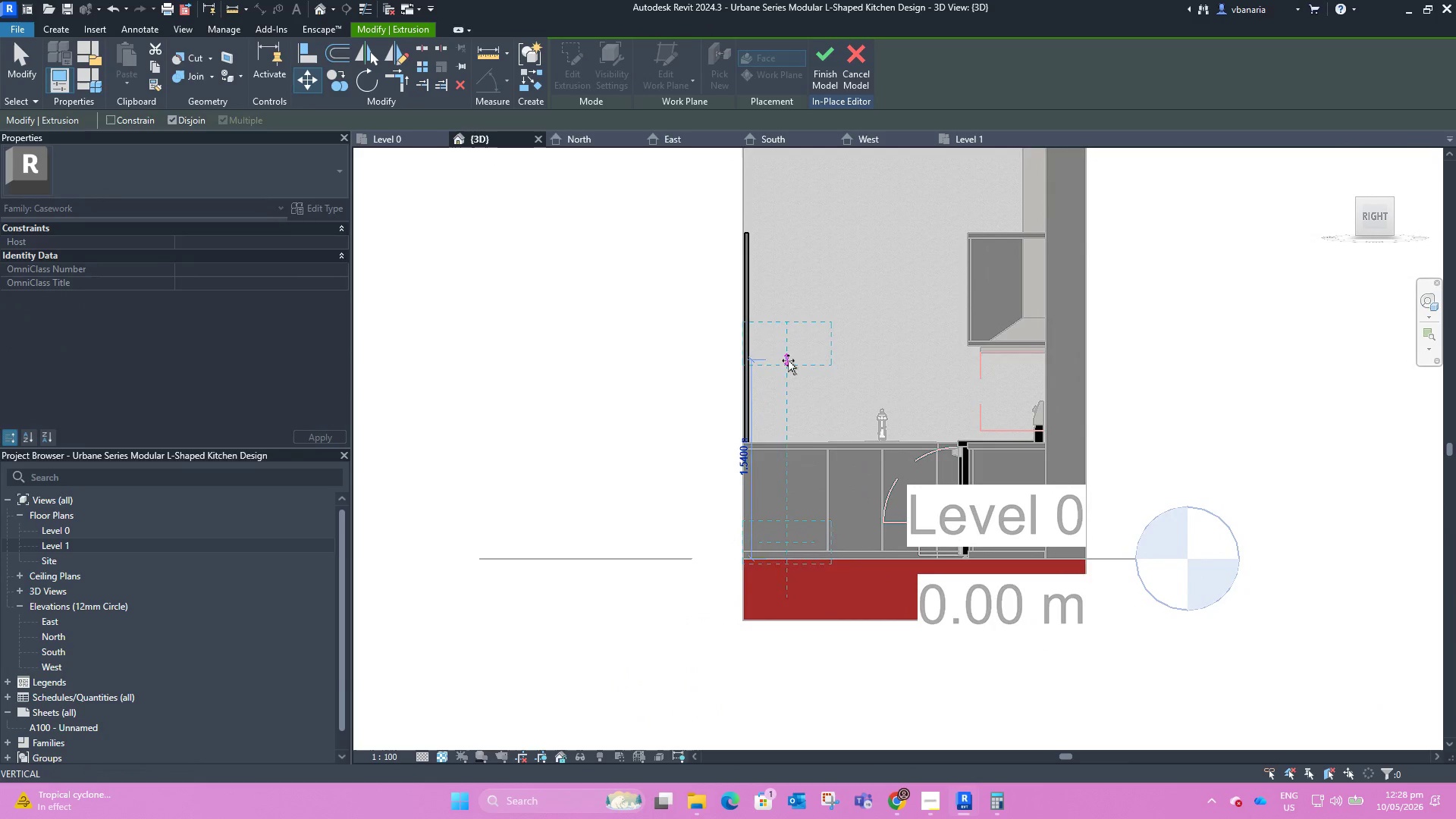 
scroll: coordinate [786, 356], scroll_direction: up, amount: 10.0
 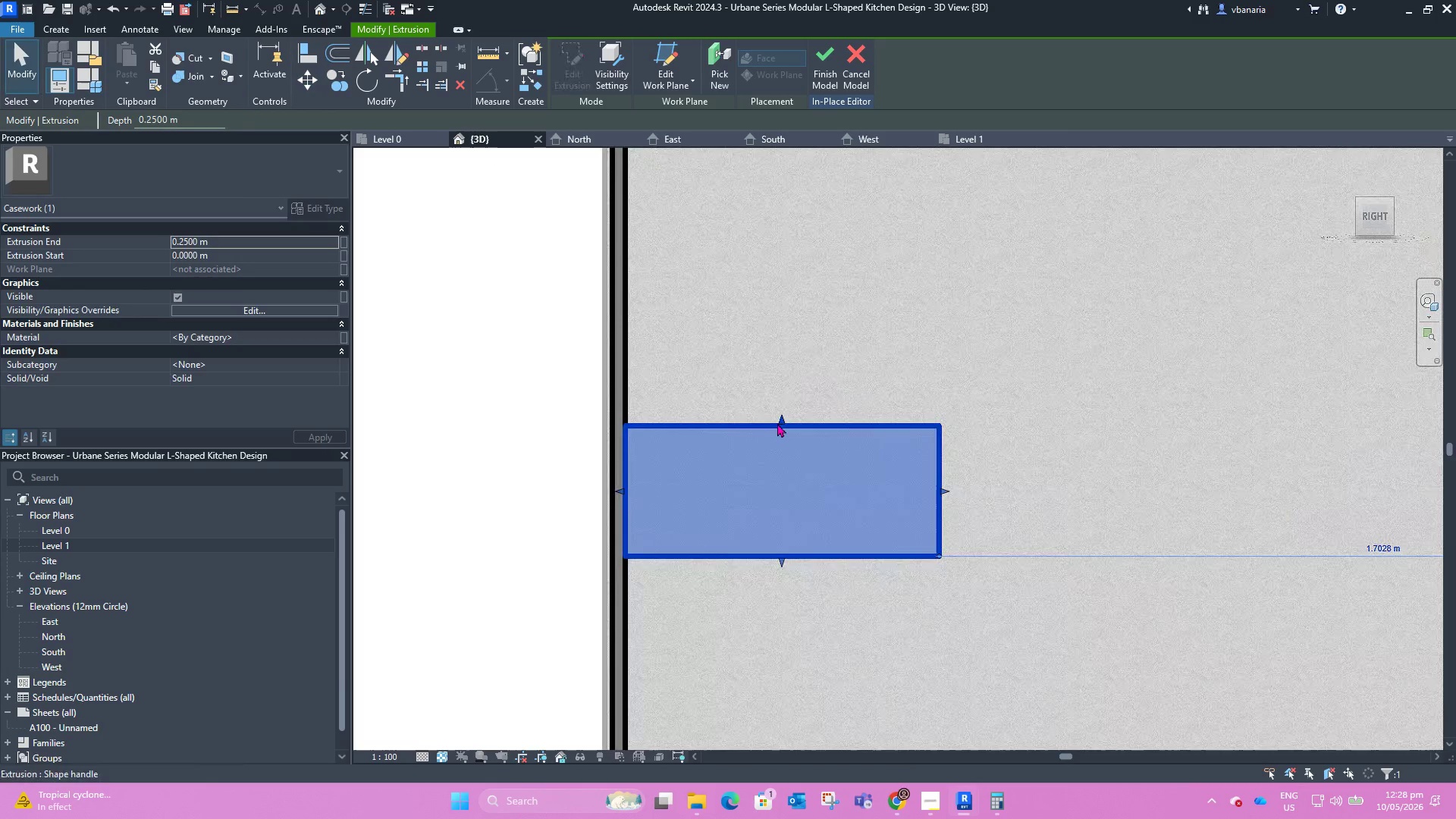 
left_click_drag(start_coordinate=[777, 423], to_coordinate=[774, 528])
 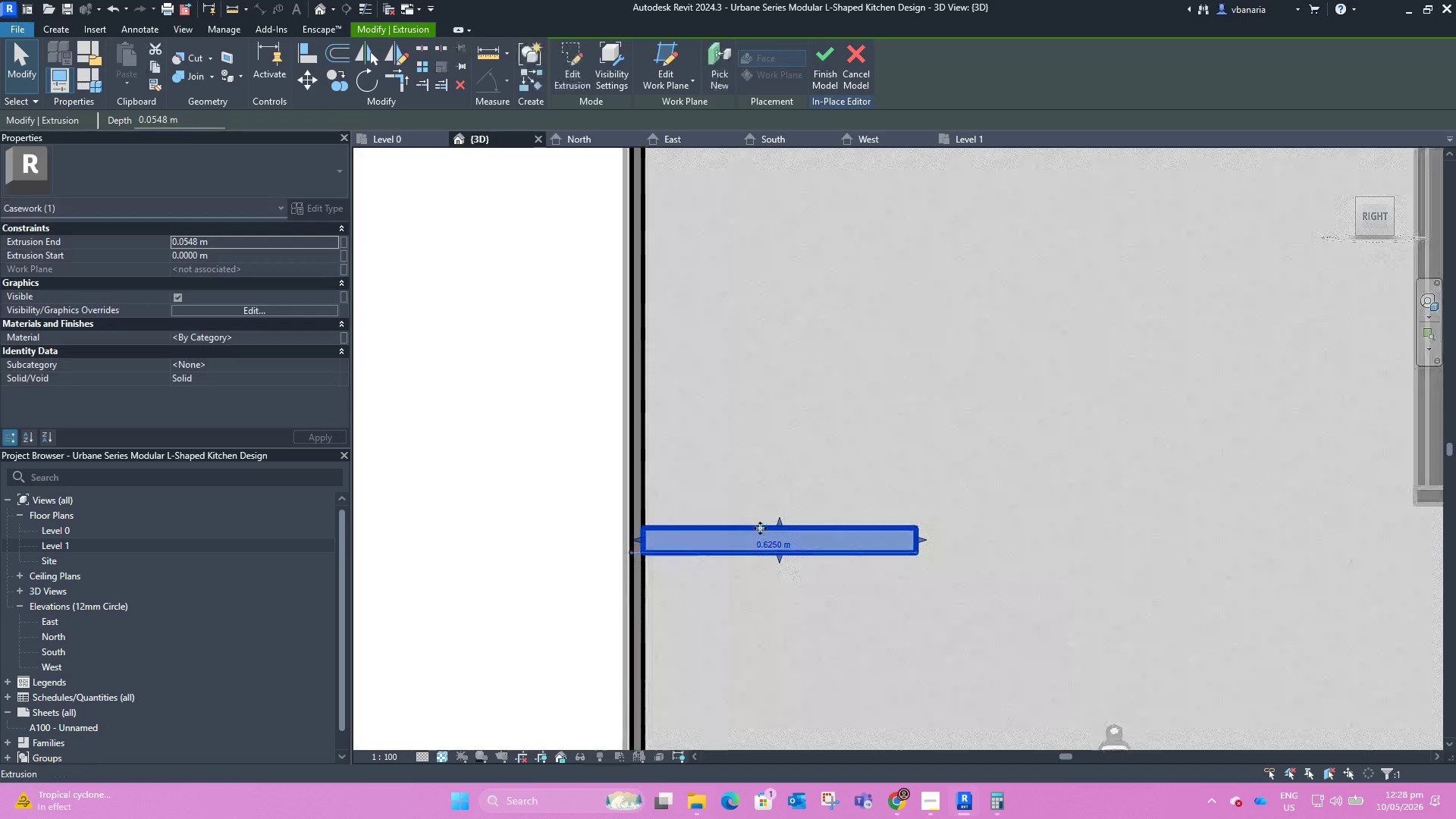 
scroll: coordinate [757, 529], scroll_direction: down, amount: 7.0
 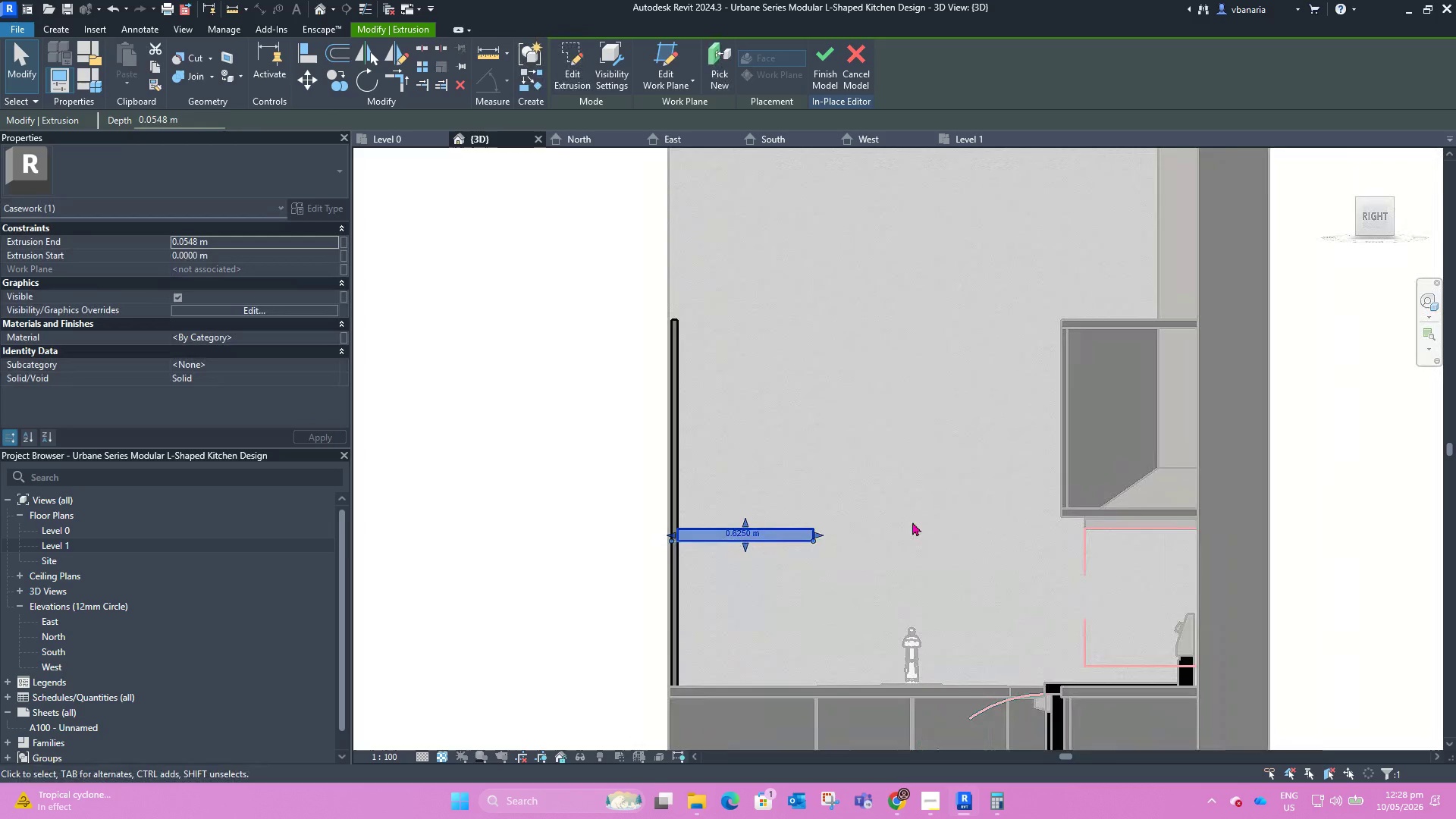 
scroll: coordinate [912, 522], scroll_direction: up, amount: 2.0
 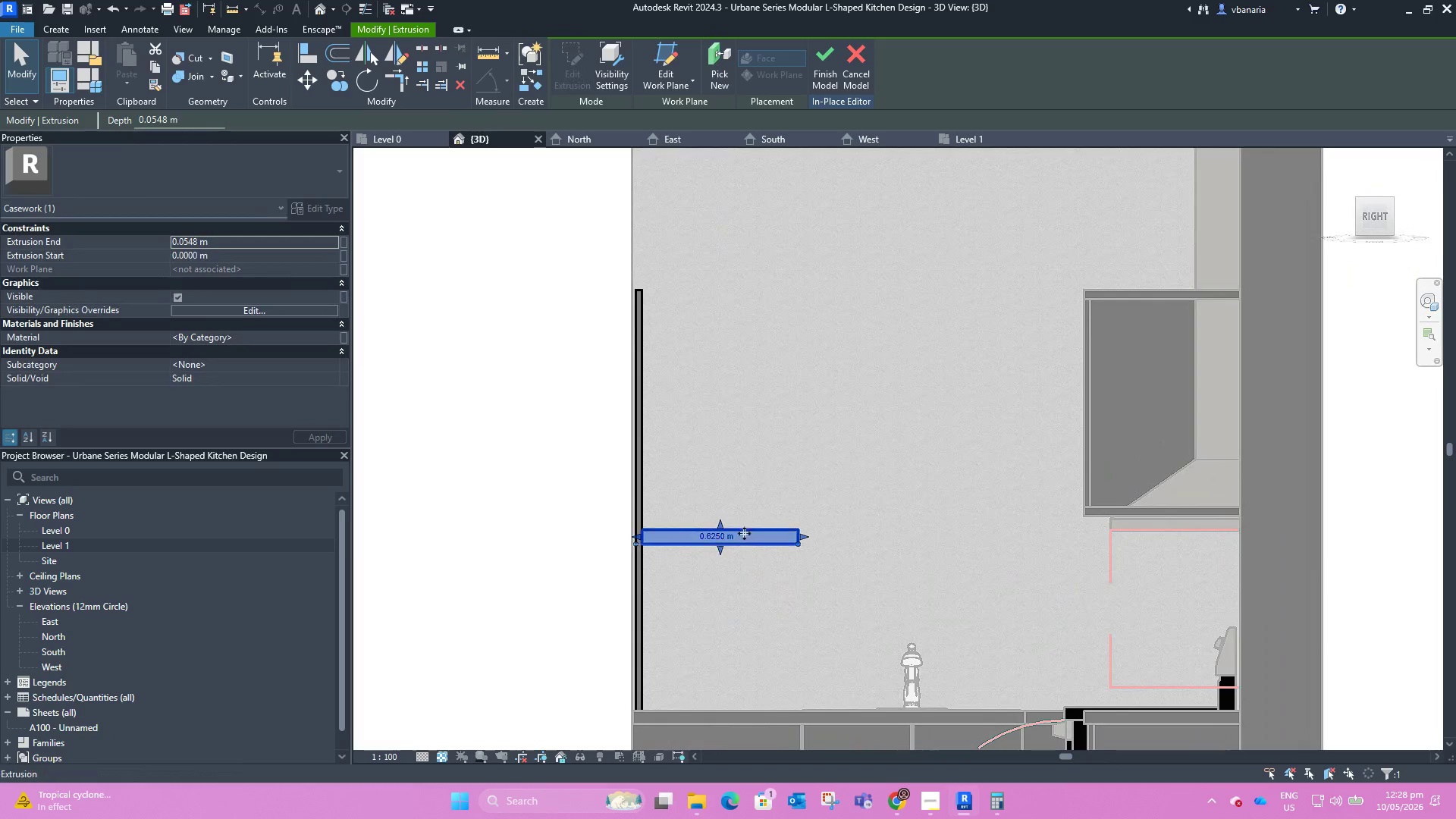 
left_click_drag(start_coordinate=[758, 532], to_coordinate=[758, 516])
 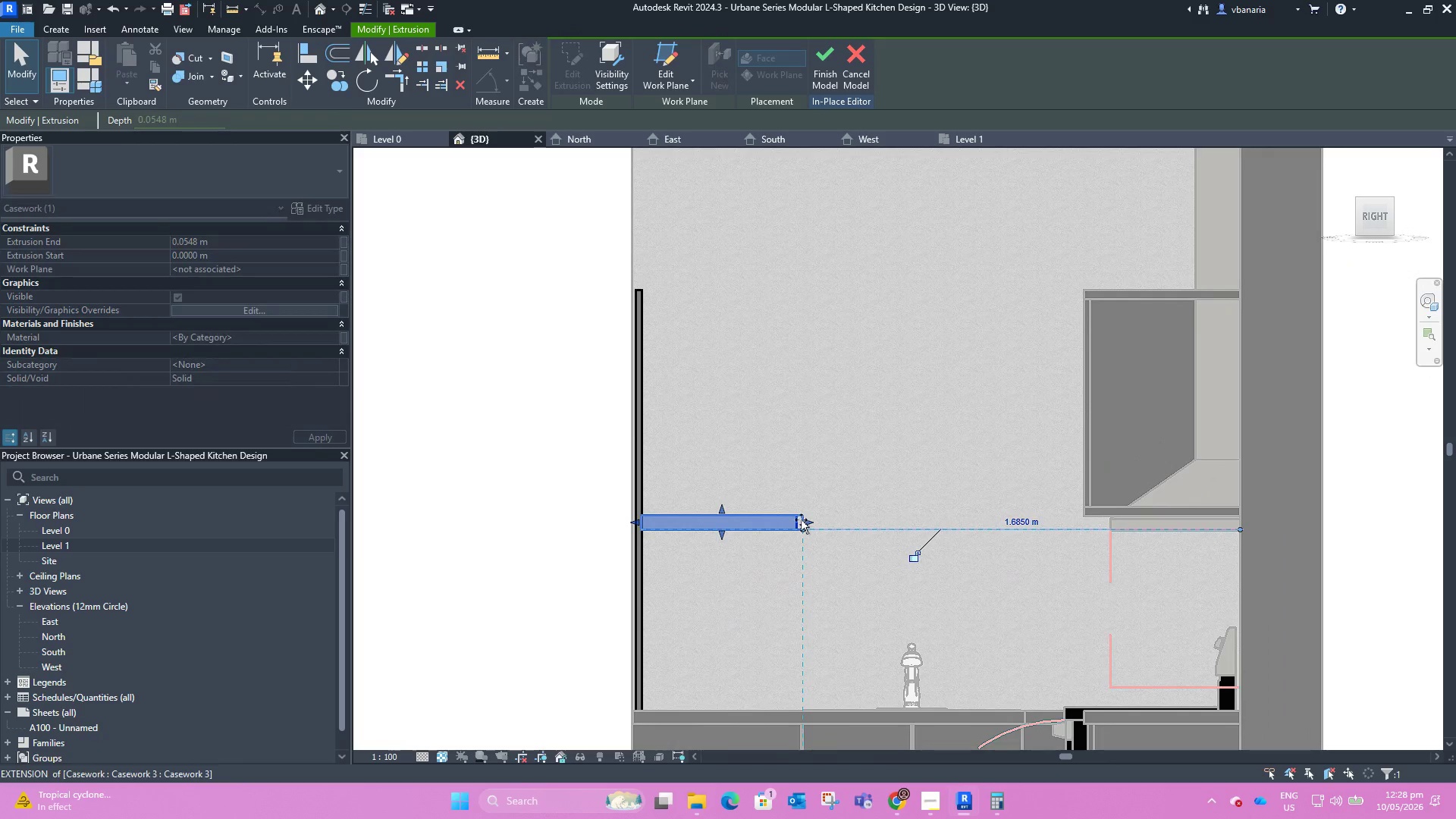 
left_click([801, 519])
 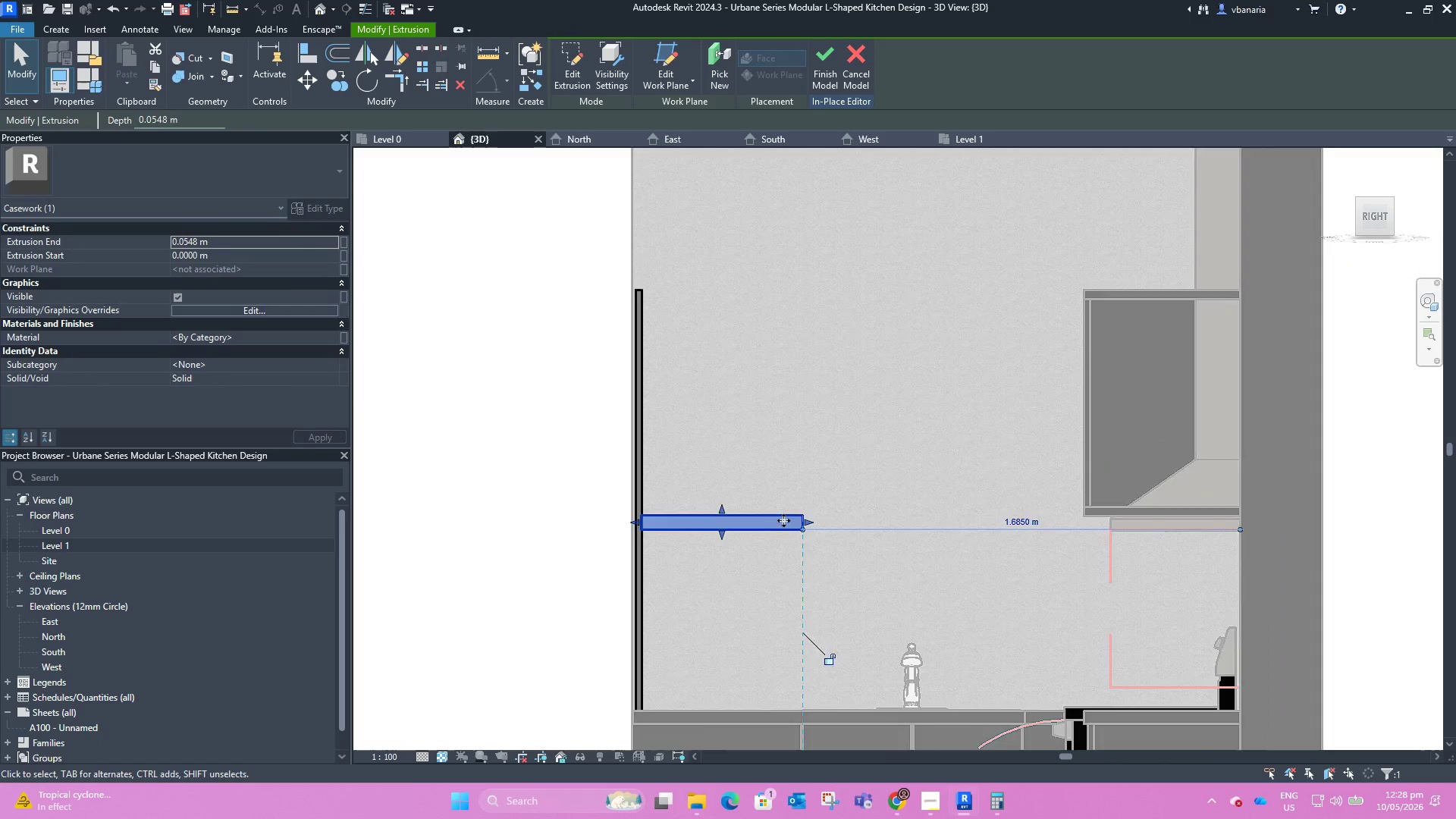 
scroll: coordinate [742, 538], scroll_direction: up, amount: 3.0
 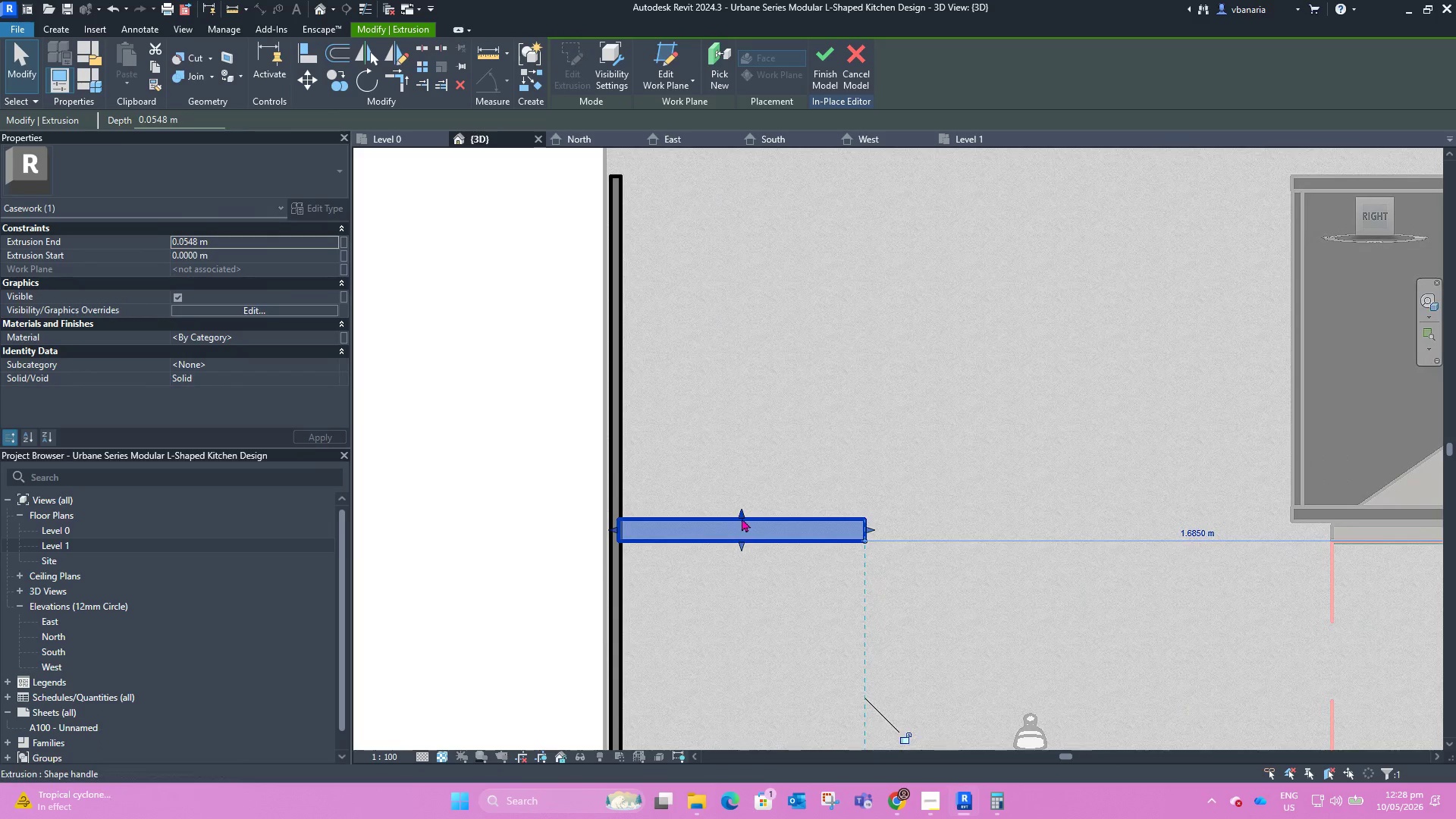 
left_click_drag(start_coordinate=[742, 518], to_coordinate=[746, 525])
 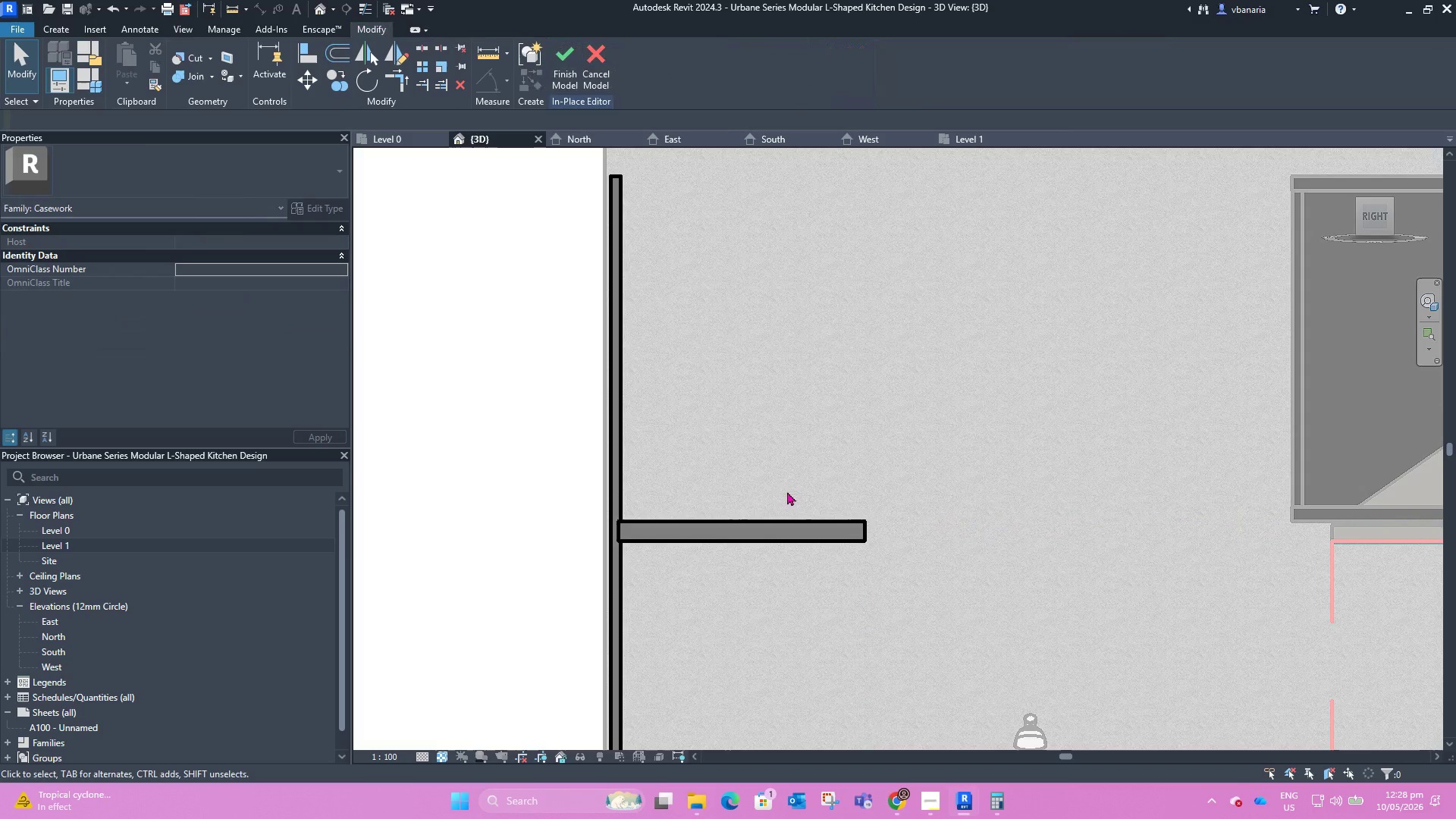 
scroll: coordinate [591, 614], scroll_direction: down, amount: 7.0
 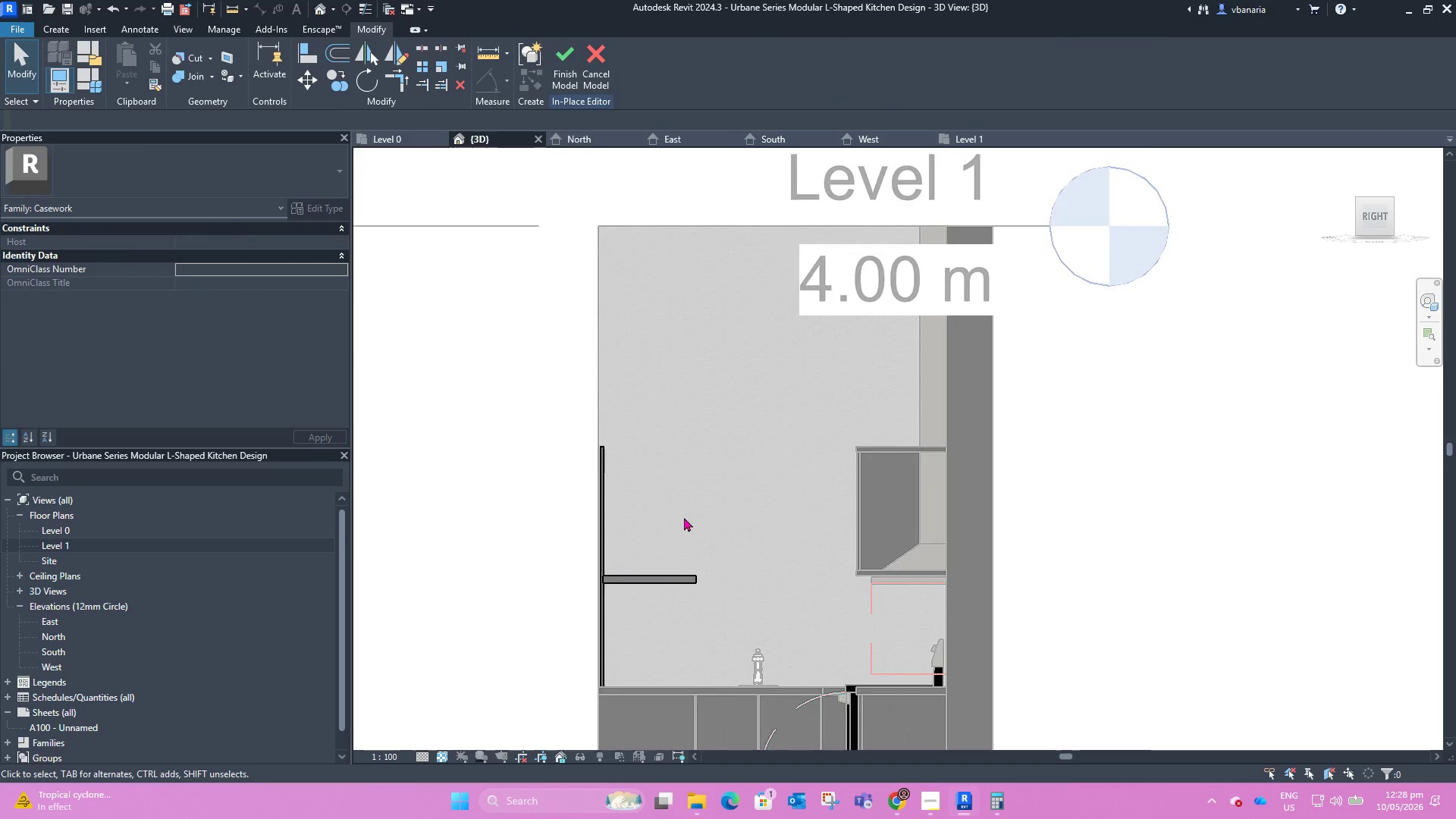 
scroll: coordinate [684, 517], scroll_direction: up, amount: 3.0
 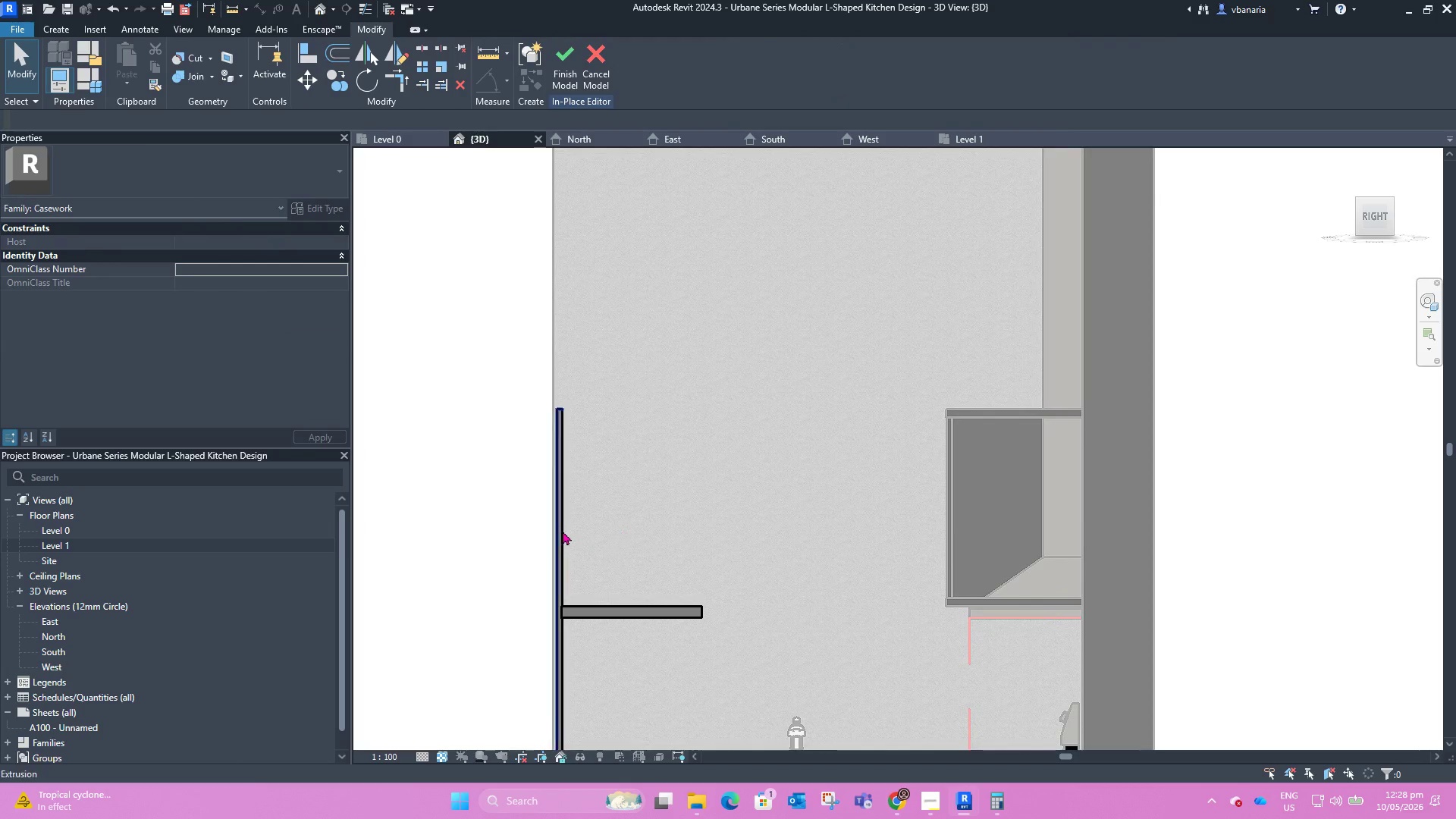 
left_click([562, 531])
 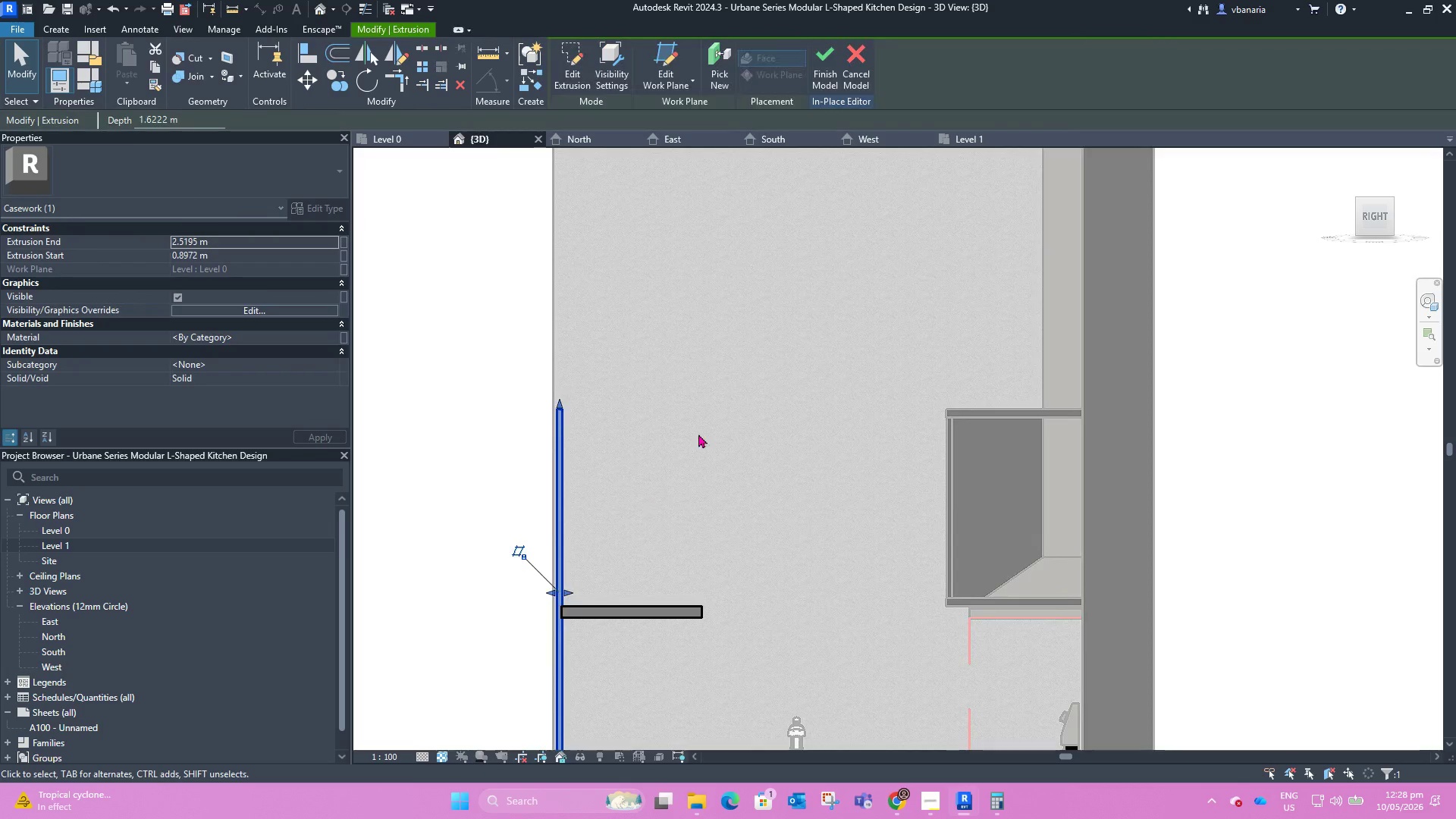 
hold_key(key=ShiftLeft, duration=0.41)
 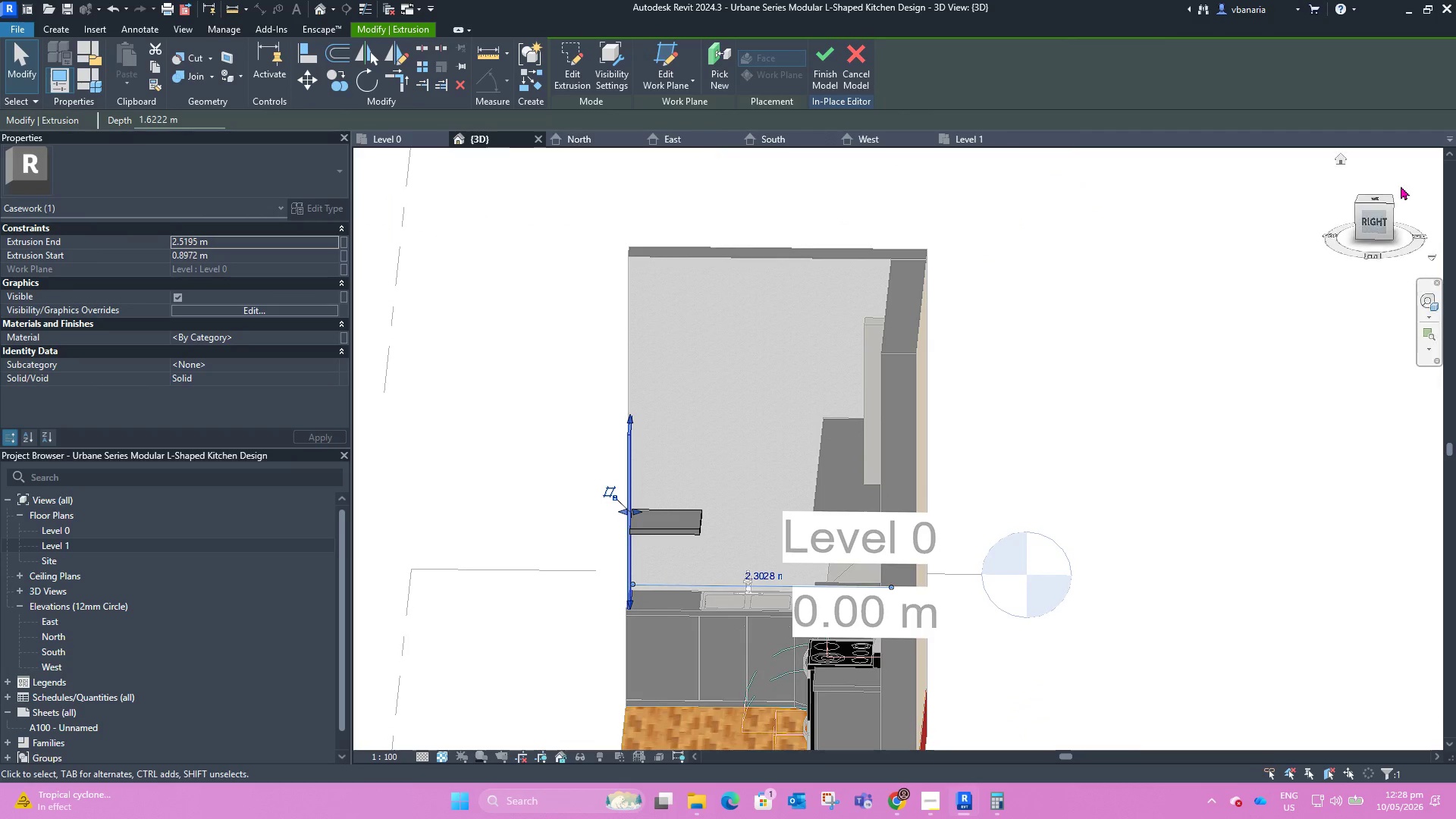 
scroll: coordinate [700, 432], scroll_direction: down, amount: 5.0
 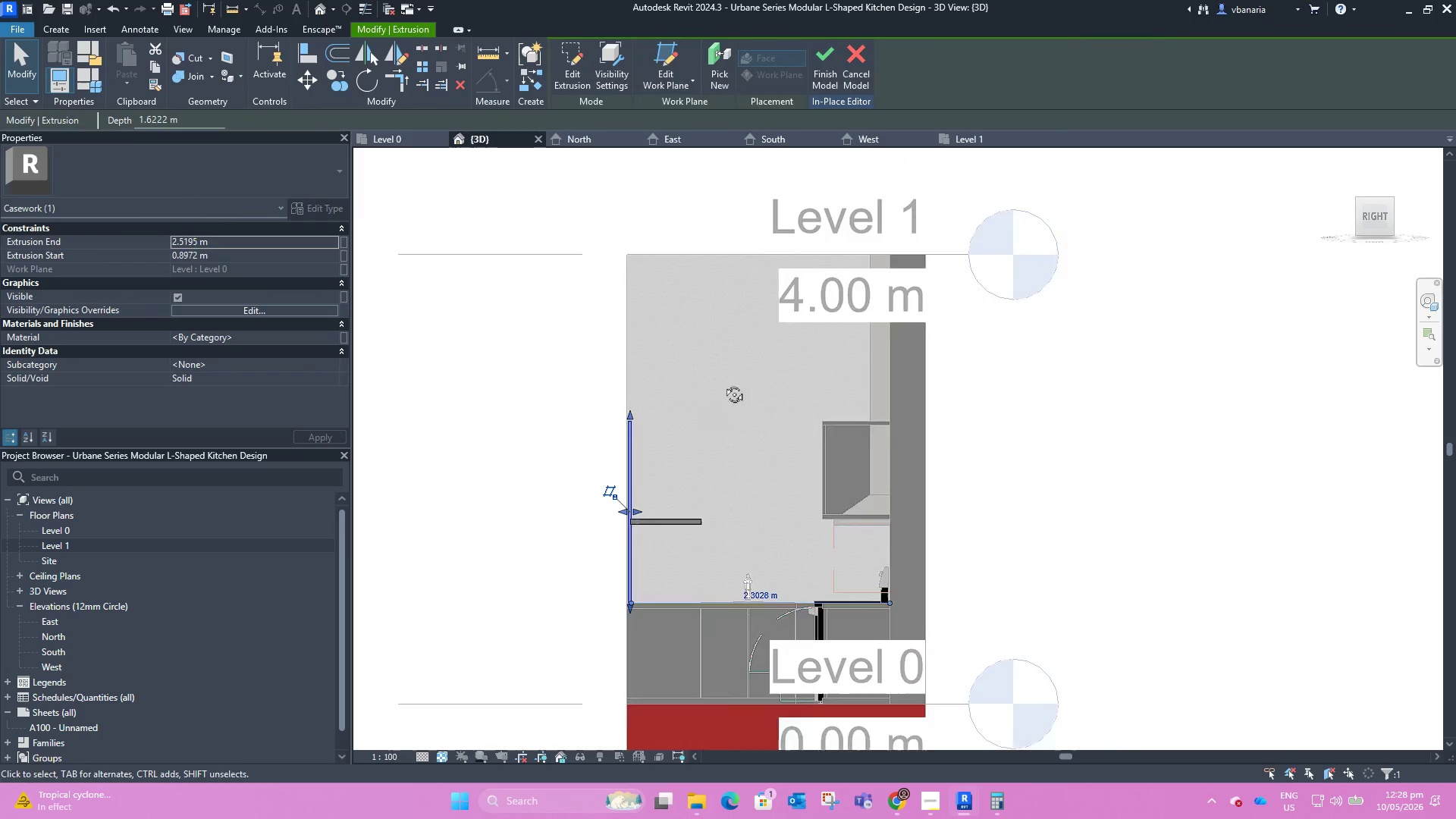 
left_click([1368, 200])
 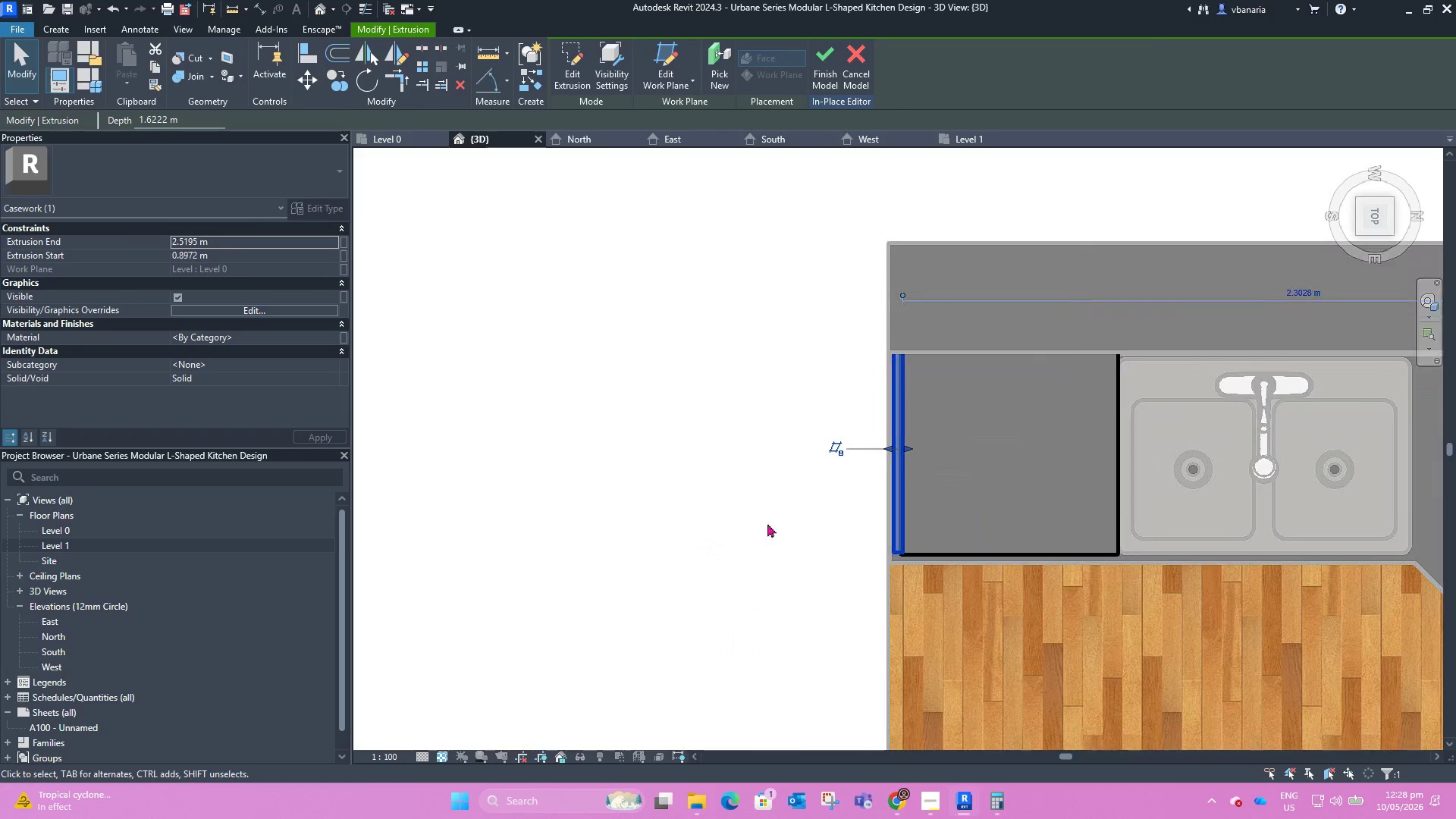 
scroll: coordinate [821, 457], scroll_direction: up, amount: 5.0
 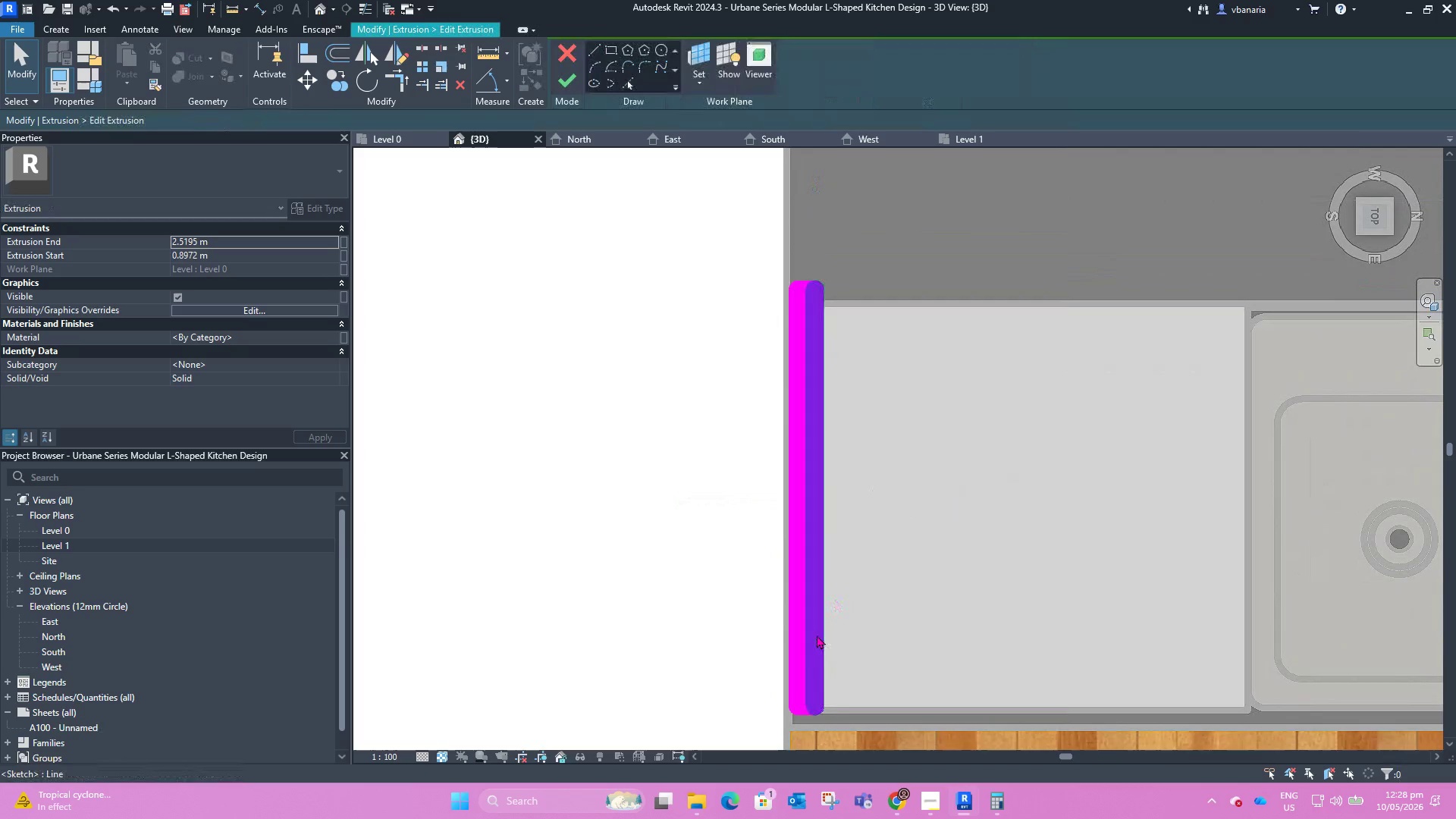 
left_click_drag(start_coordinate=[812, 654], to_coordinate=[824, 627])
 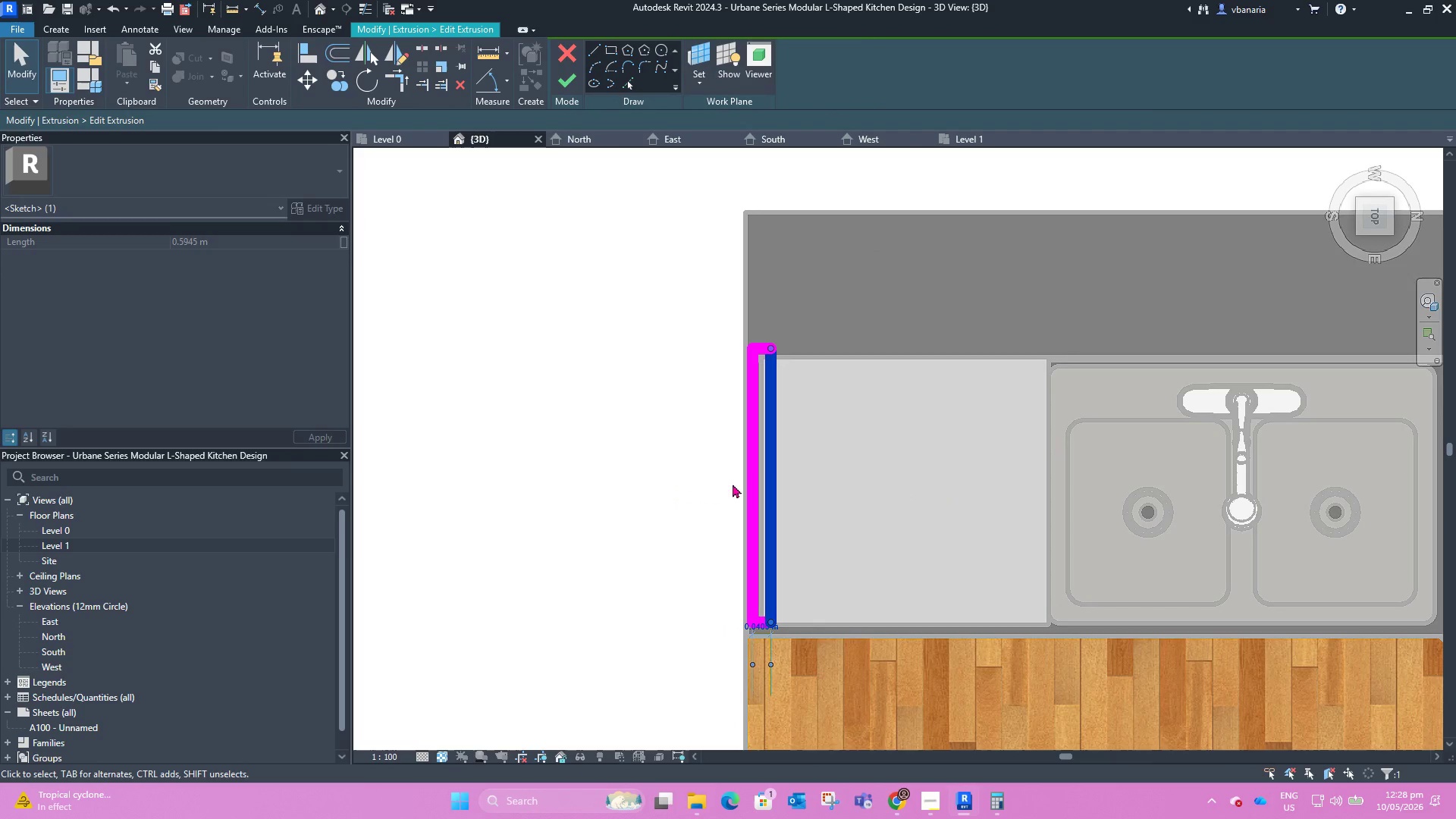 
scroll: coordinate [811, 714], scroll_direction: up, amount: 5.0
 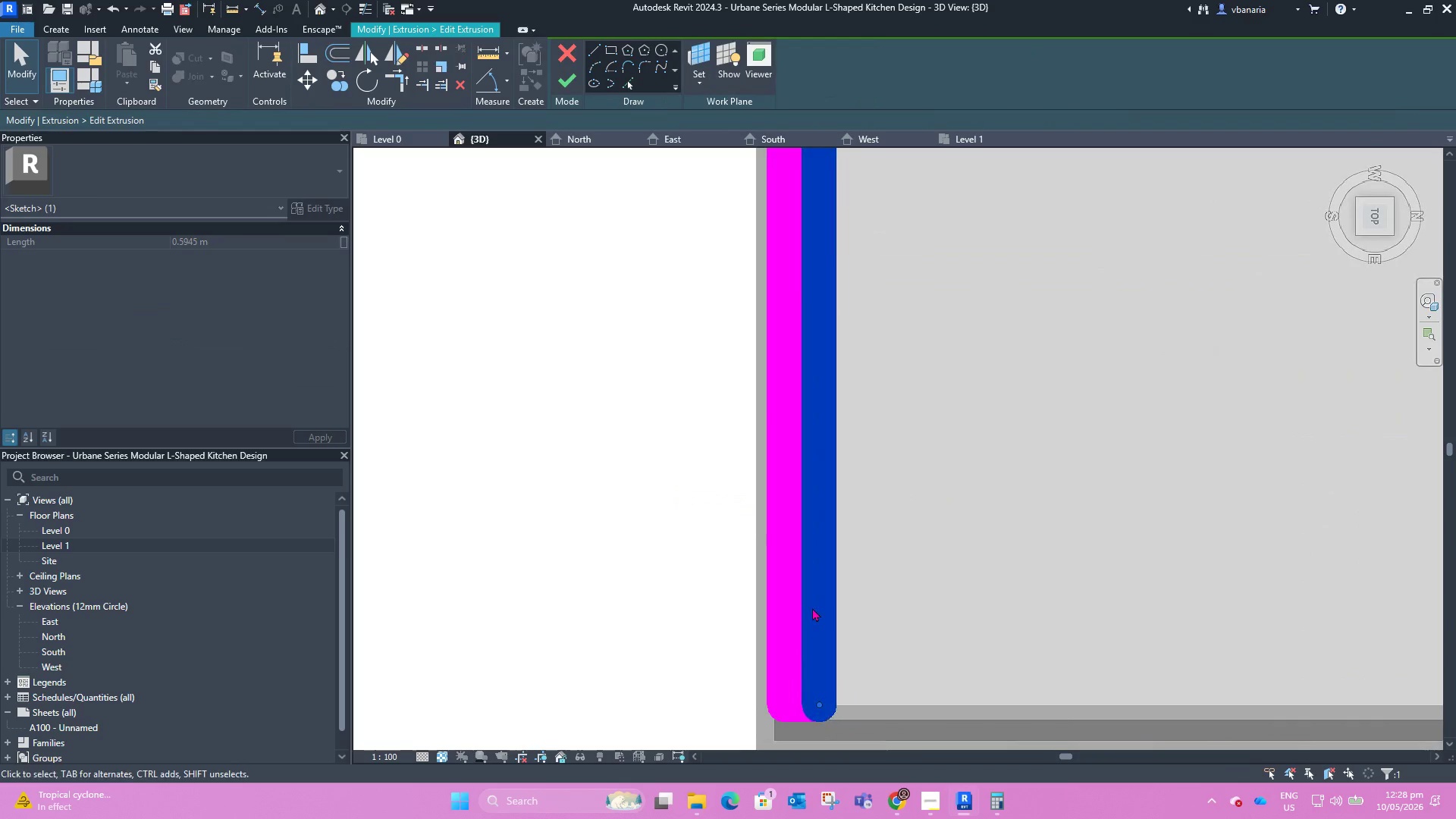 
scroll: coordinate [812, 607], scroll_direction: down, amount: 5.0
 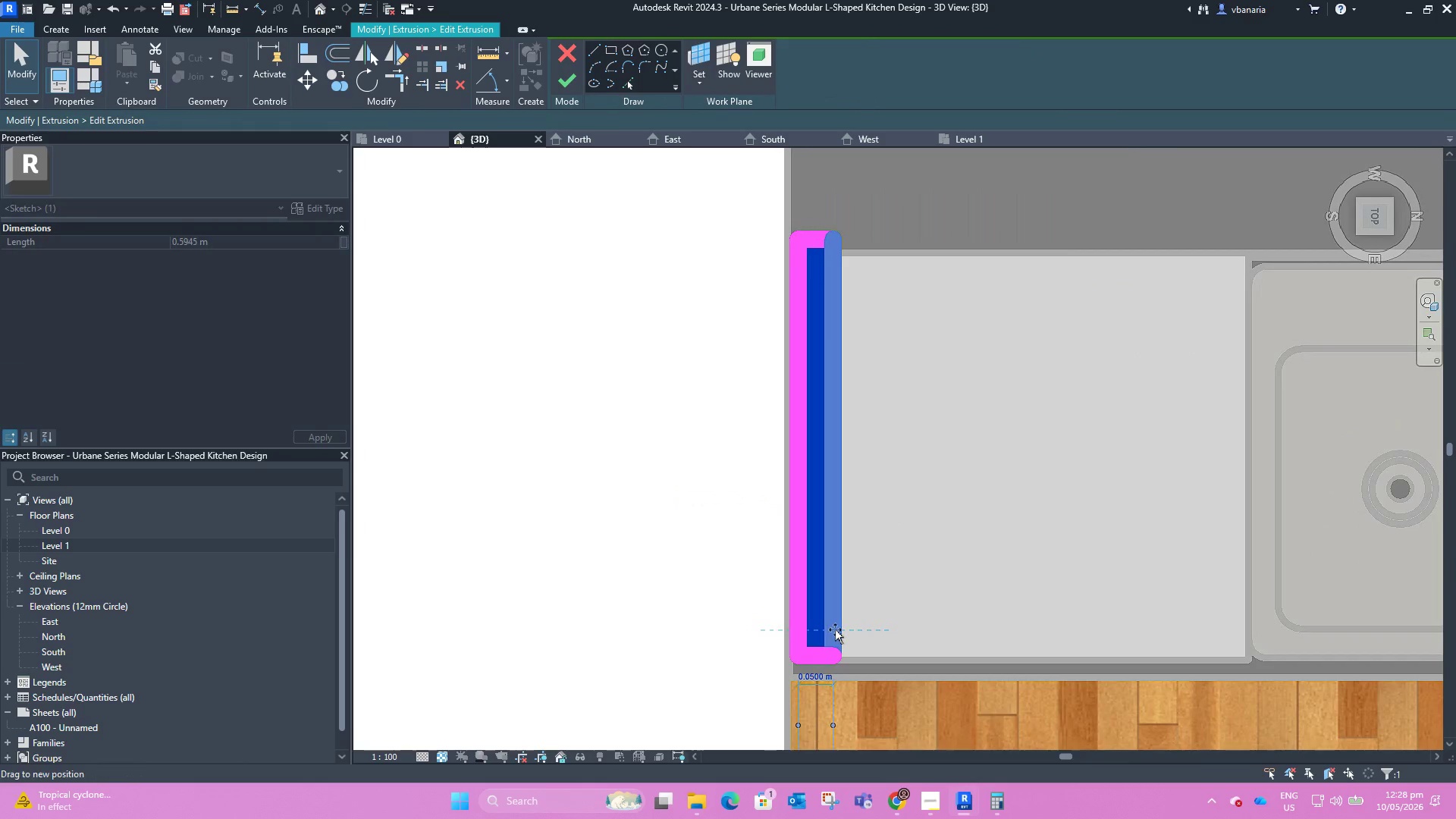 
scroll: coordinate [833, 629], scroll_direction: up, amount: 3.0
 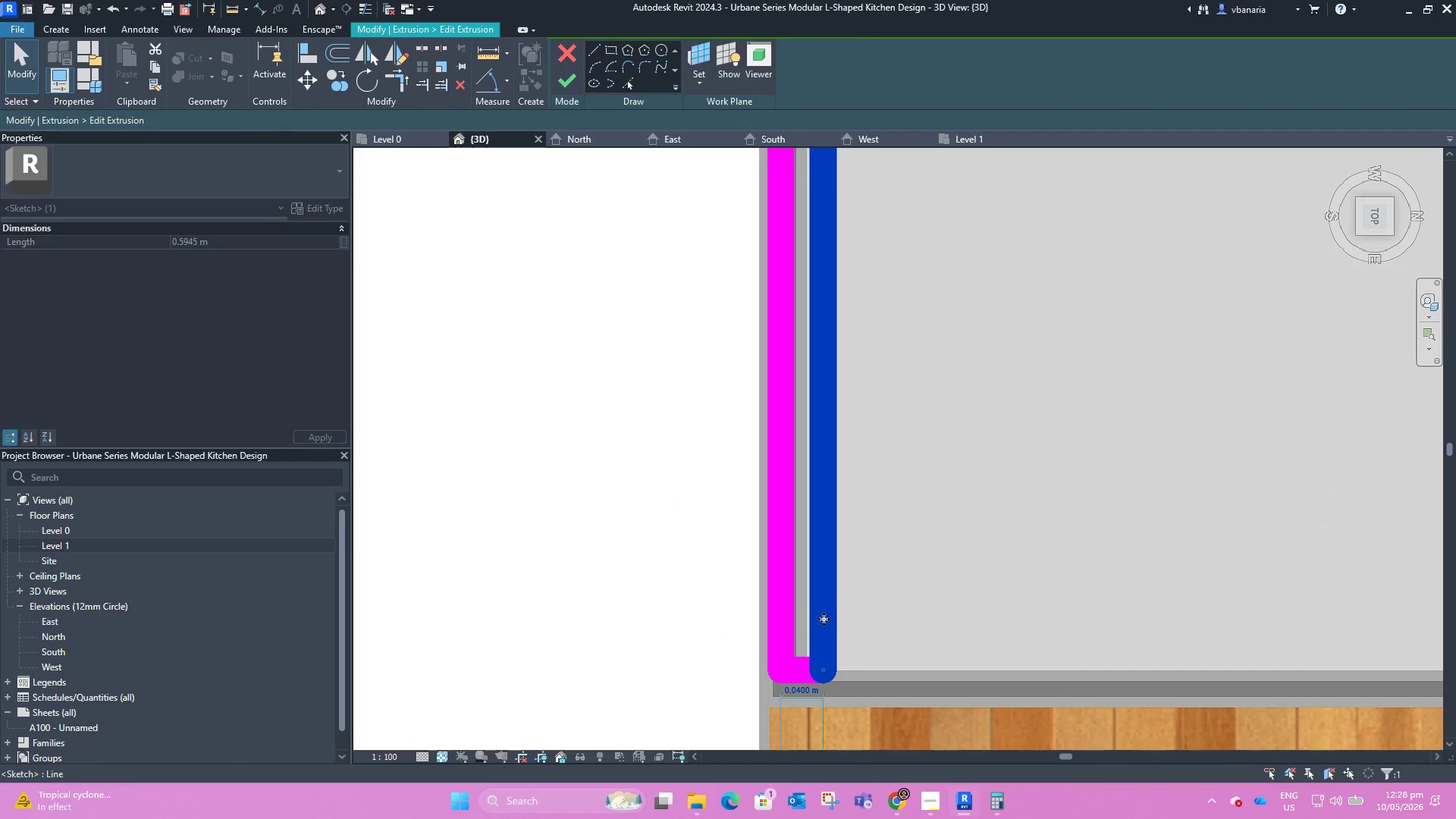 
scroll: coordinate [722, 581], scroll_direction: down, amount: 6.0
 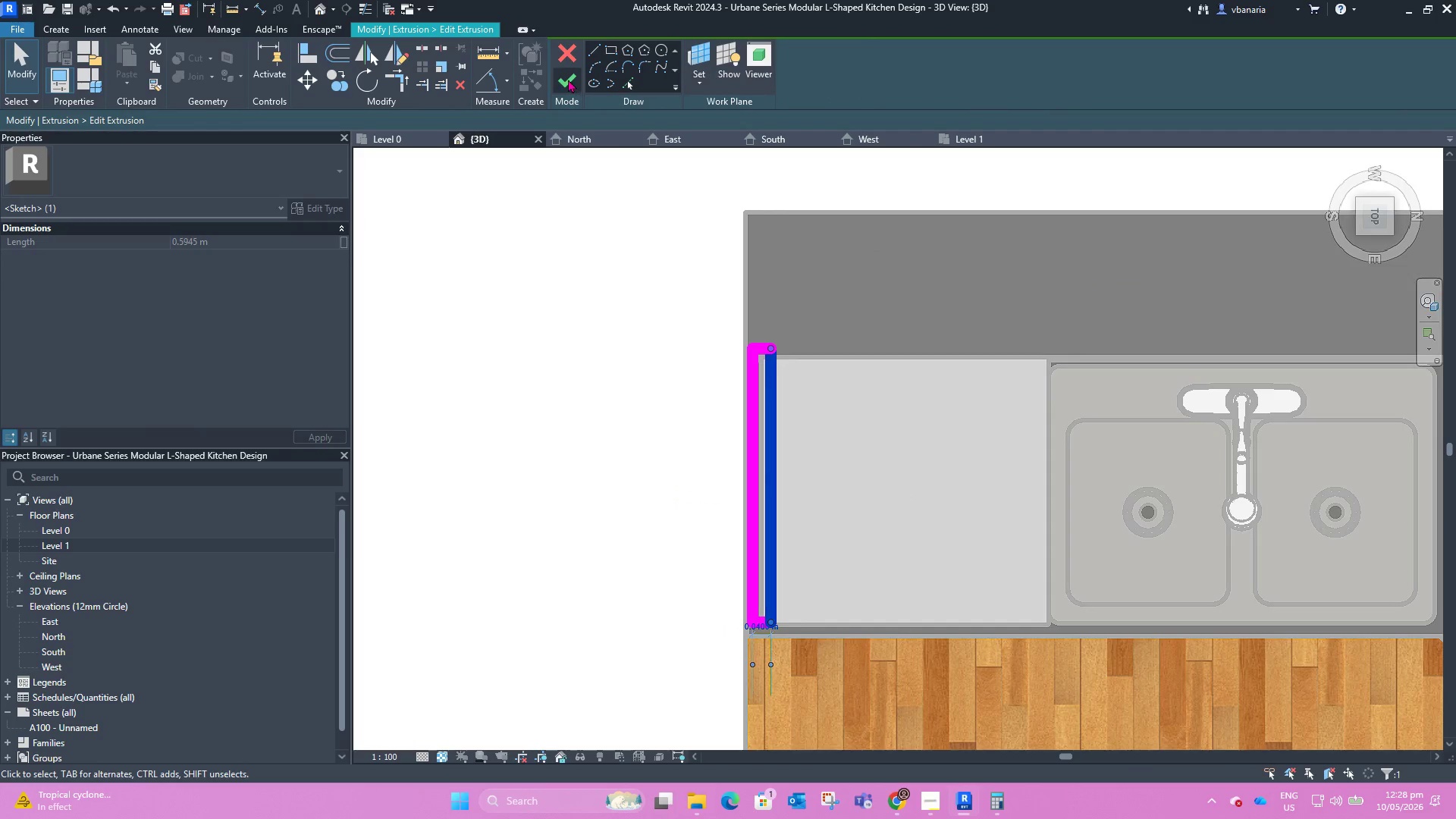 
left_click([568, 79])
 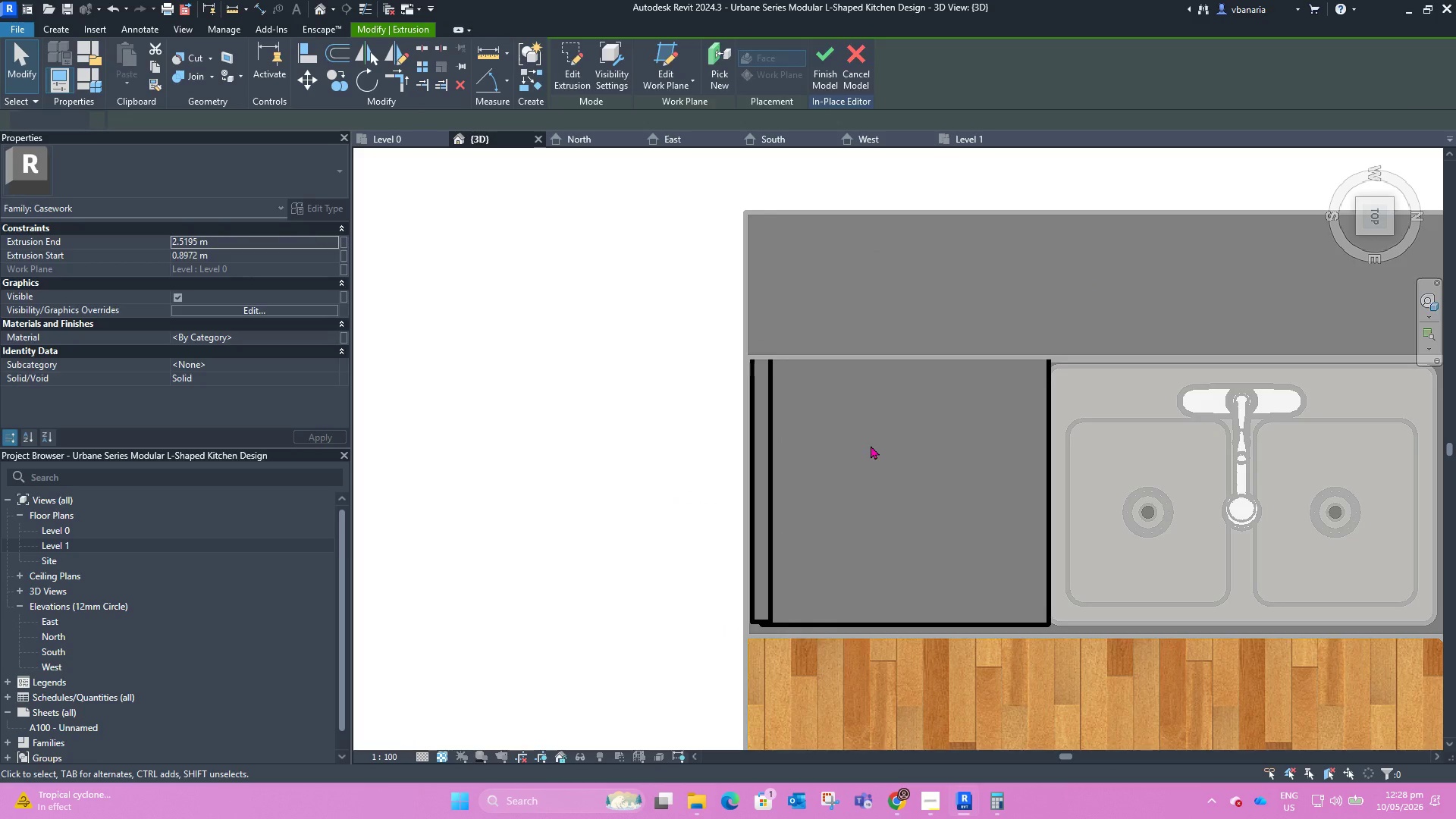 
scroll: coordinate [795, 526], scroll_direction: down, amount: 5.0
 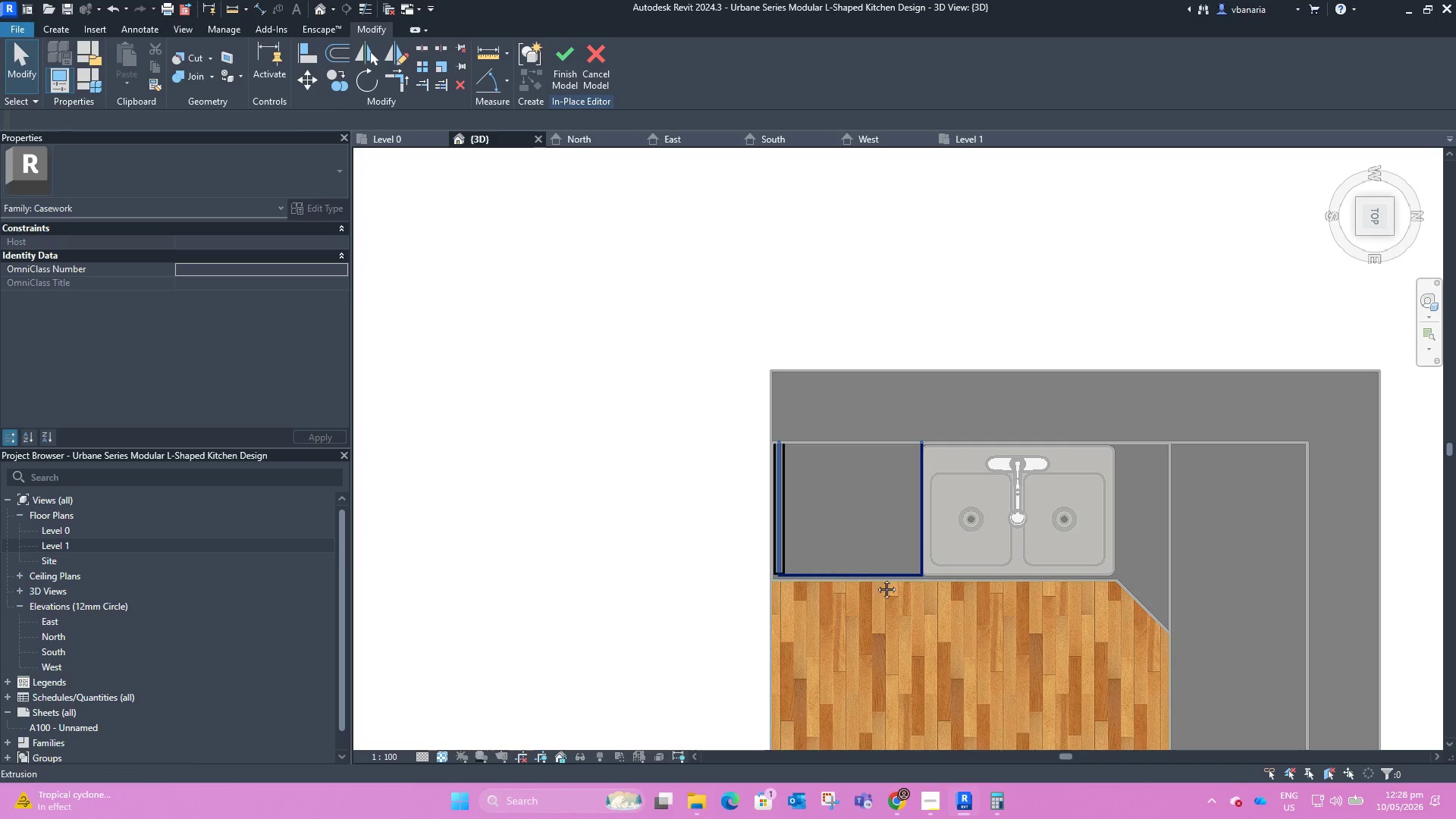 
hold_key(key=ShiftLeft, duration=1.11)
 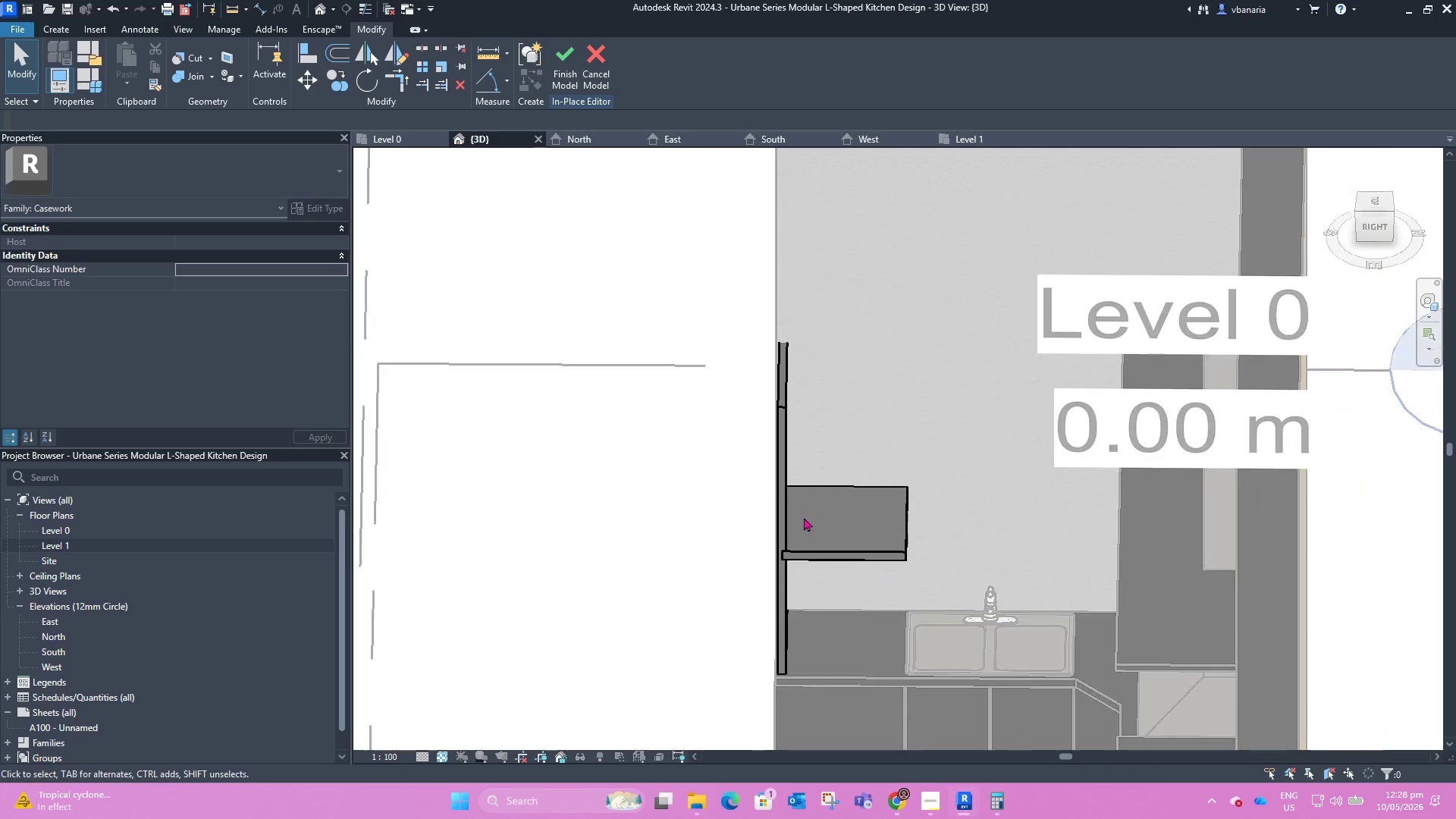 
scroll: coordinate [820, 617], scroll_direction: up, amount: 3.0
 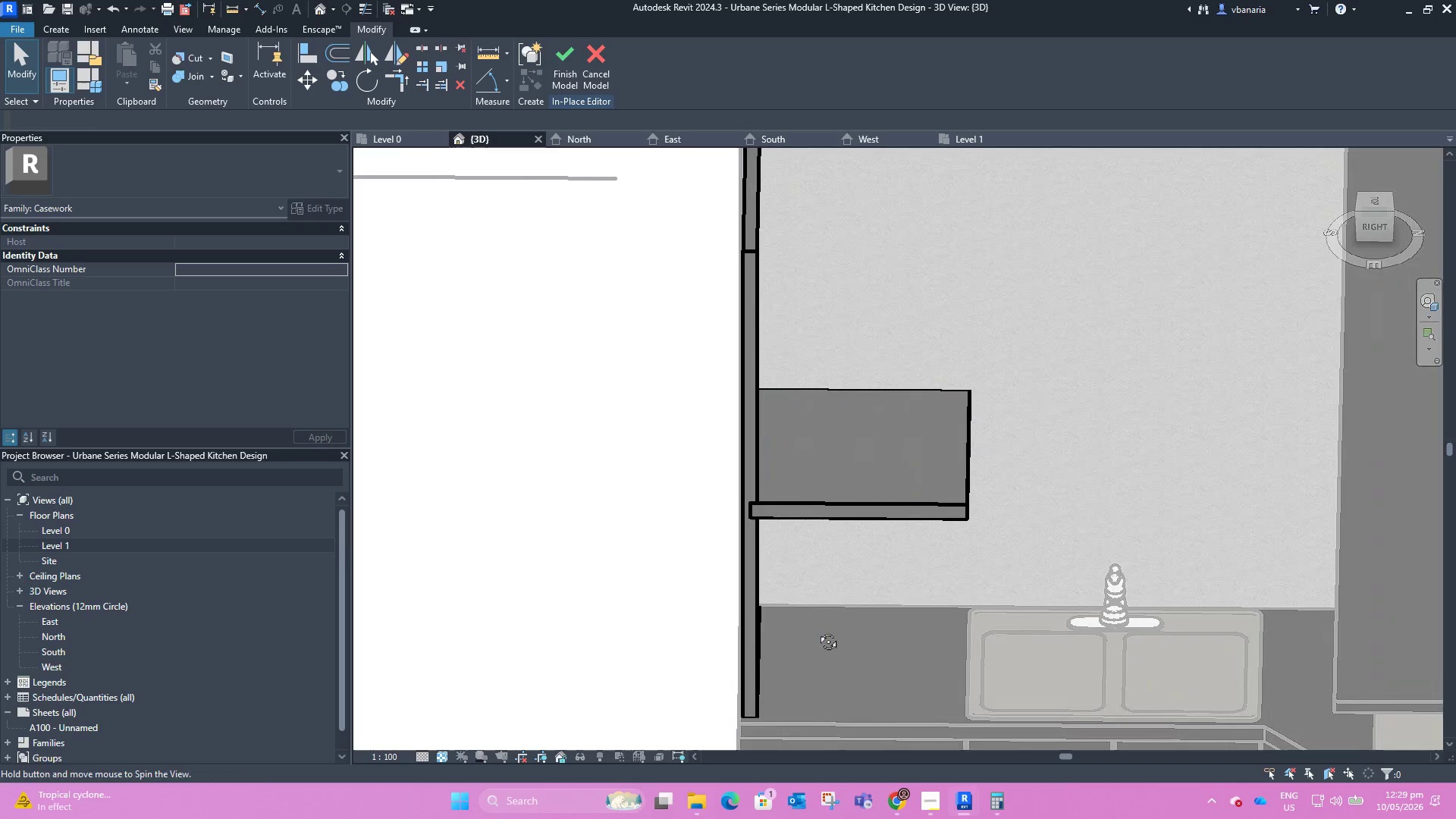 
hold_key(key=ShiftLeft, duration=1.78)
 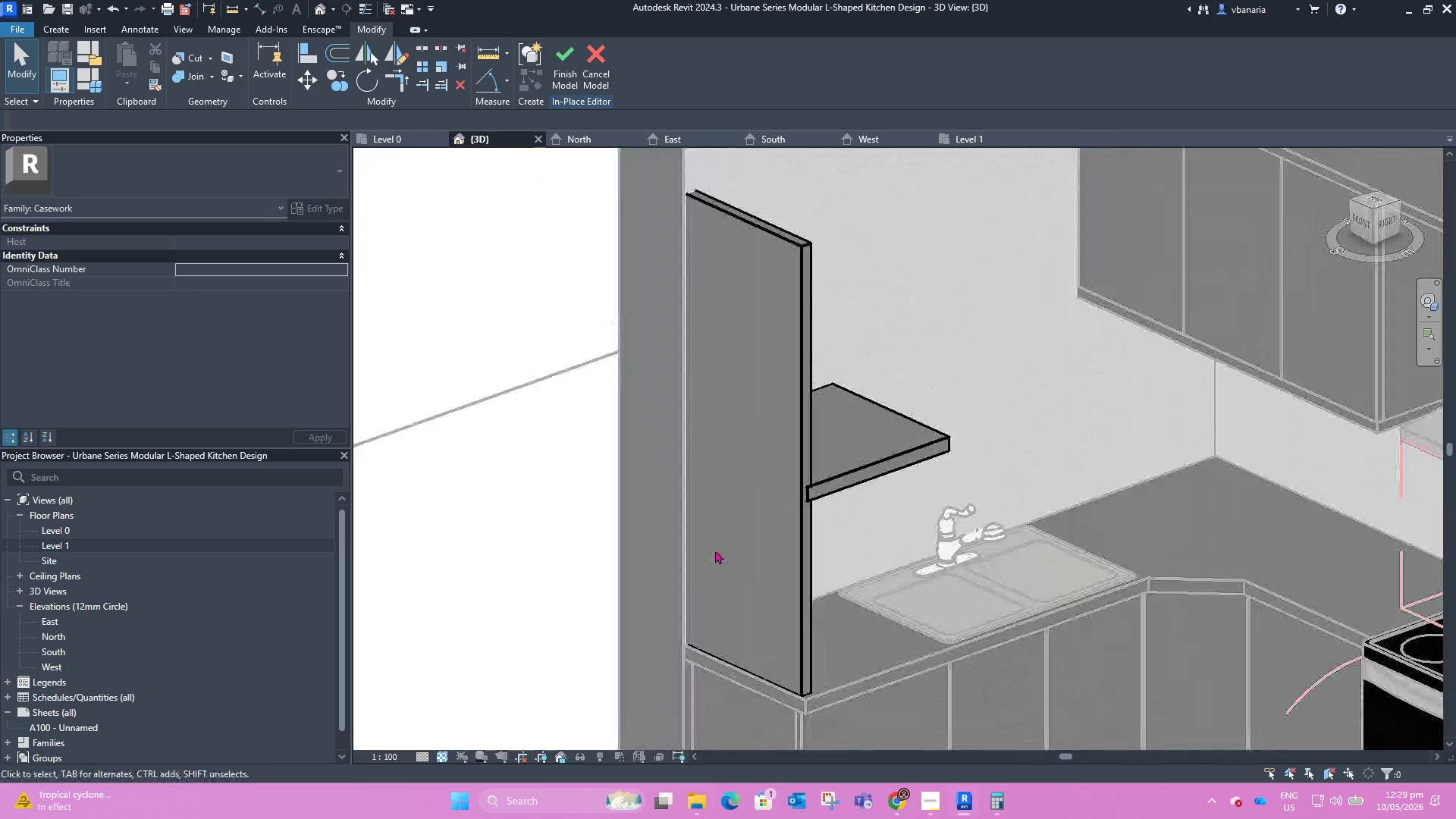 
scroll: coordinate [711, 543], scroll_direction: down, amount: 6.0
 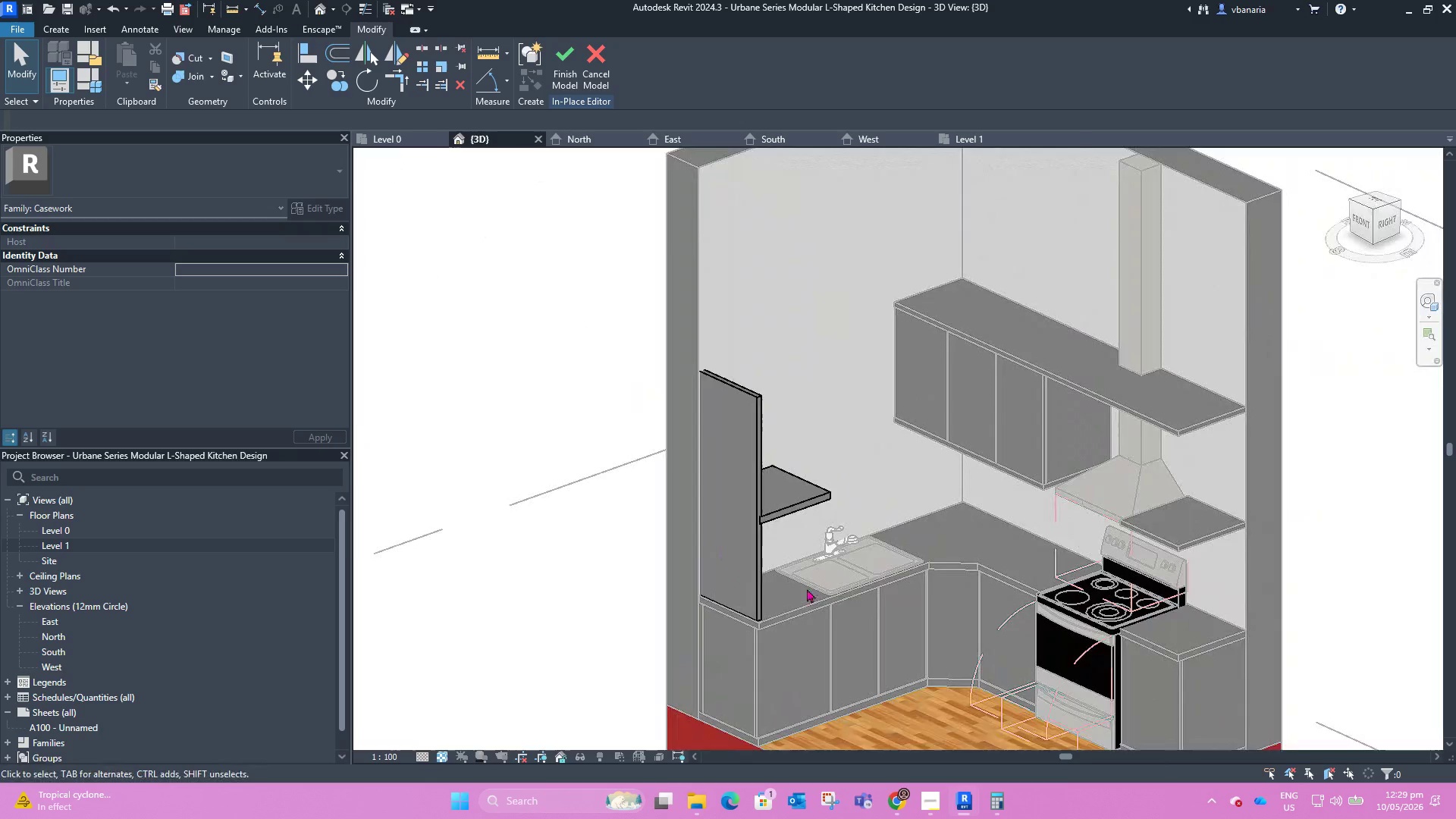 
scroll: coordinate [807, 590], scroll_direction: up, amount: 3.0
 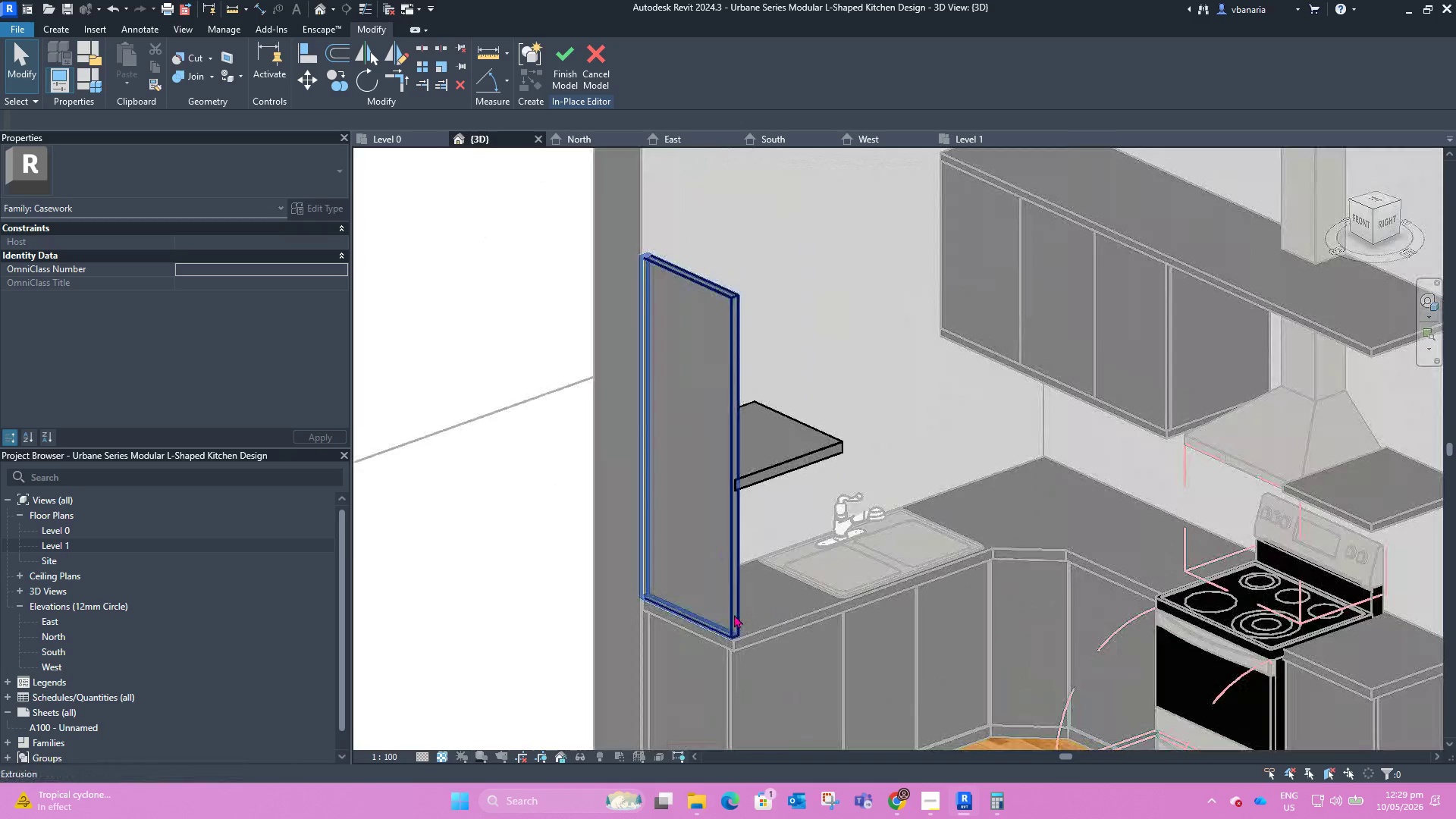 
left_click([734, 614])
 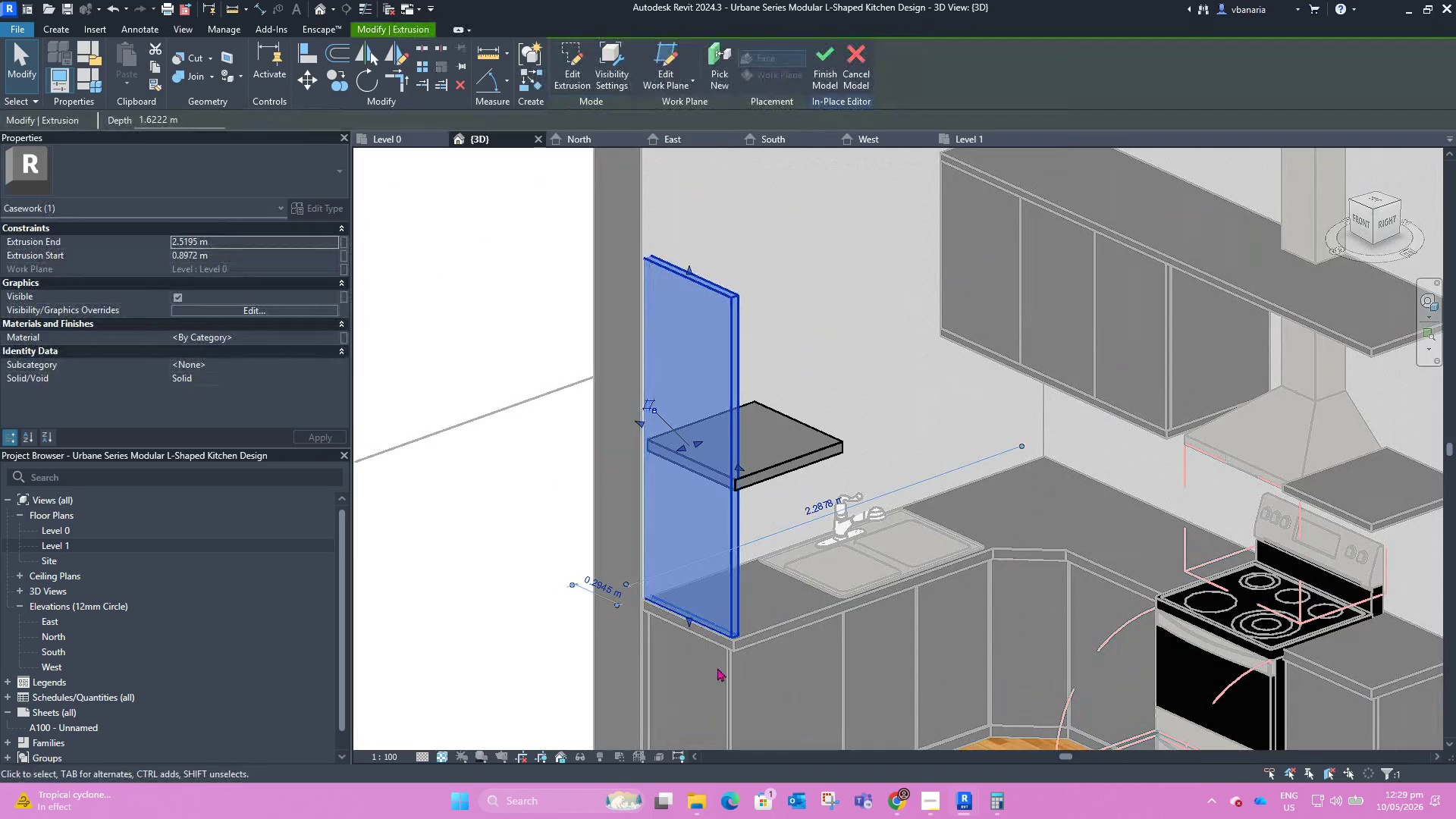 
scroll: coordinate [727, 688], scroll_direction: up, amount: 4.0
 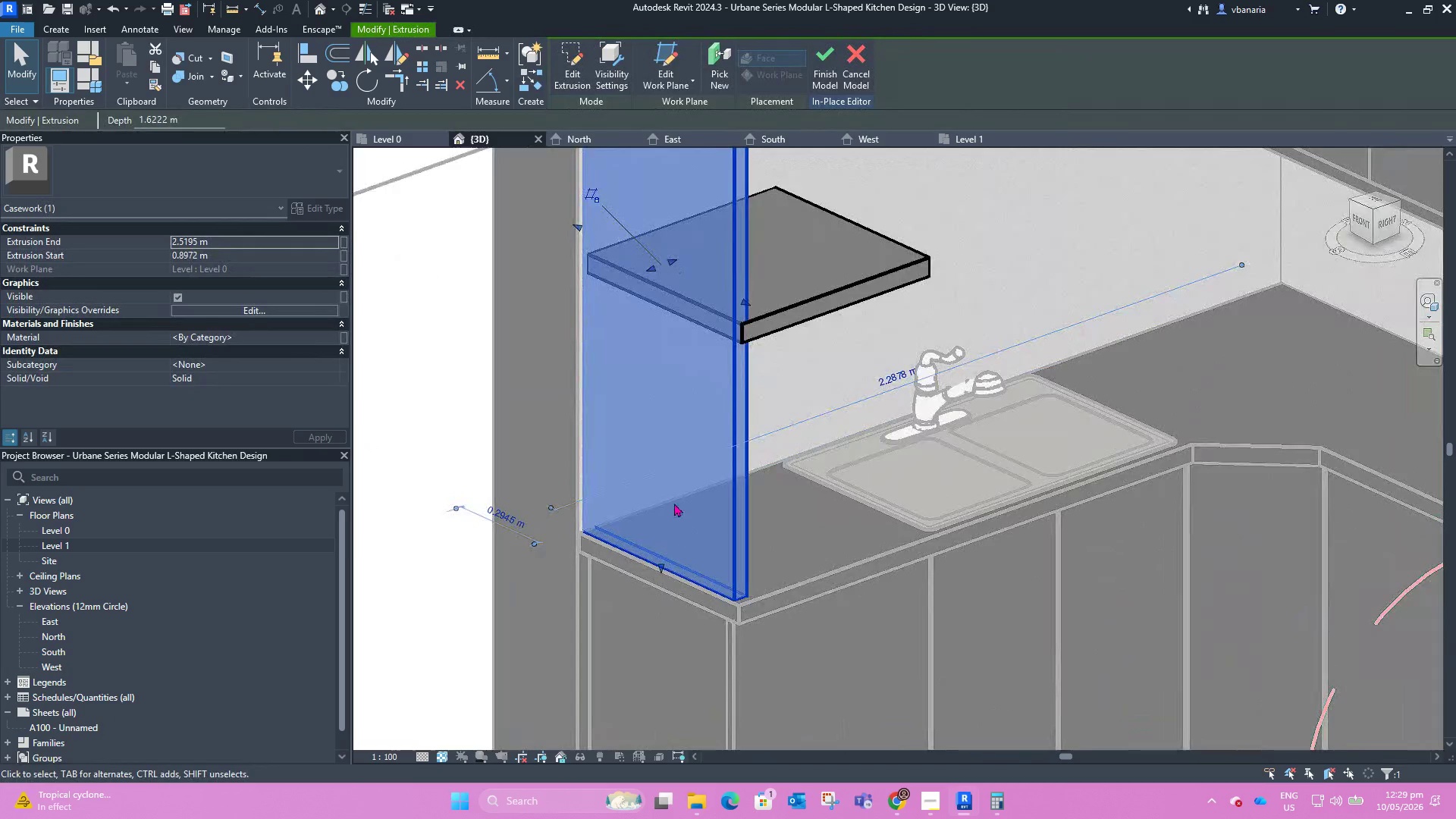 
scroll: coordinate [685, 450], scroll_direction: down, amount: 4.0
 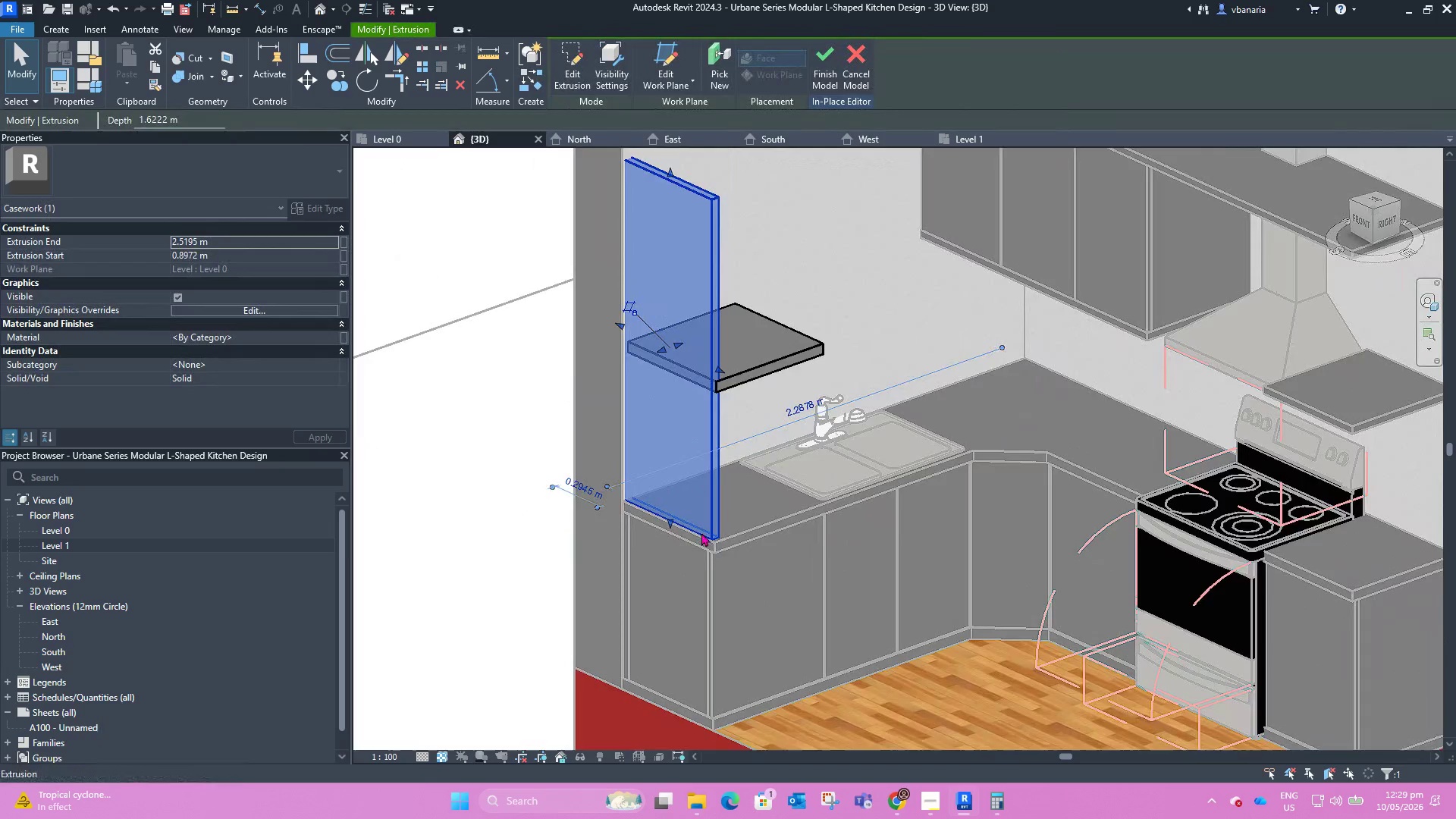 
left_click([709, 579])
 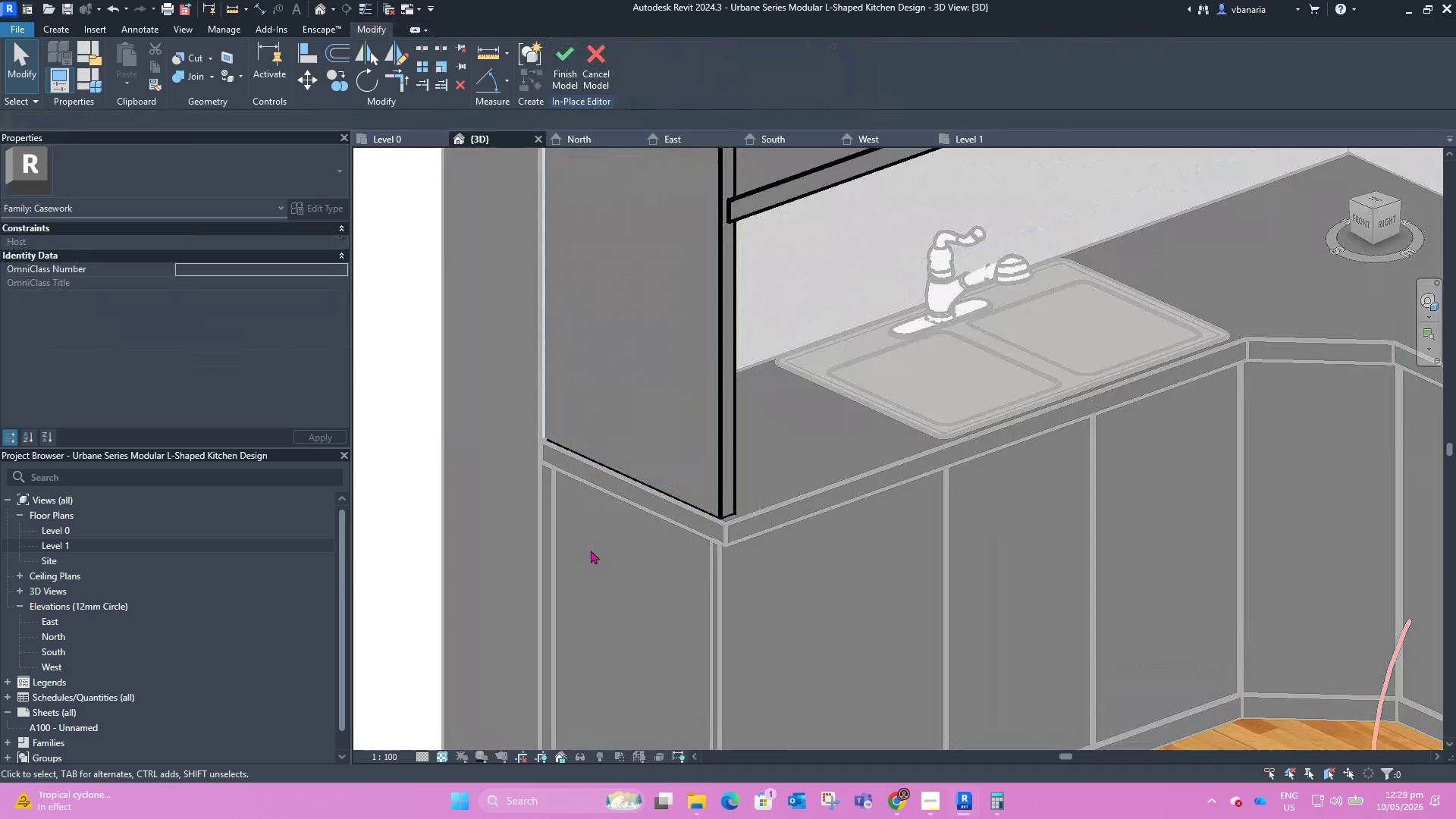 
scroll: coordinate [704, 565], scroll_direction: up, amount: 5.0
 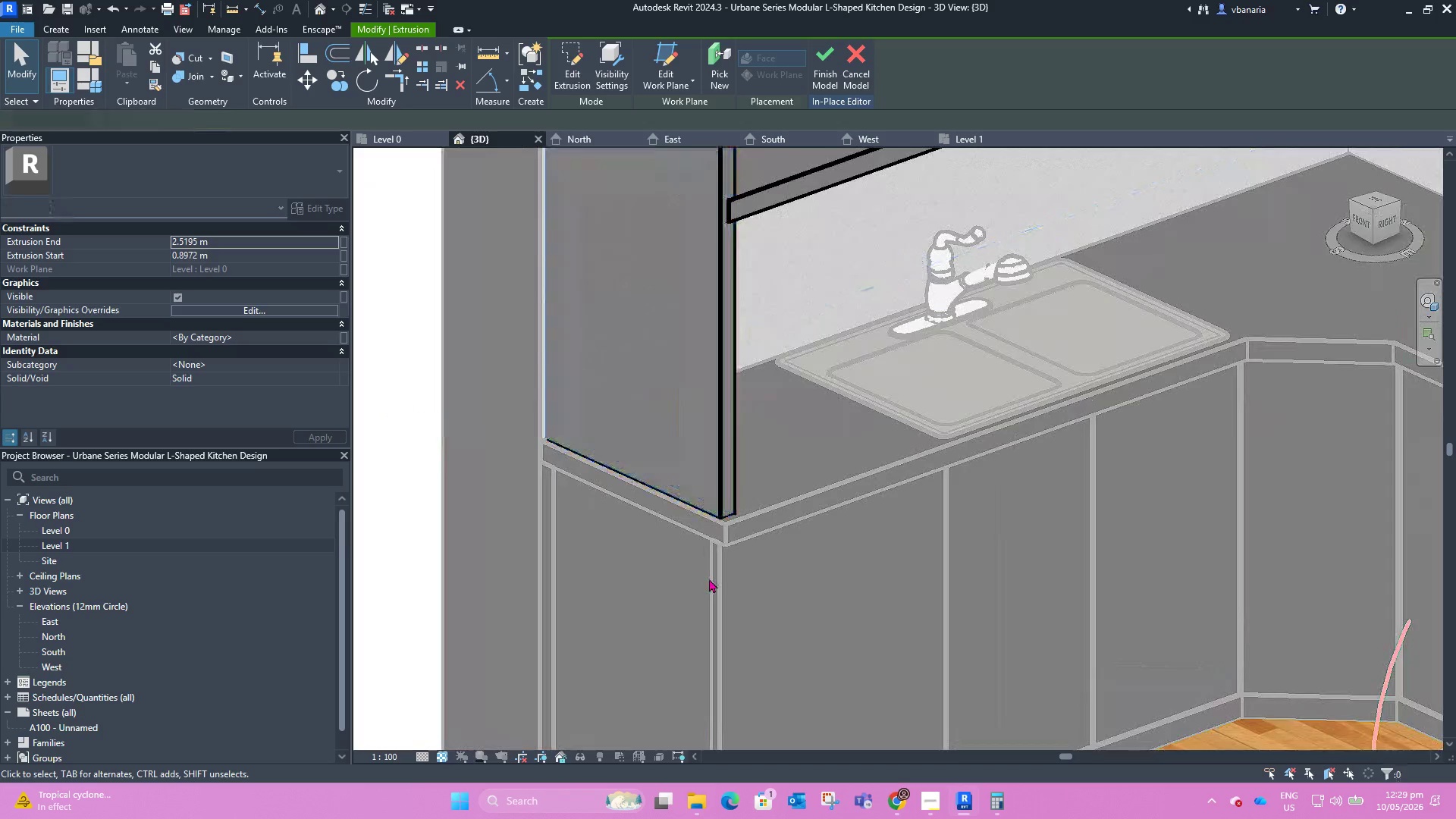 
scroll: coordinate [574, 559], scroll_direction: down, amount: 6.0
 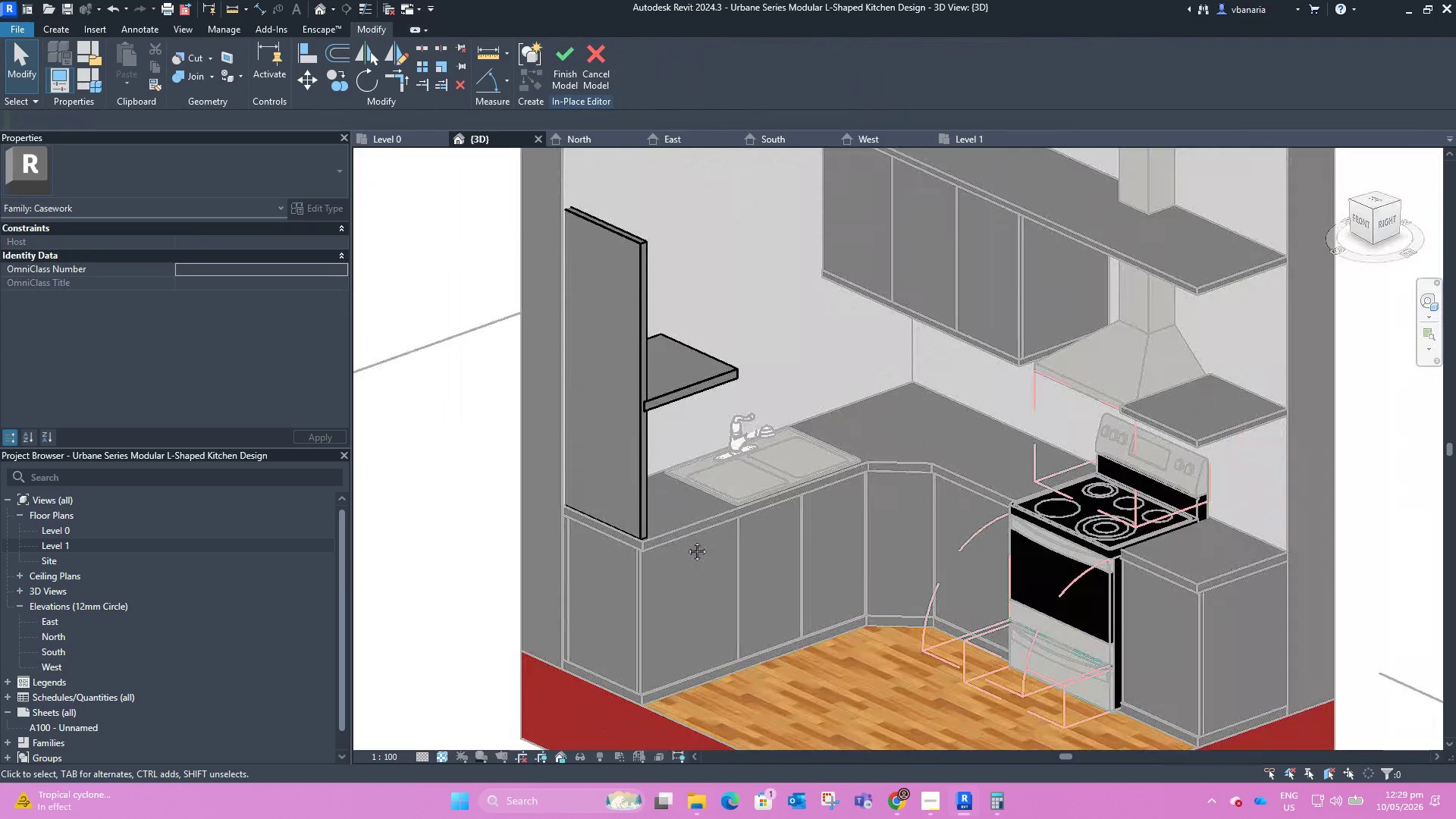 
hold_key(key=ShiftLeft, duration=2.38)
 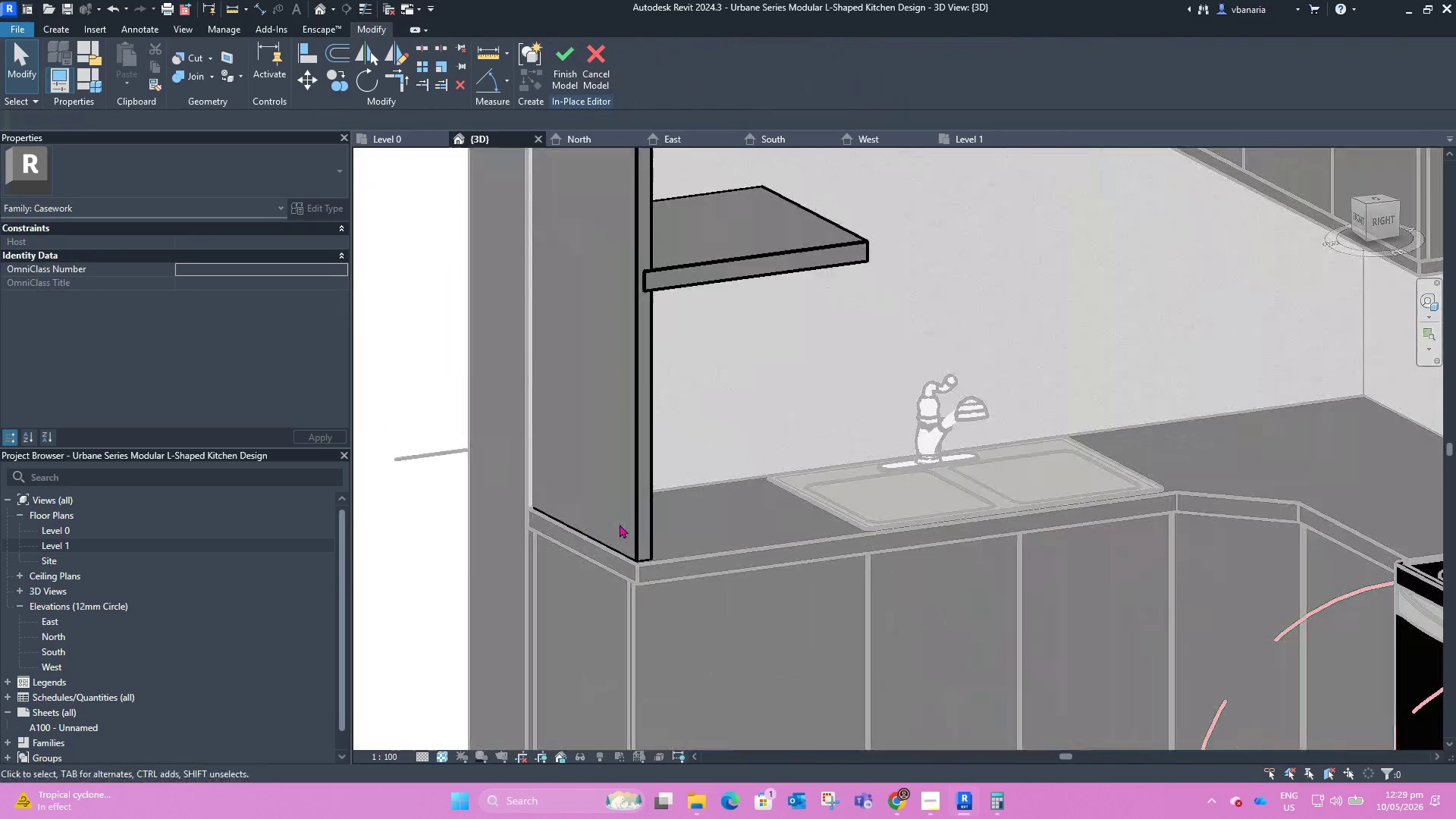 
scroll: coordinate [620, 525], scroll_direction: up, amount: 5.0
 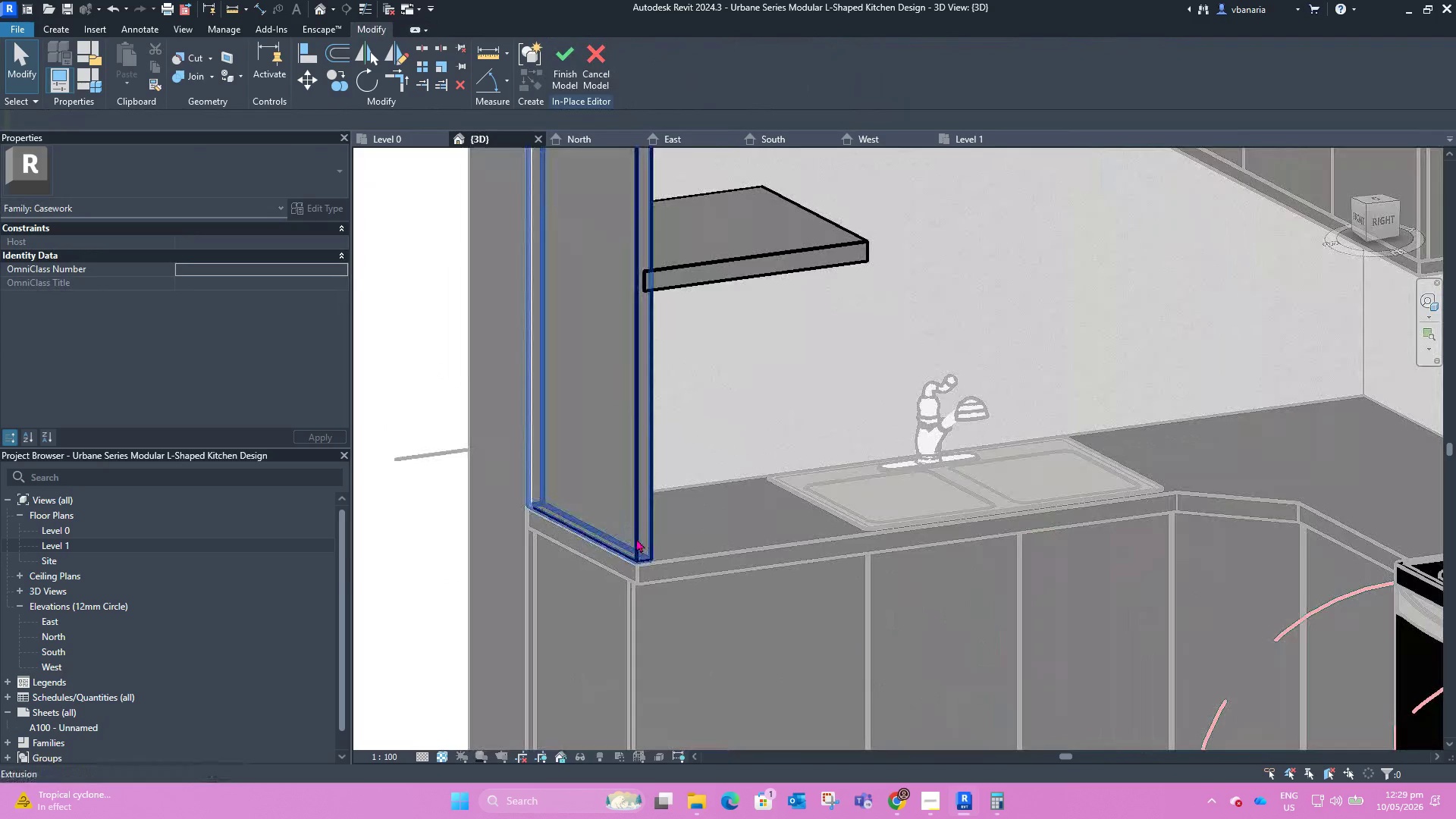 
left_click([636, 539])
 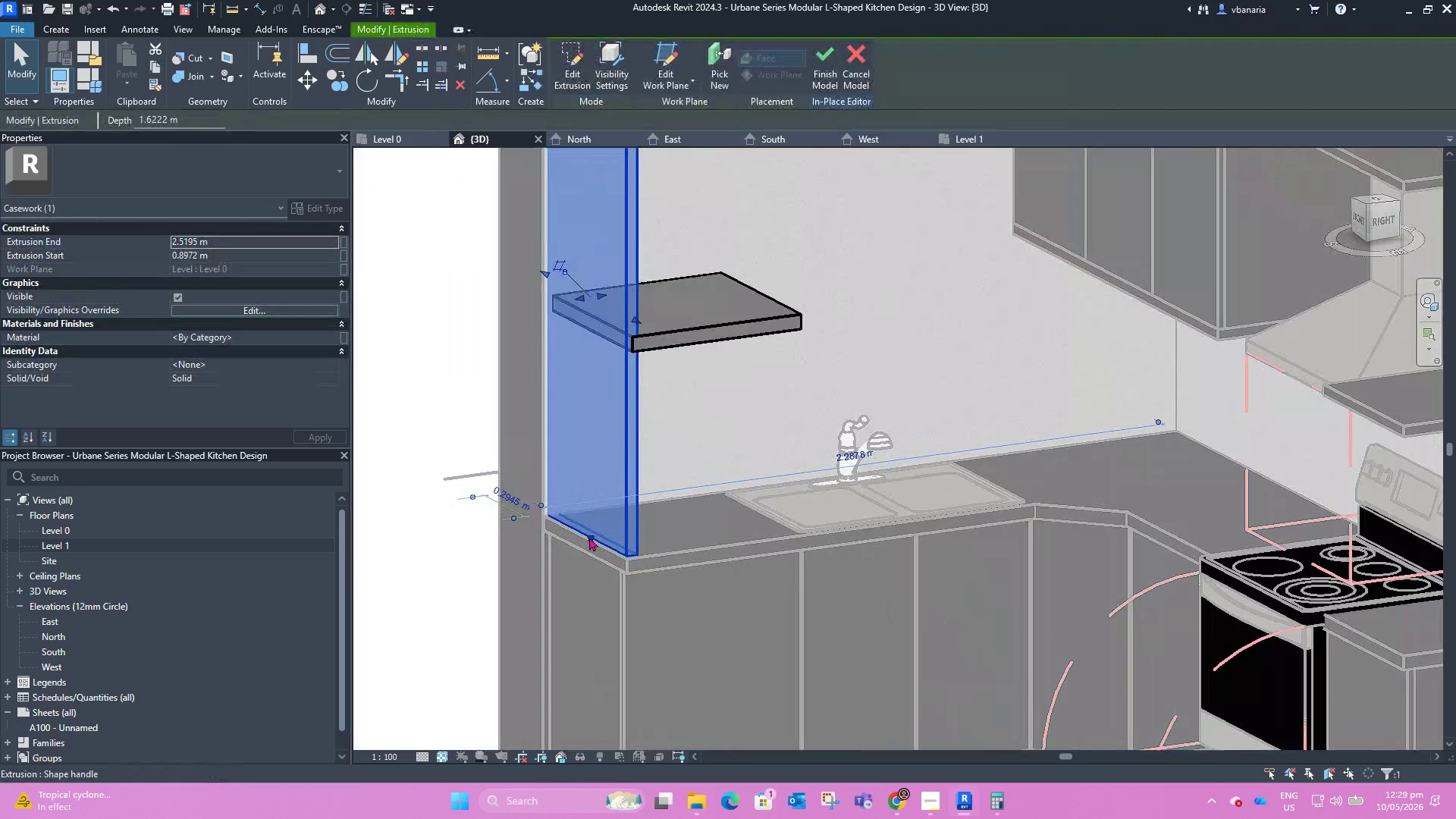 
left_click([645, 459])
 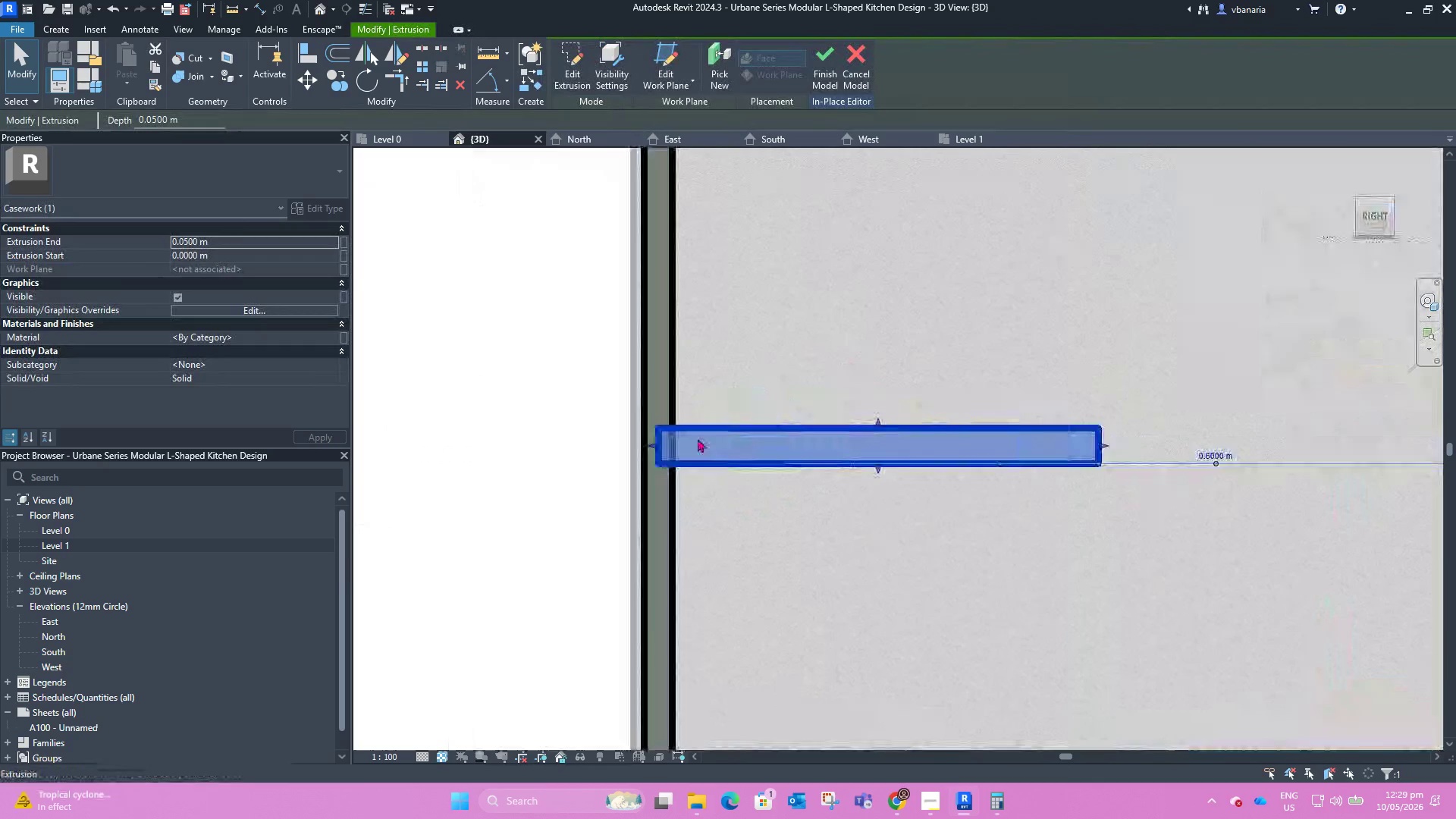 
scroll: coordinate [588, 538], scroll_direction: down, amount: 6.0
 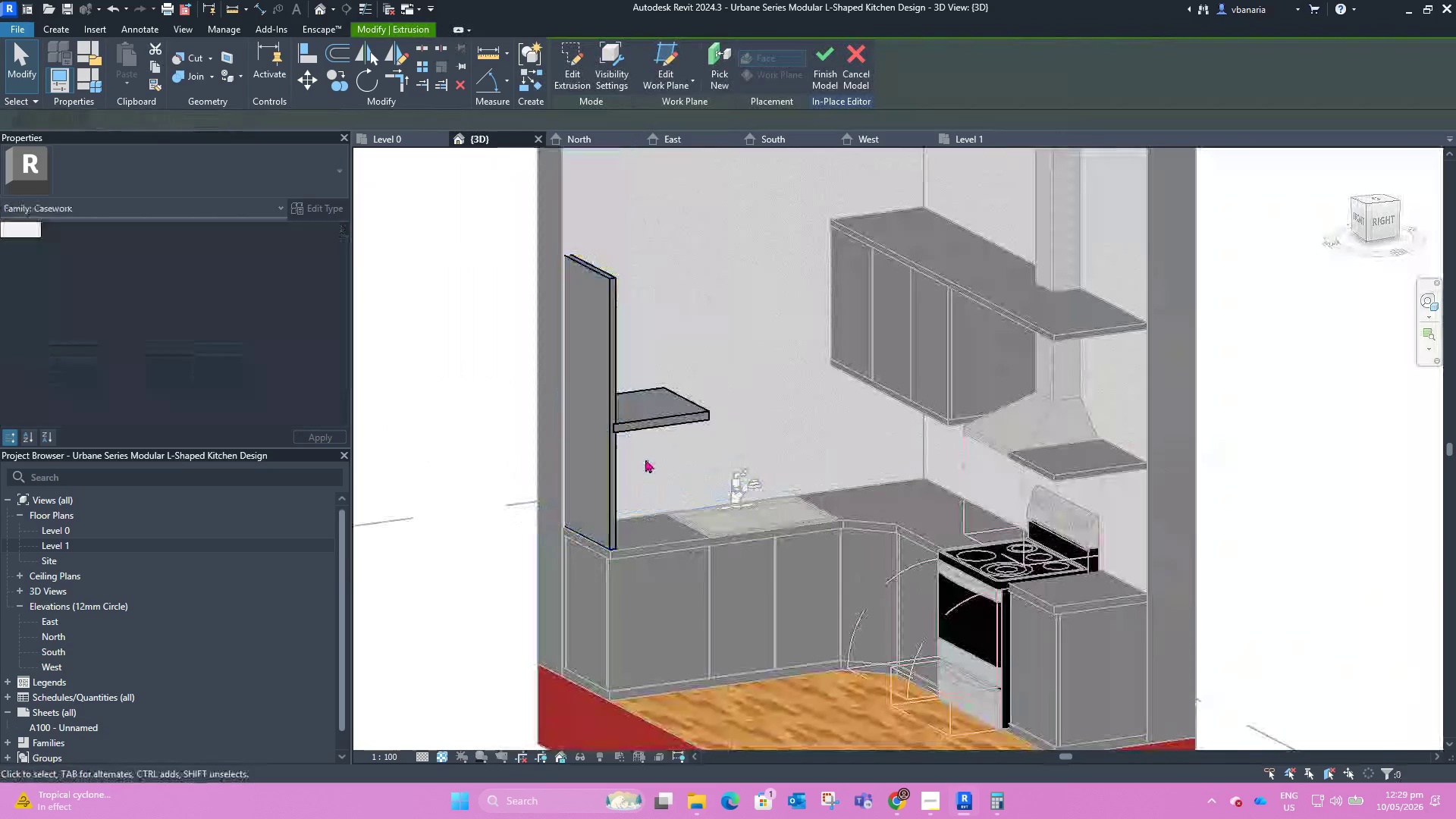 
left_click_drag(start_coordinate=[670, 446], to_coordinate=[695, 446])
 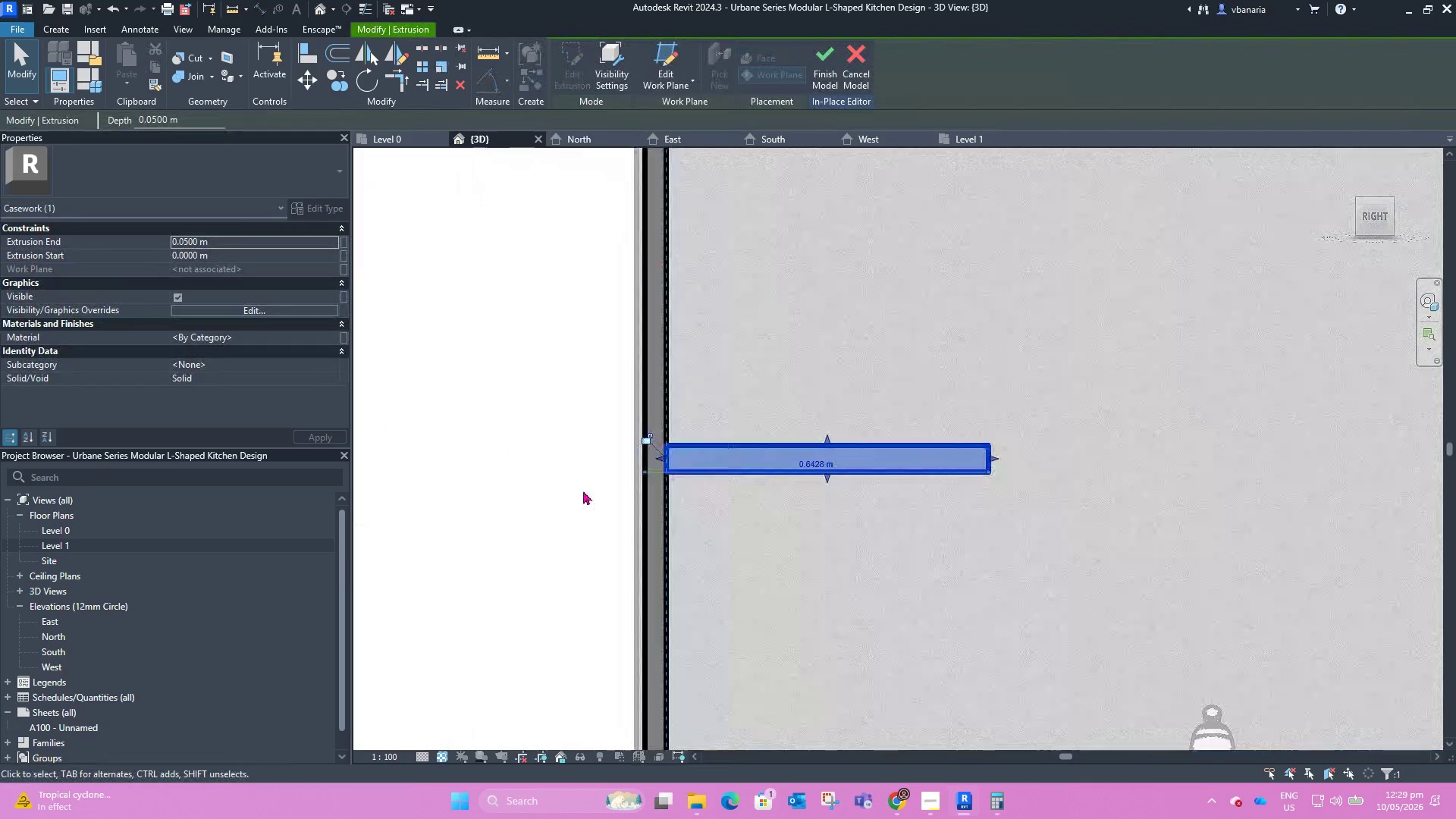 
left_click([719, 415])
 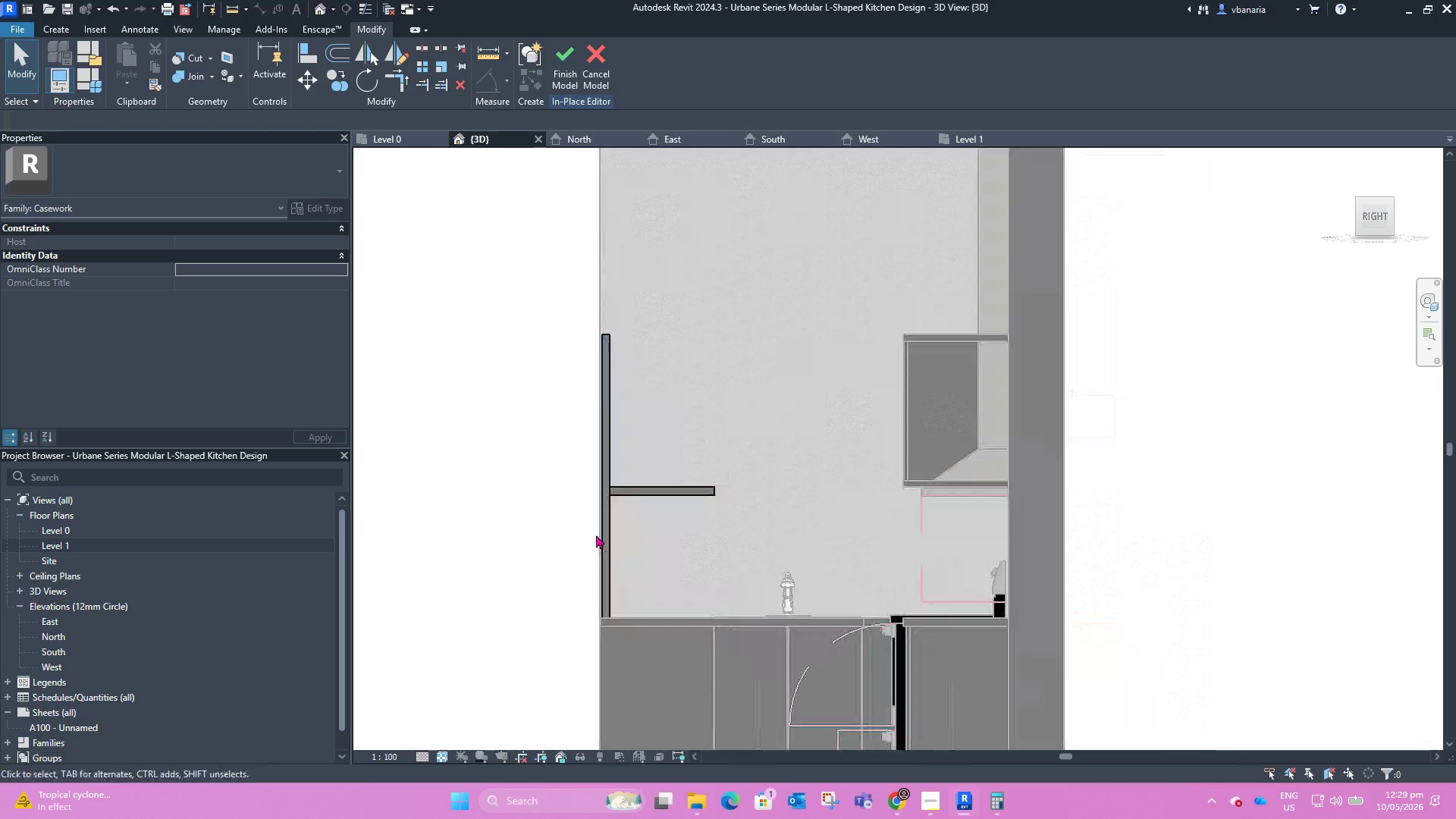 
scroll: coordinate [582, 491], scroll_direction: down, amount: 8.0
 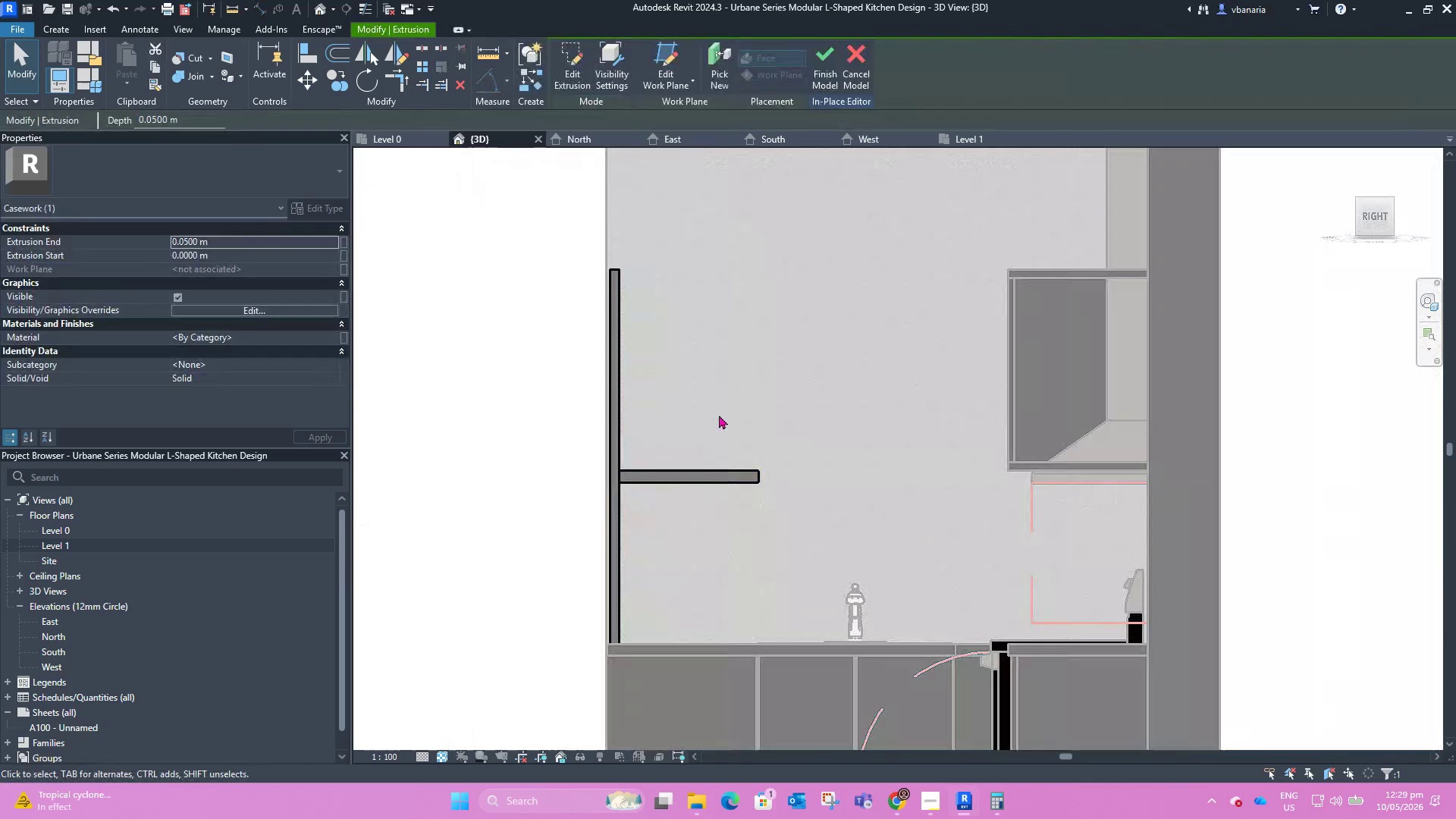 
scroll: coordinate [657, 486], scroll_direction: none, amount: 0.0
 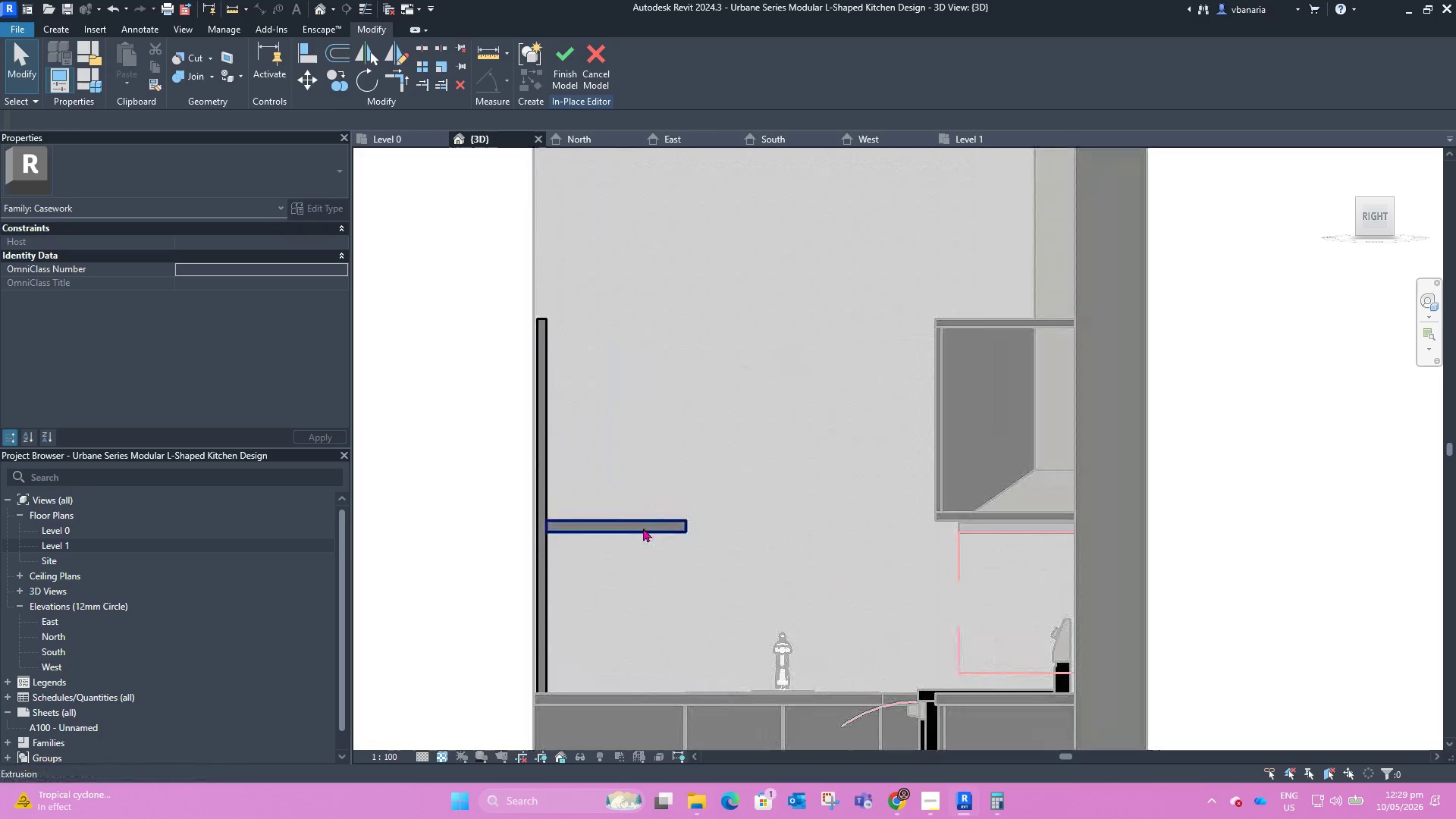 
left_click([643, 528])
 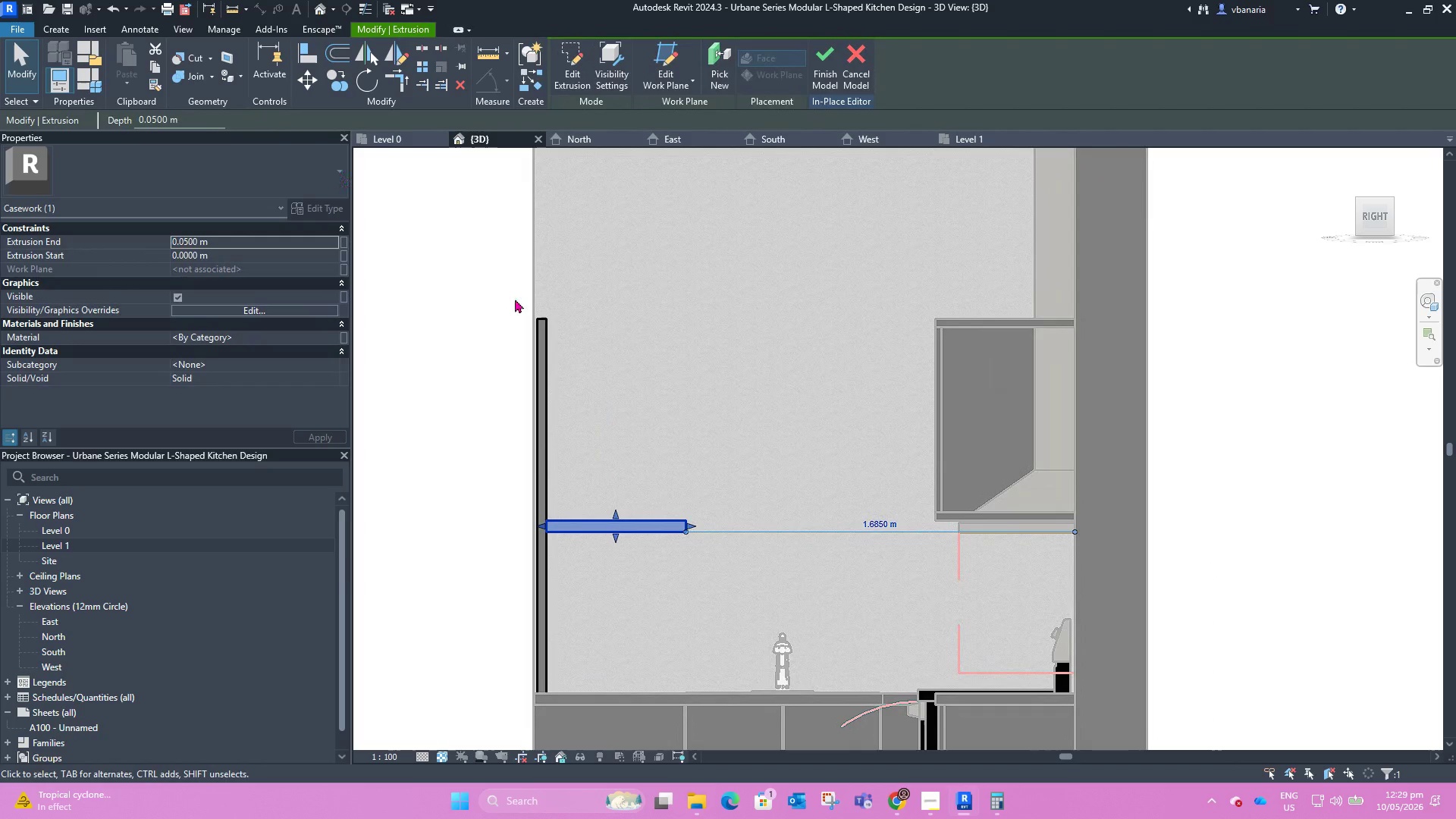 
hold_key(key=ShiftLeft, duration=1.59)
 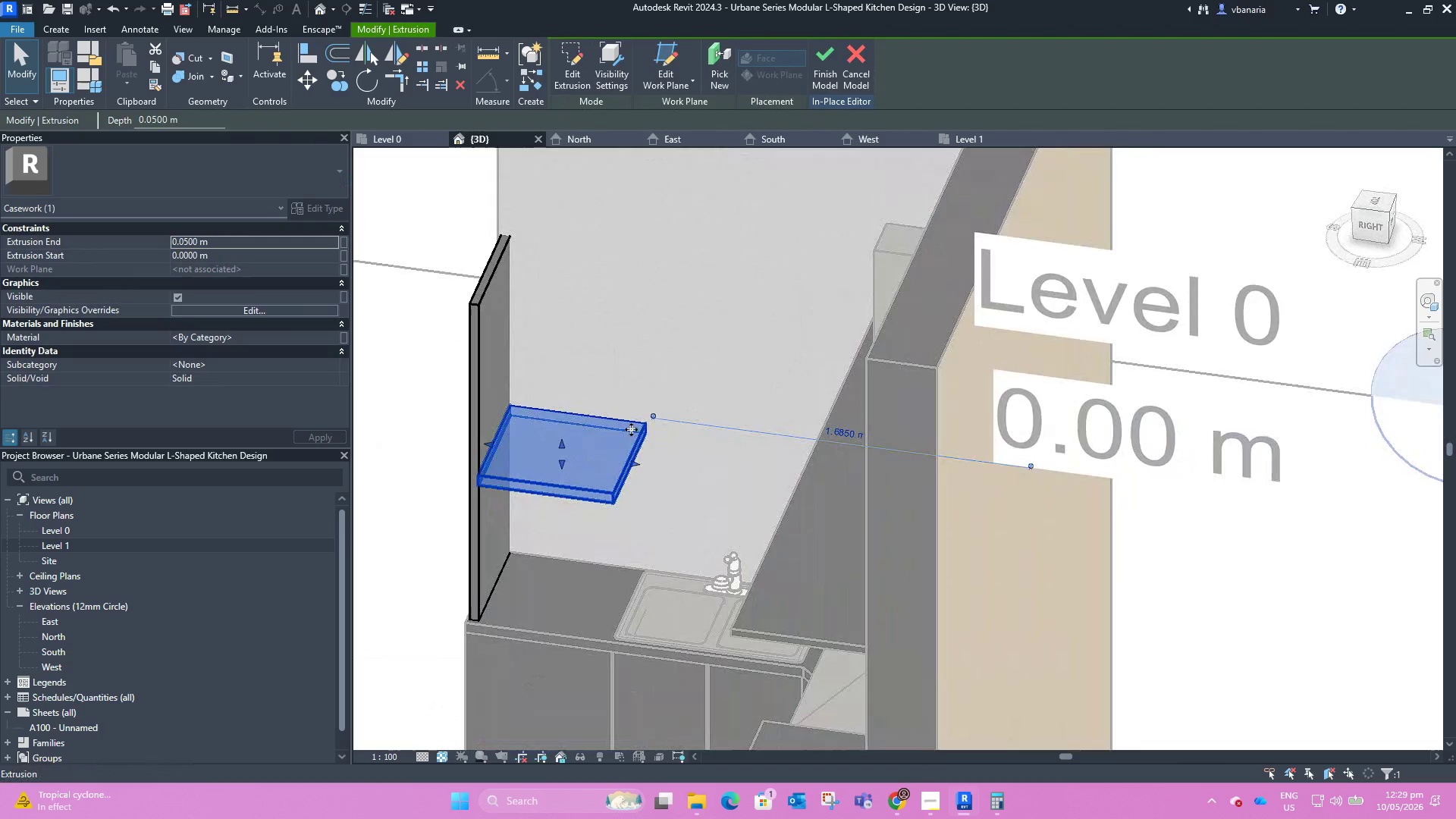 
scroll: coordinate [582, 527], scroll_direction: down, amount: 5.0
 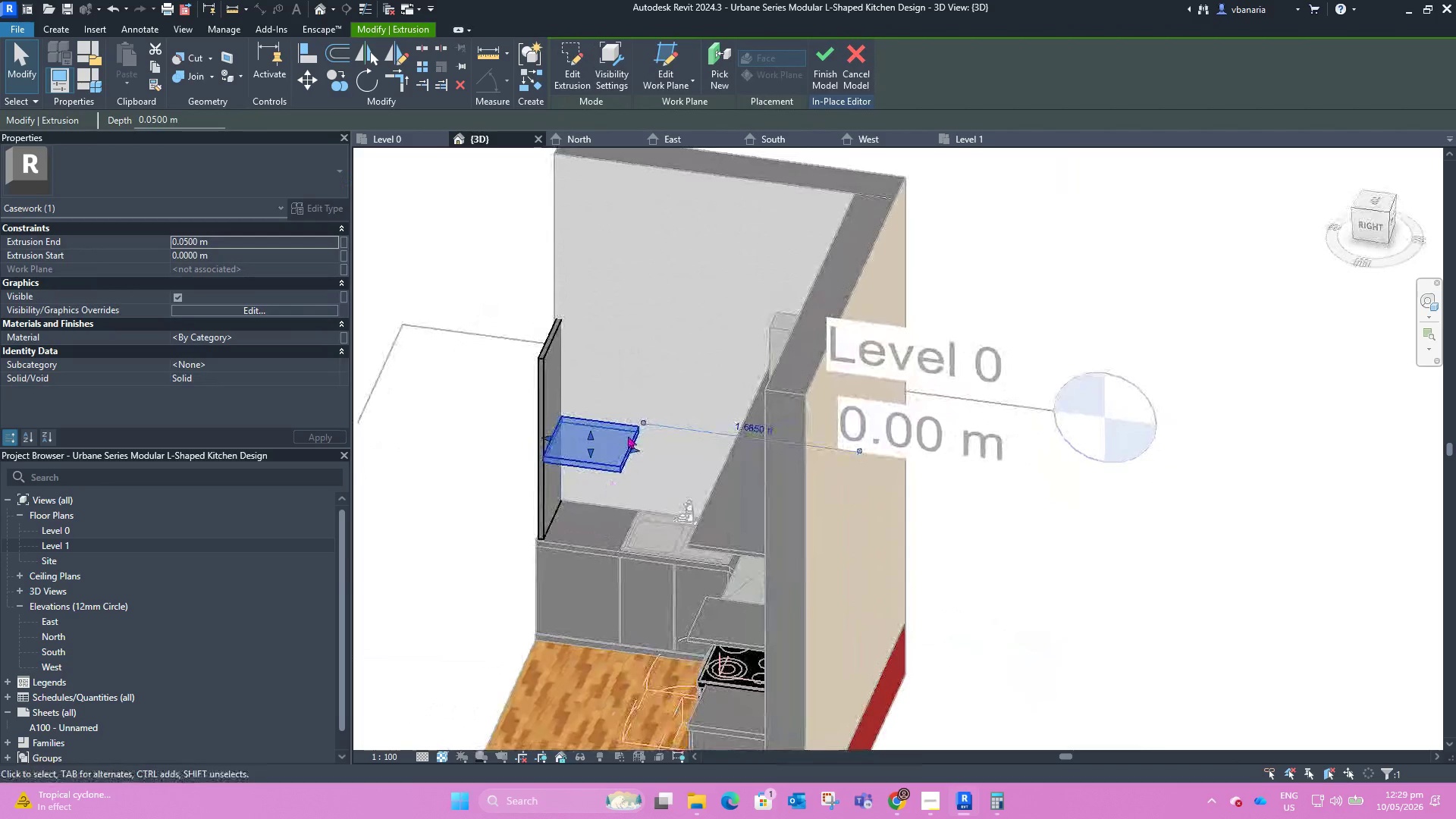 
scroll: coordinate [631, 429], scroll_direction: up, amount: 4.0
 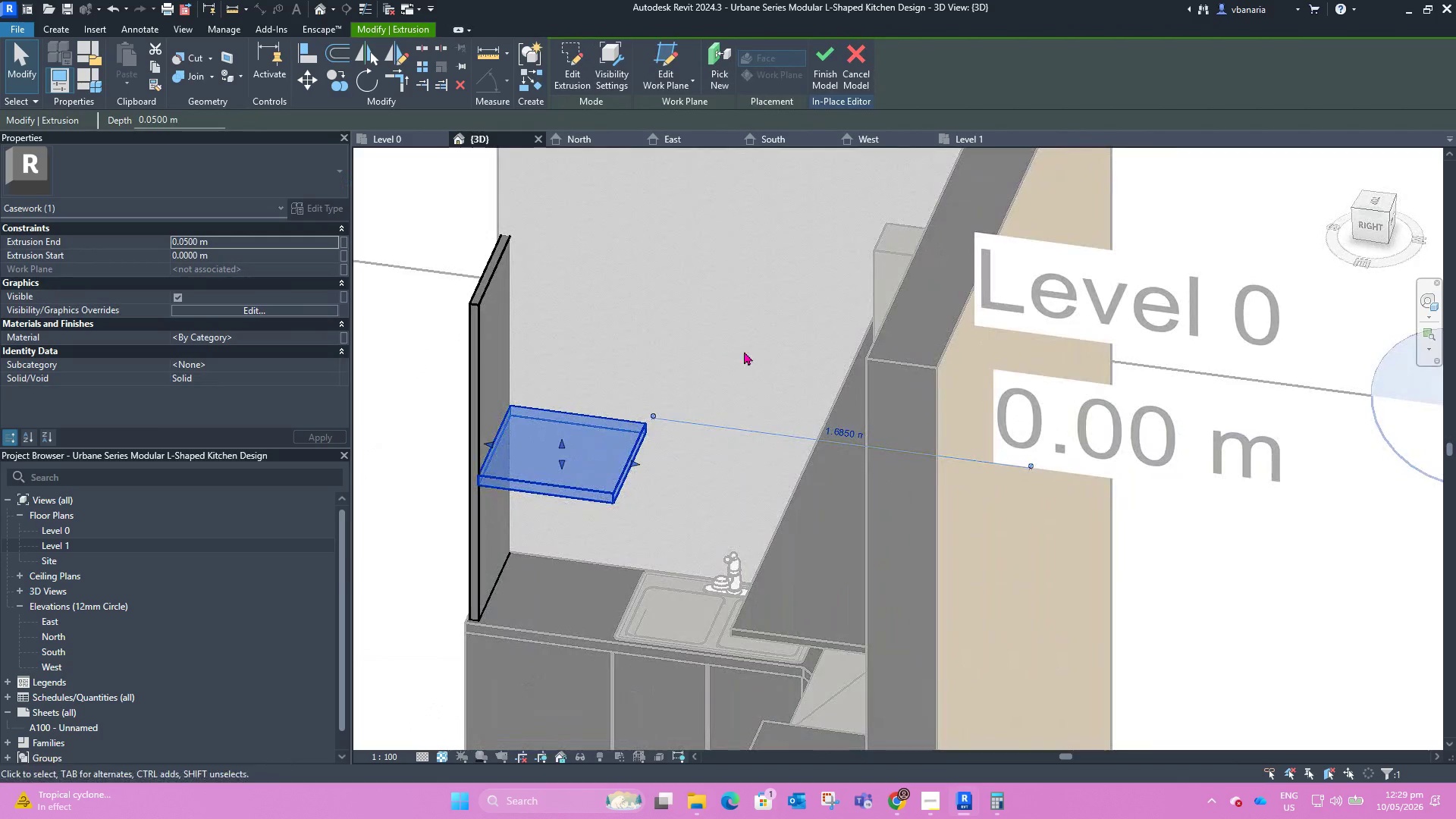 
scroll: coordinate [654, 421], scroll_direction: down, amount: 2.0
 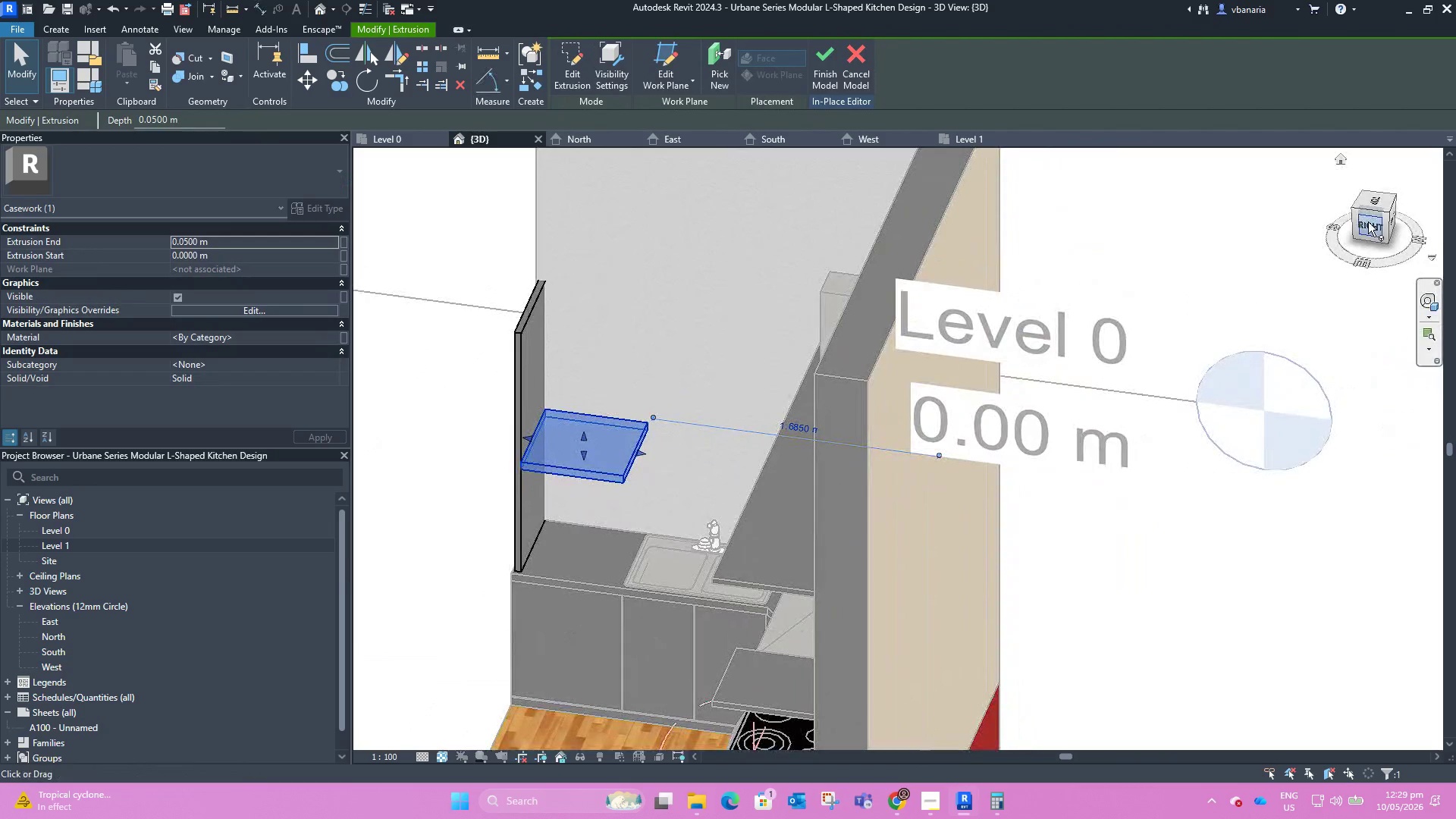 
left_click([1369, 219])
 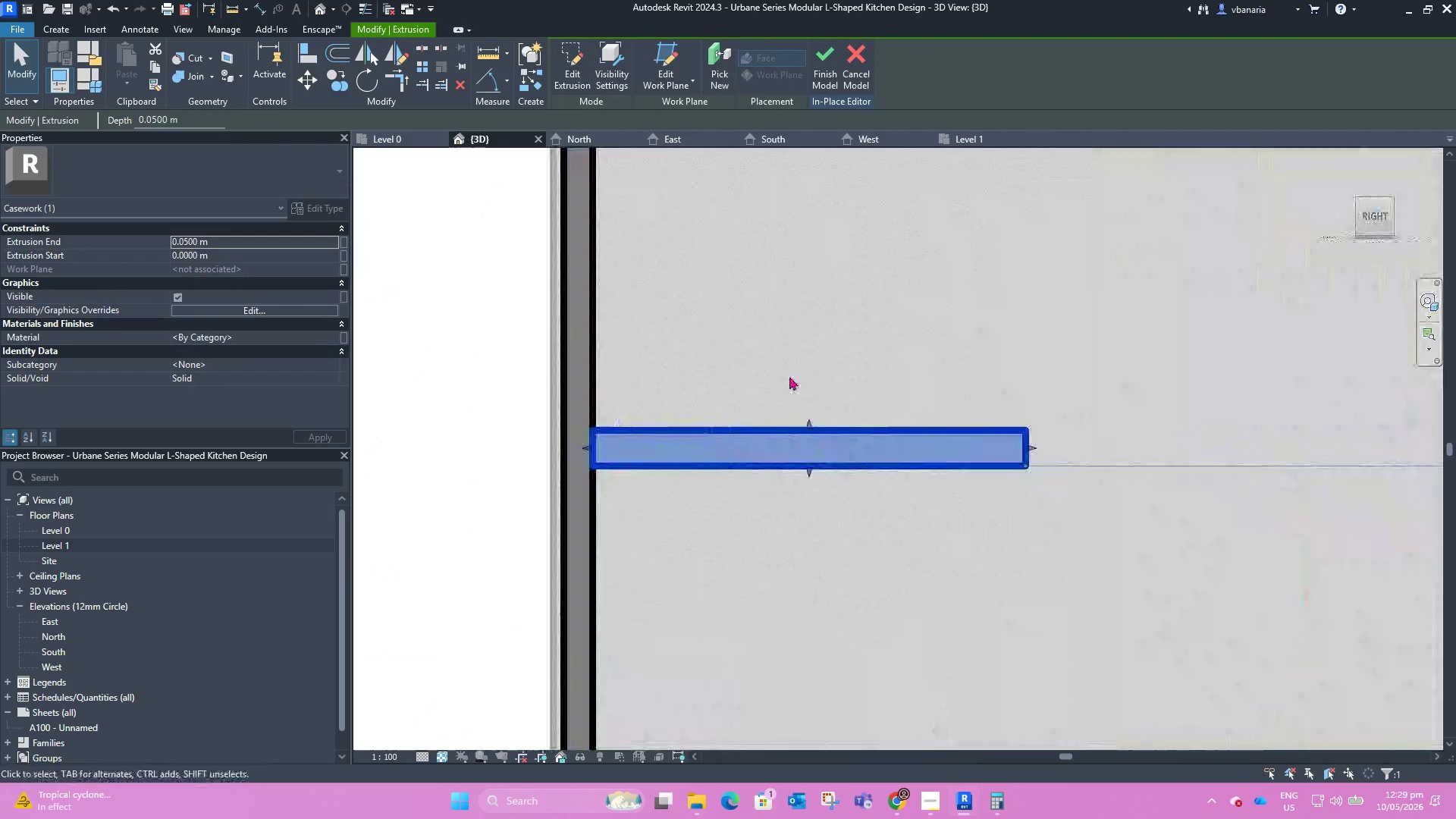 
scroll: coordinate [519, 476], scroll_direction: down, amount: 5.0
 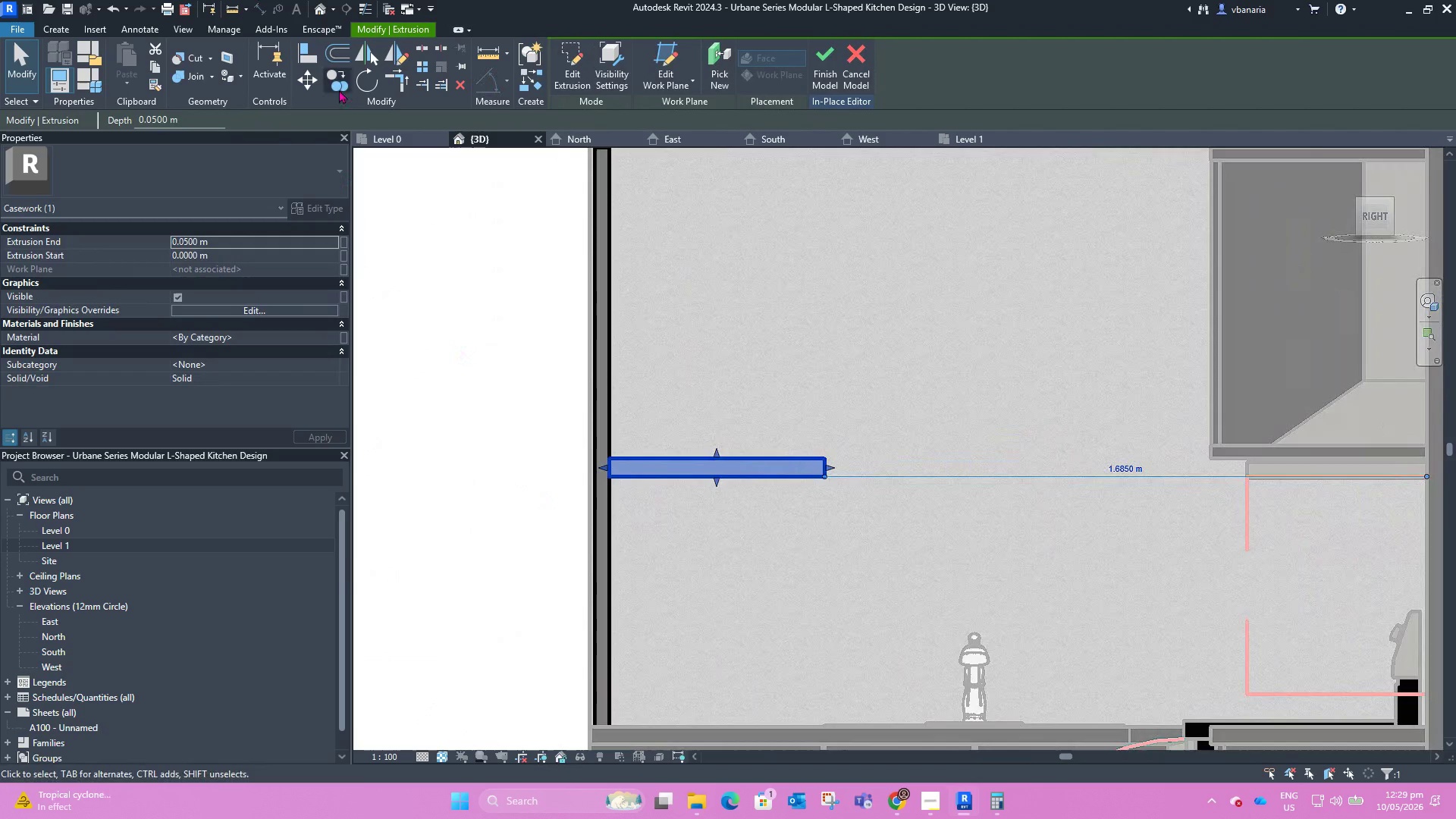 
left_click([338, 89])
 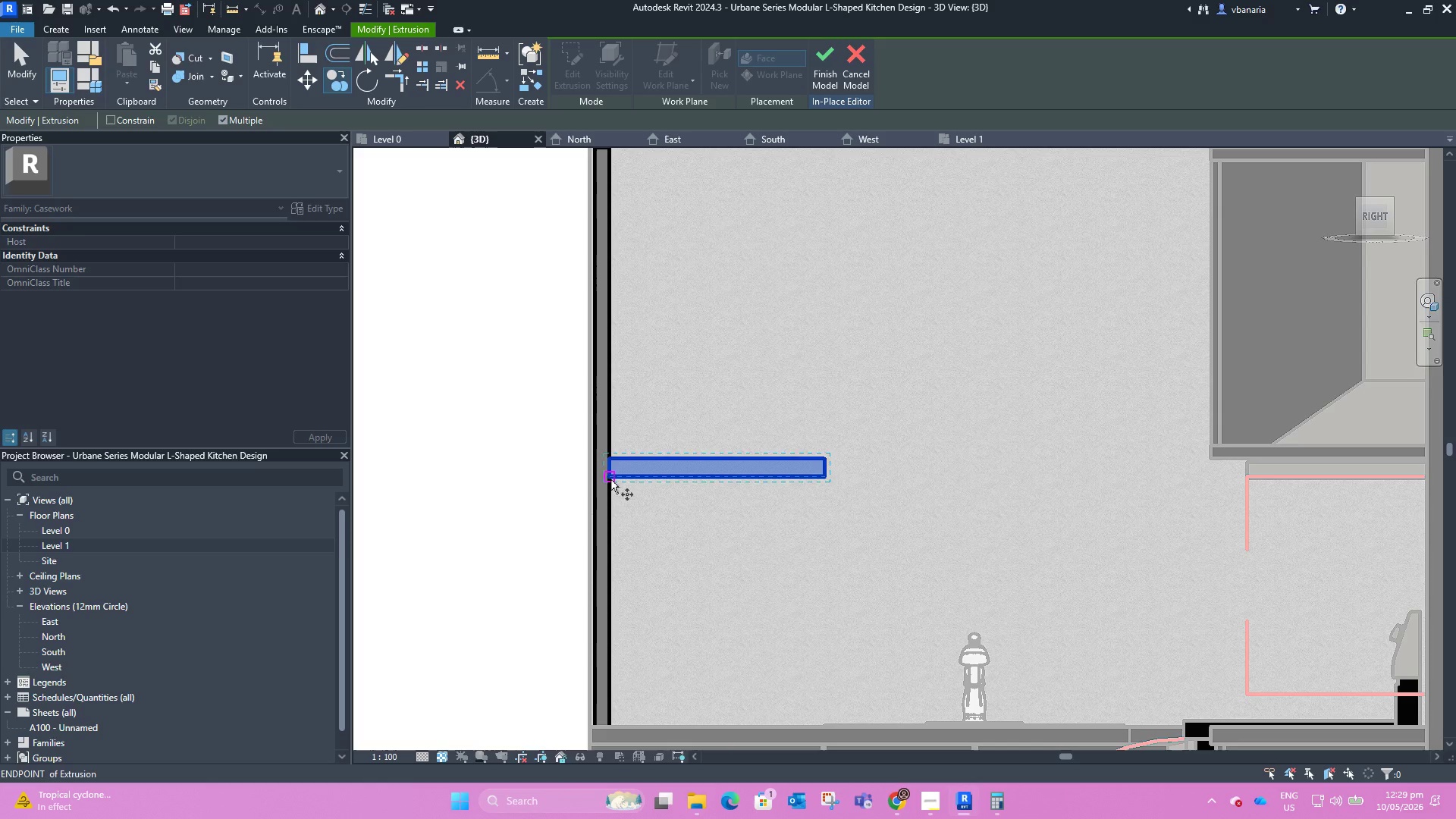 
left_click([610, 479])
 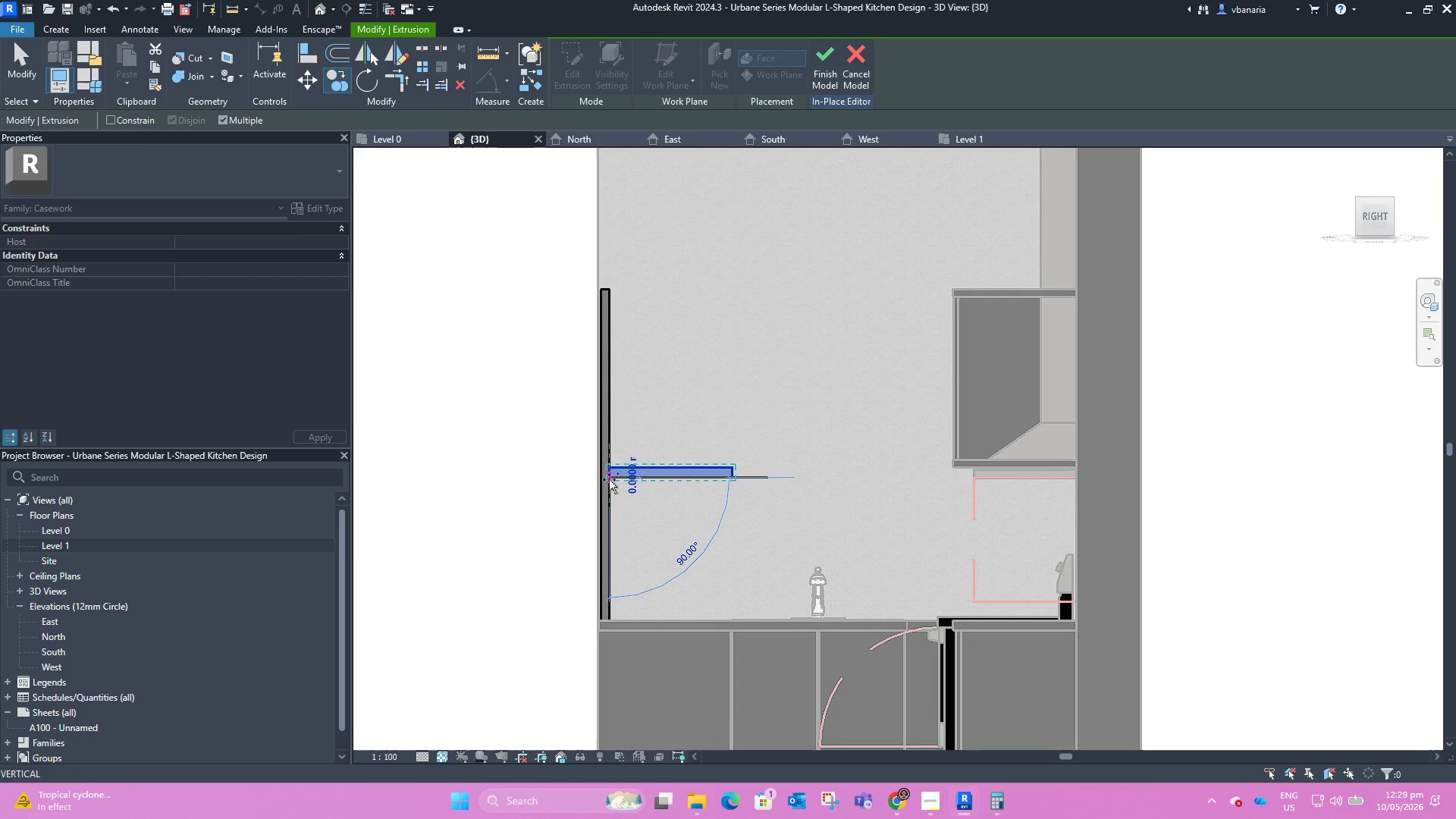 
scroll: coordinate [609, 479], scroll_direction: down, amount: 4.0
 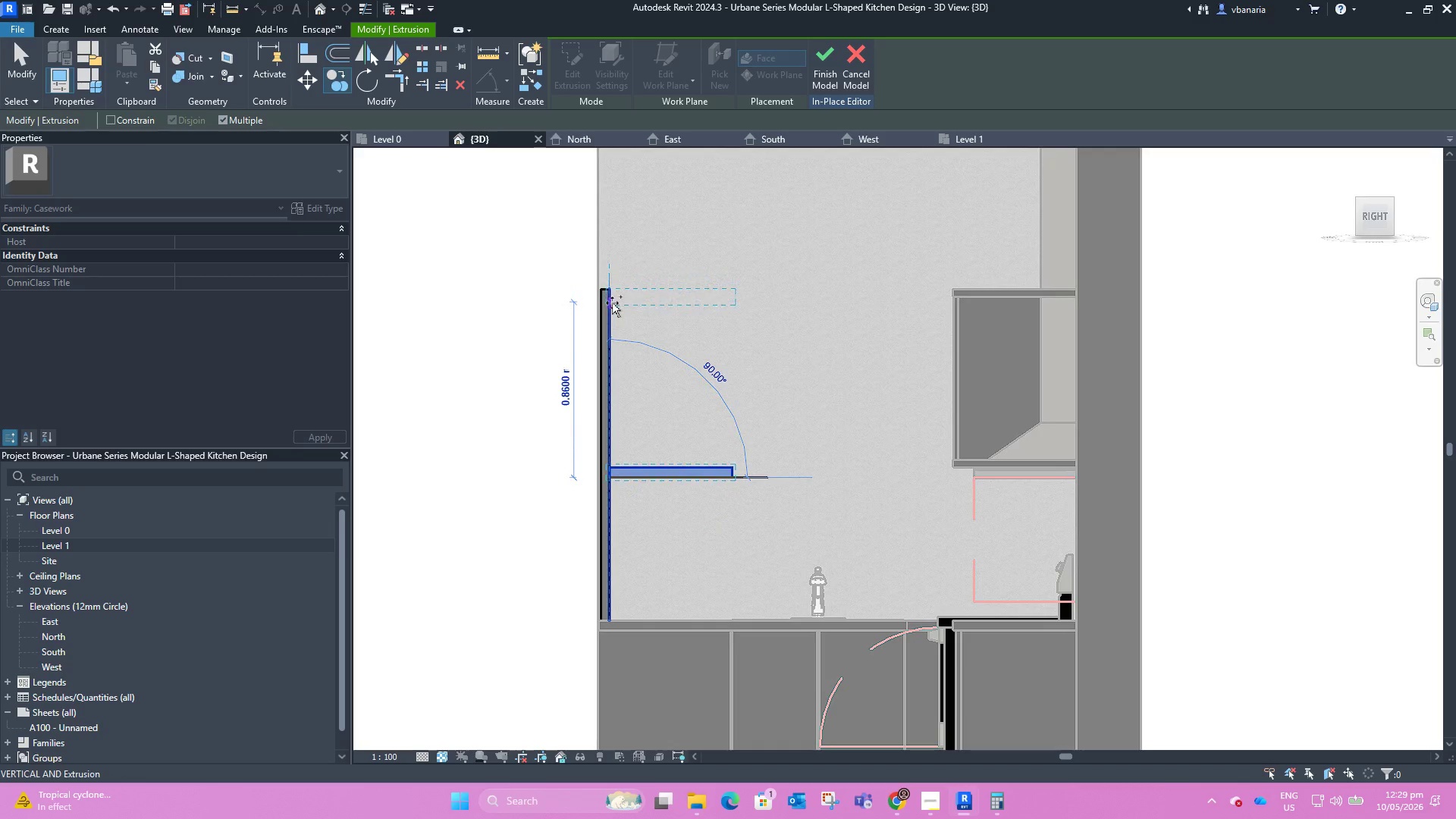 
left_click([612, 303])
 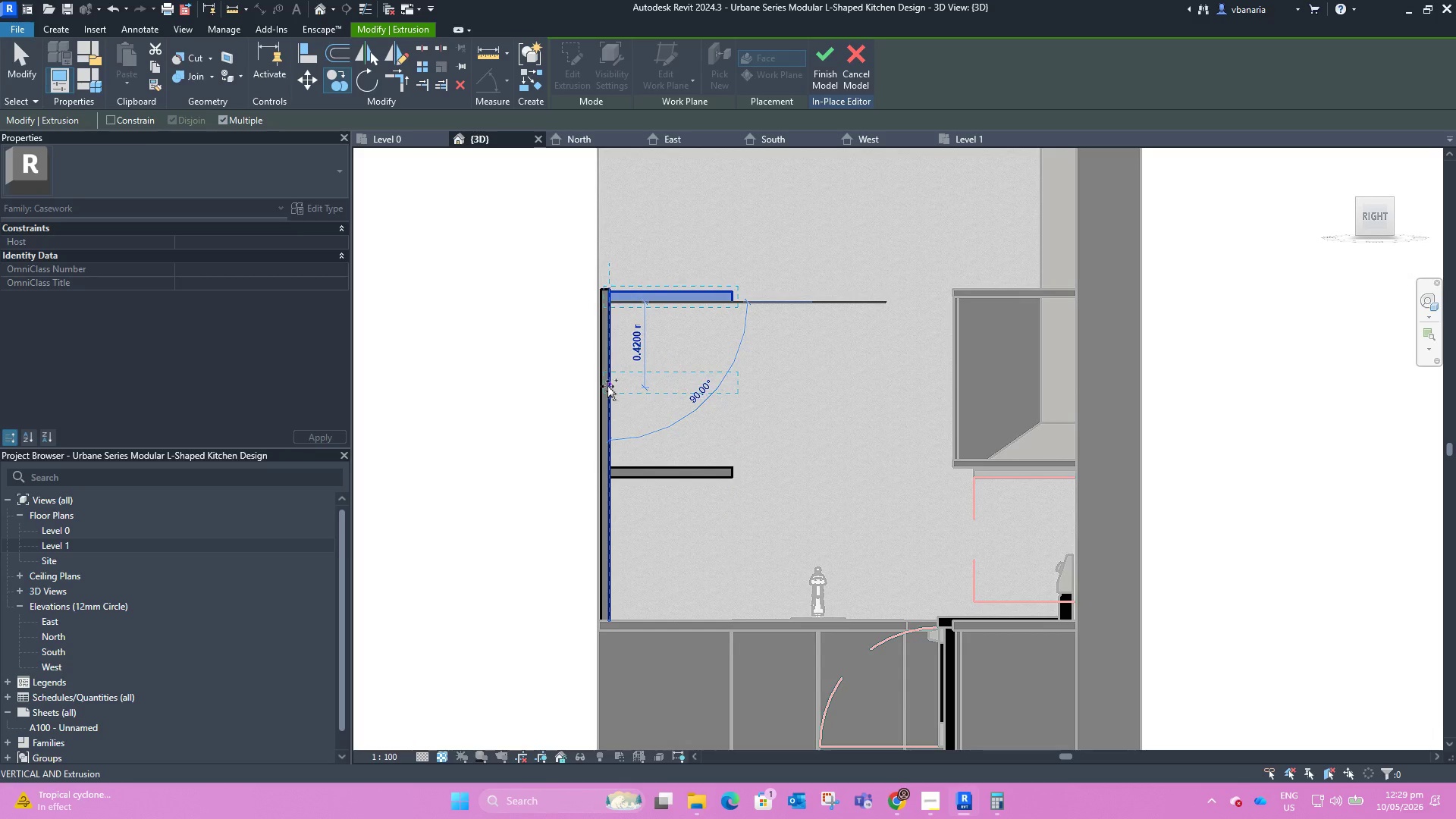 
left_click([607, 386])
 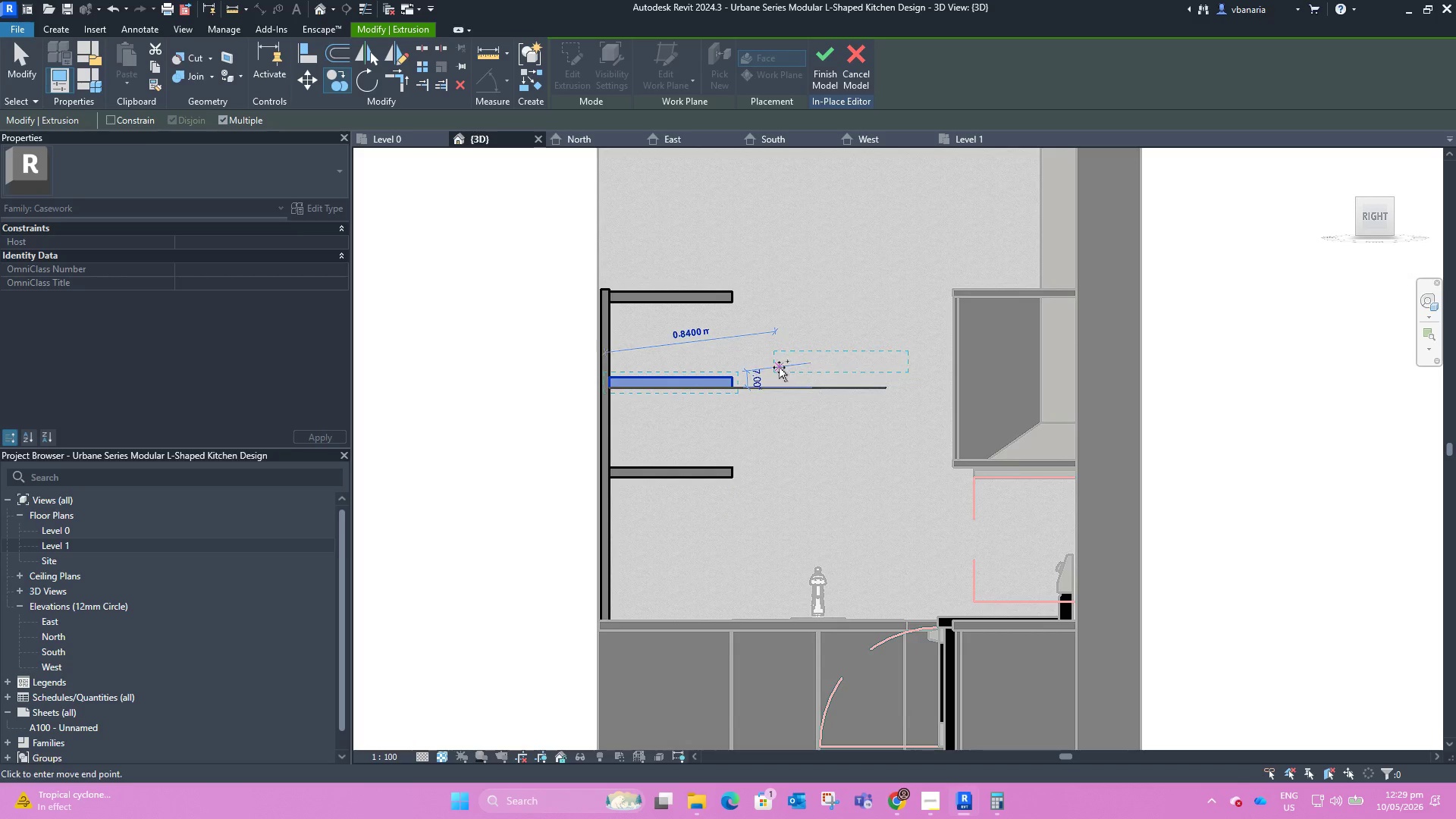 
key(Escape)
 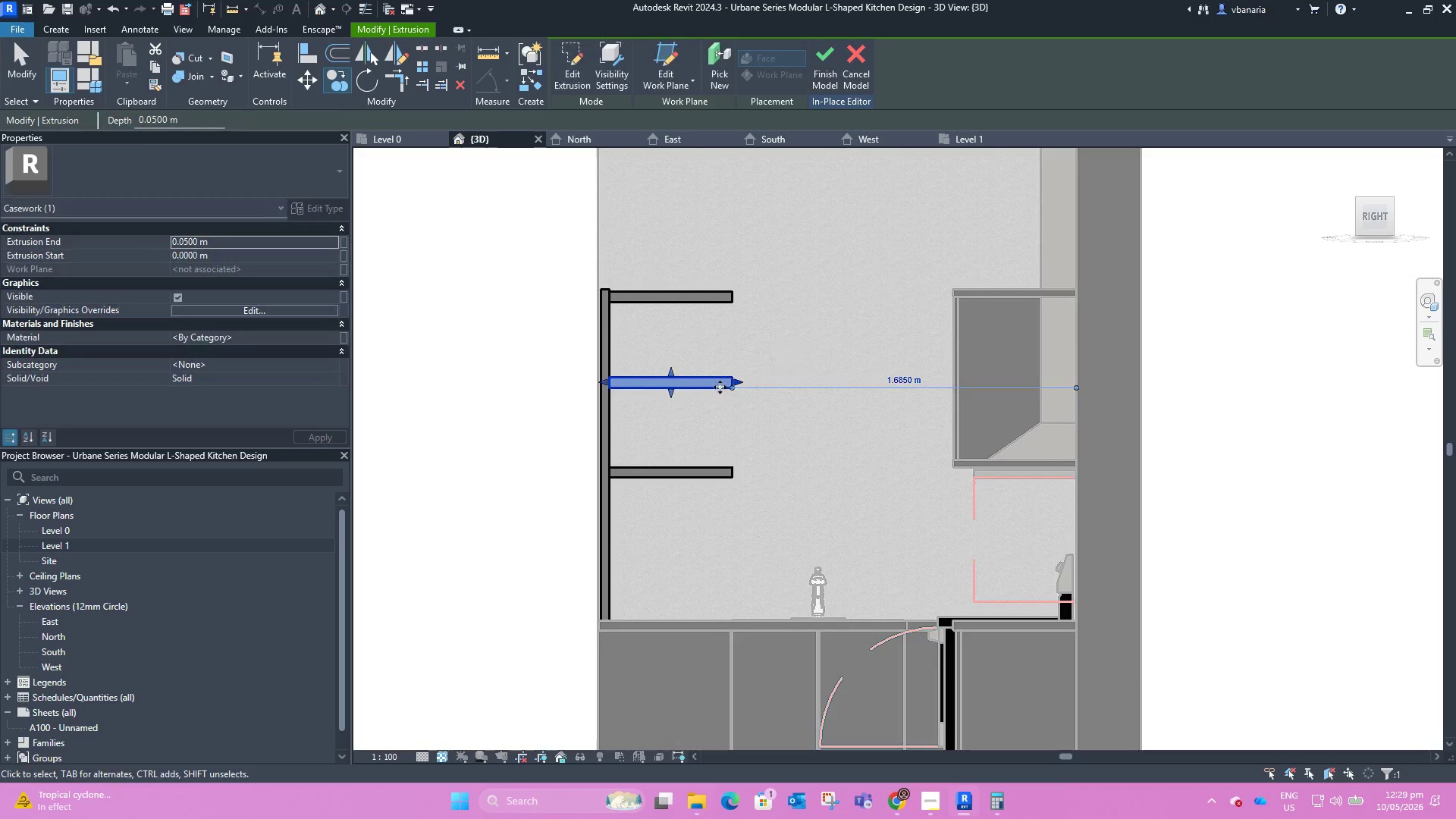 
scroll: coordinate [714, 396], scroll_direction: down, amount: 4.0
 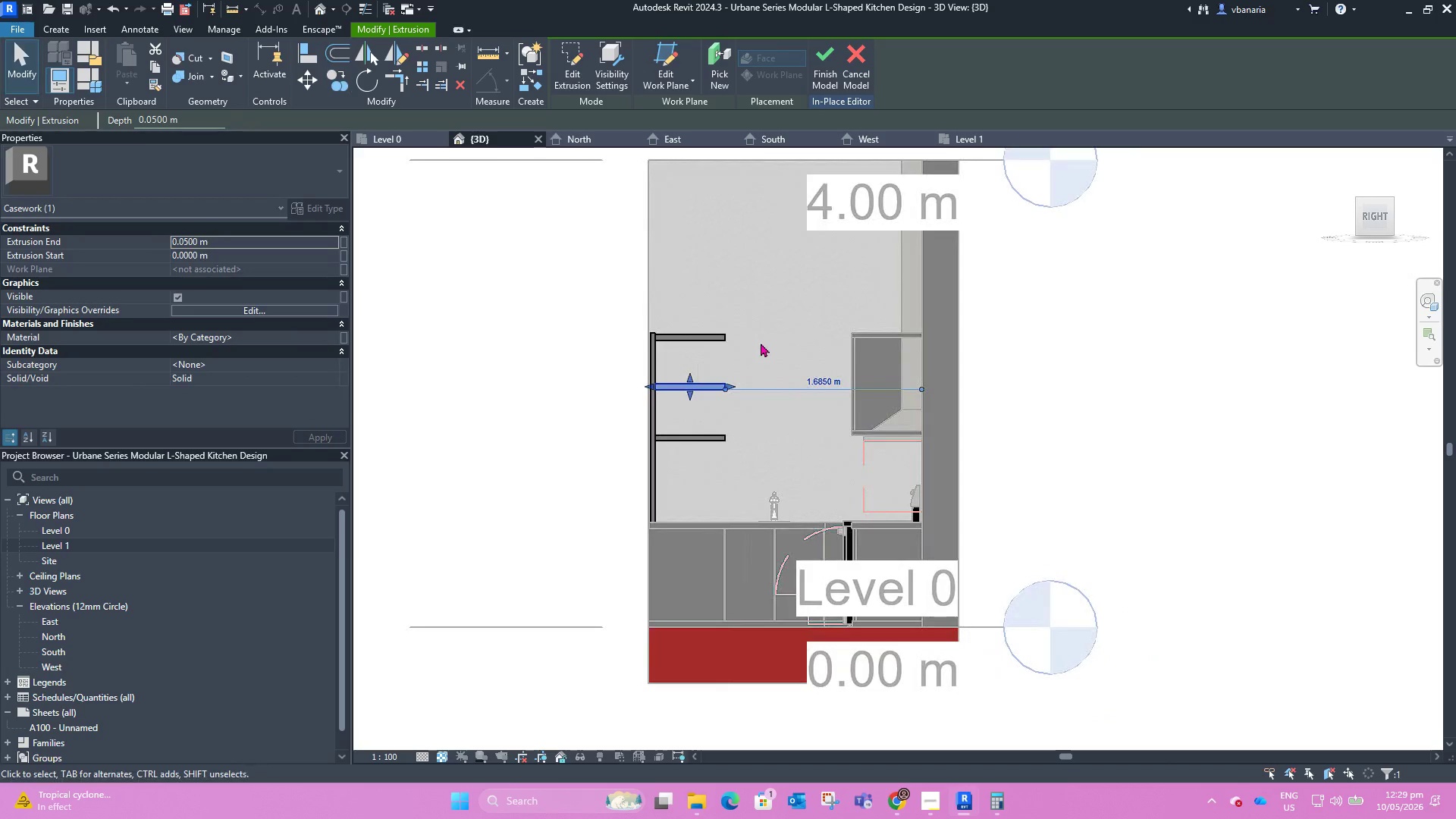 
hold_key(key=ShiftLeft, duration=2.05)
 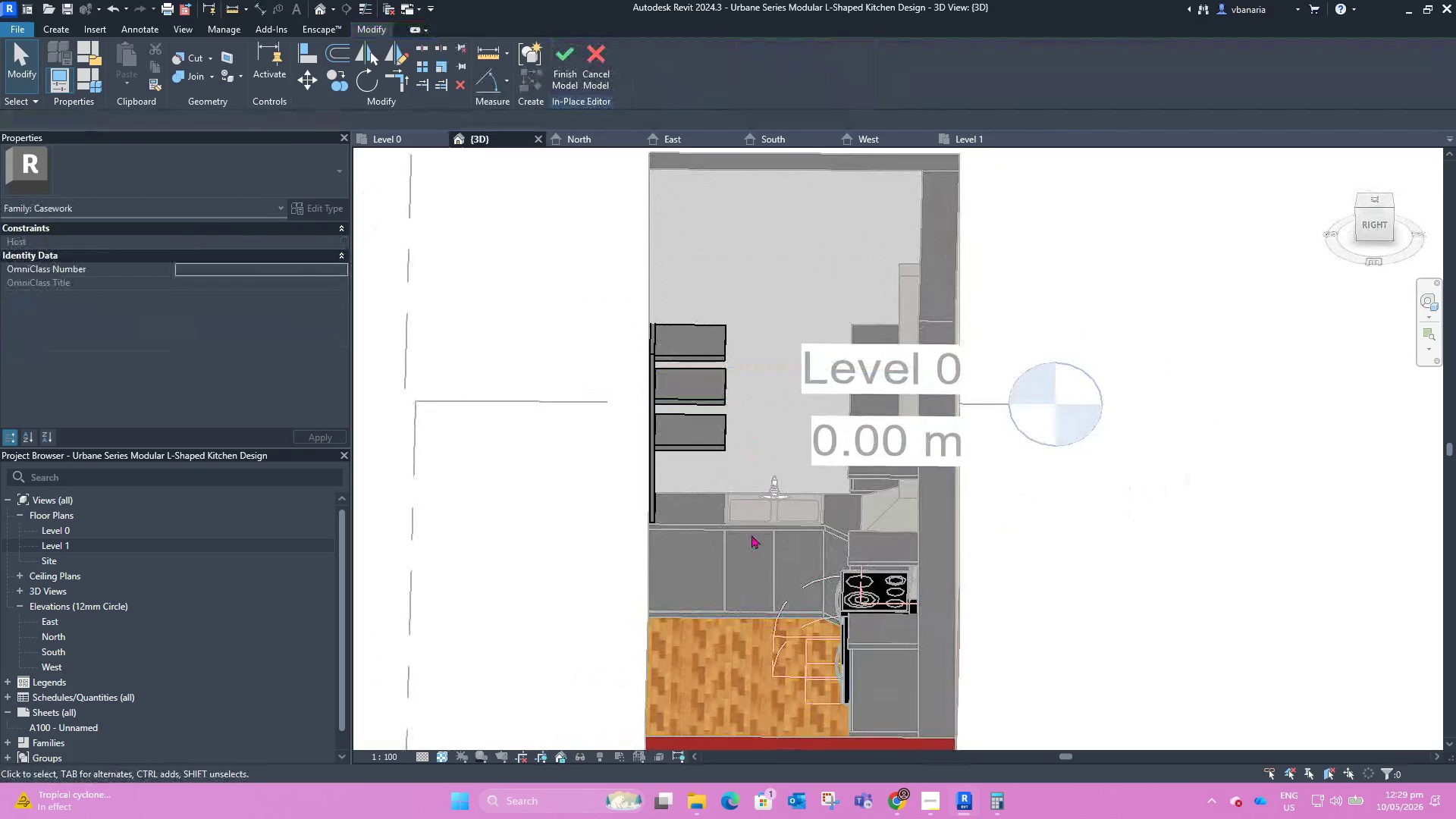 
hold_key(key=ShiftLeft, duration=5.5)
 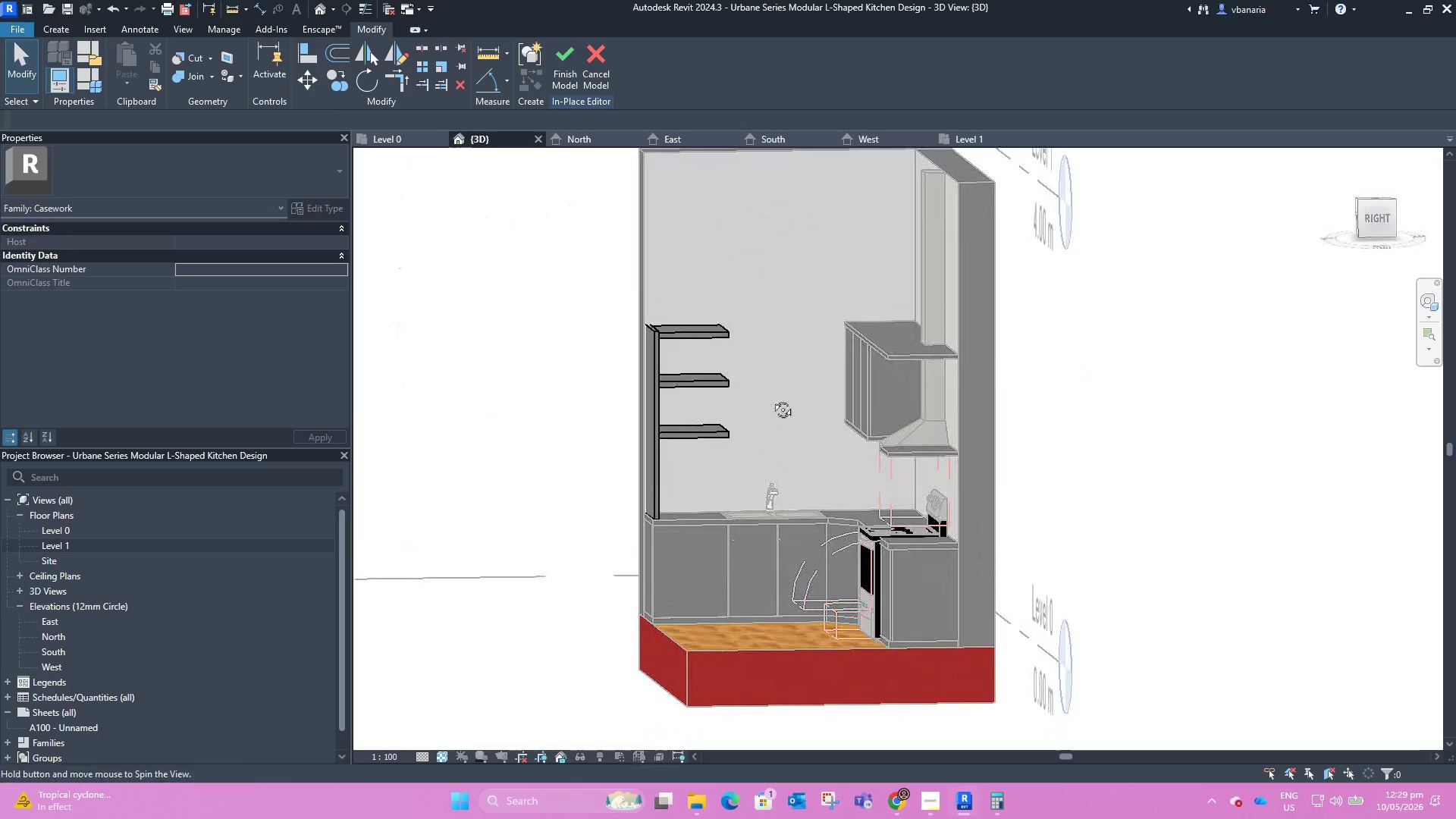 
hold_key(key=ShiftLeft, duration=0.94)
 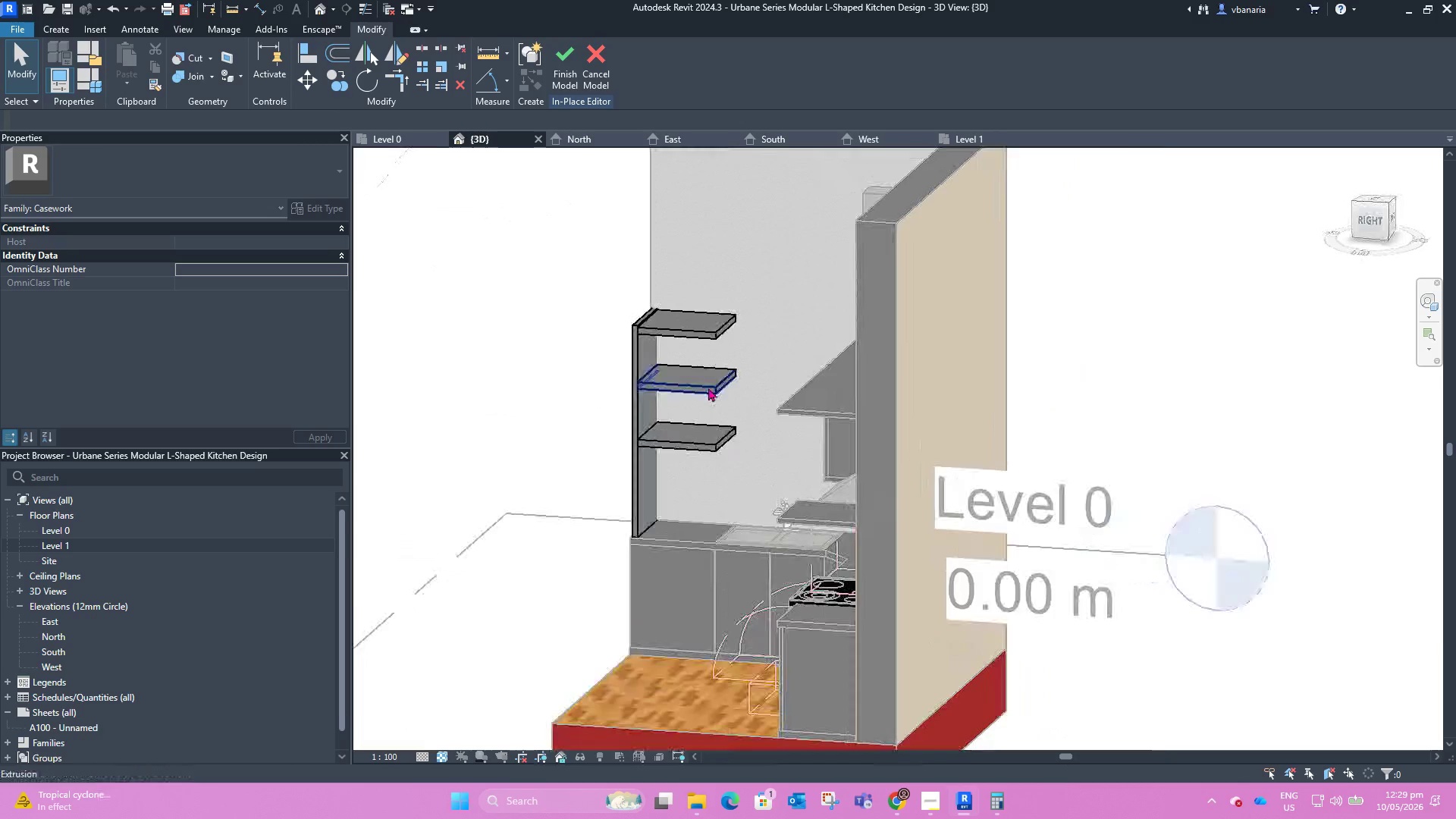 
scroll: coordinate [717, 384], scroll_direction: up, amount: 7.0
 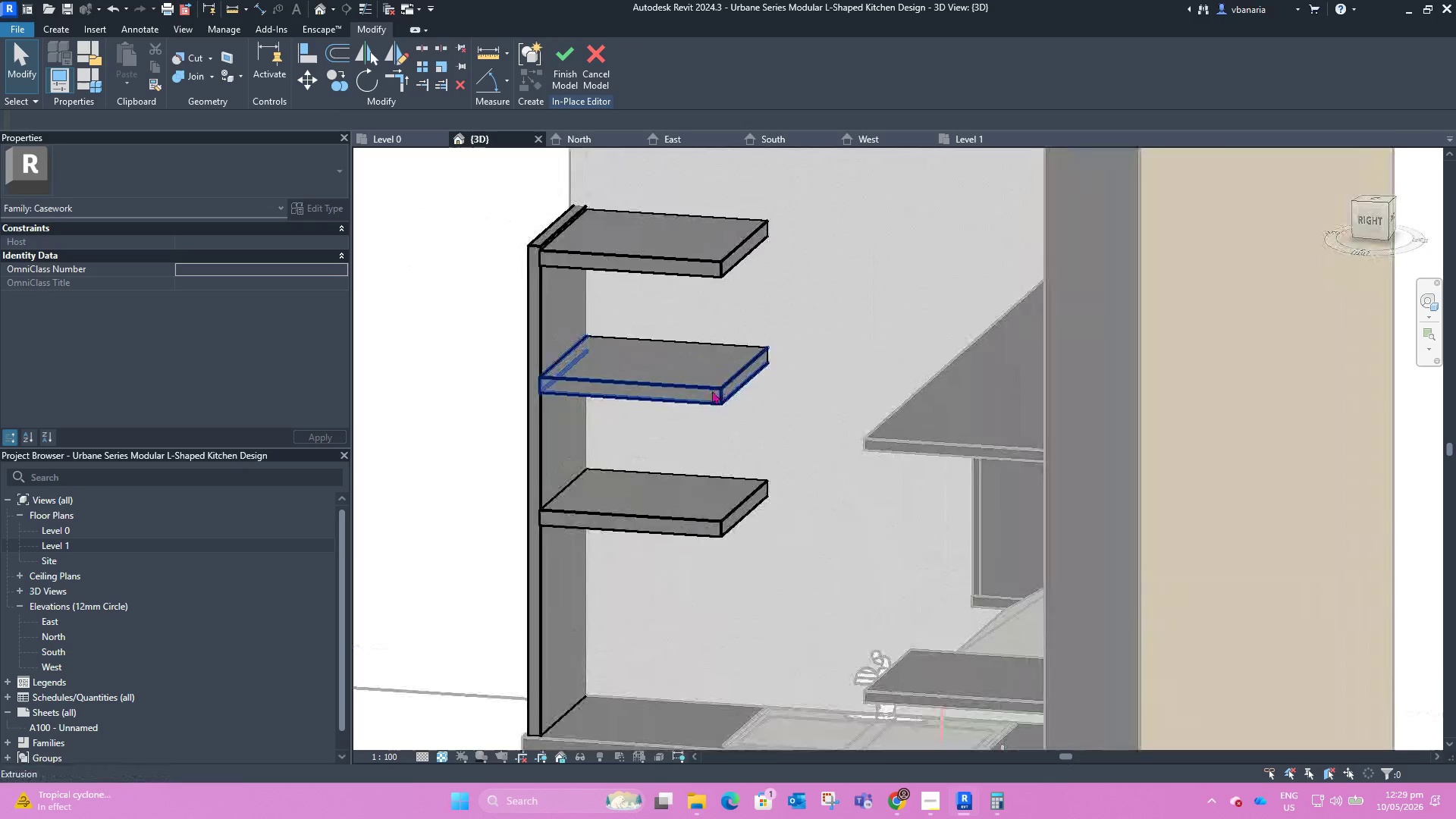 
scroll: coordinate [712, 394], scroll_direction: down, amount: 2.0
 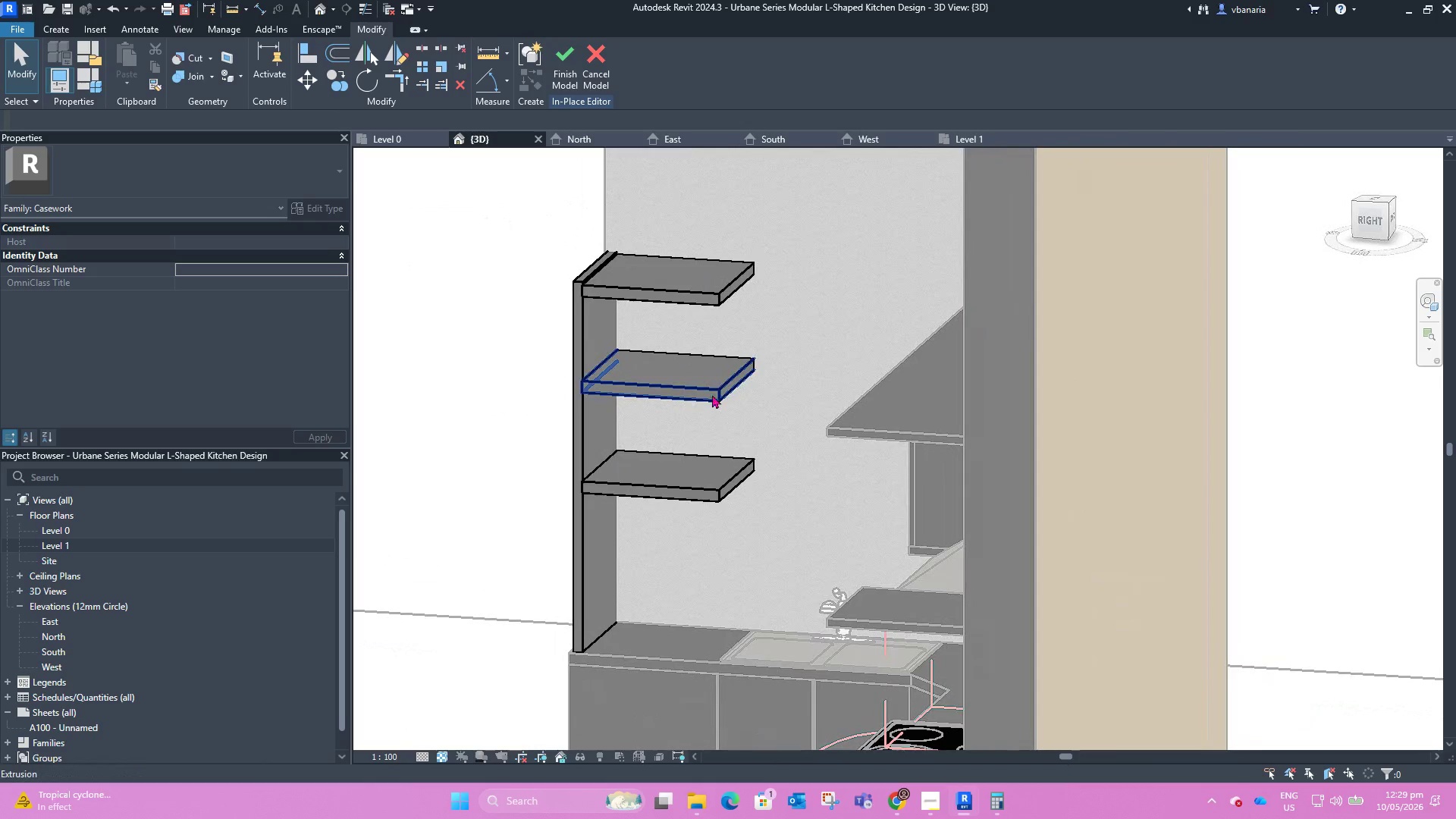 
left_click([712, 392])
 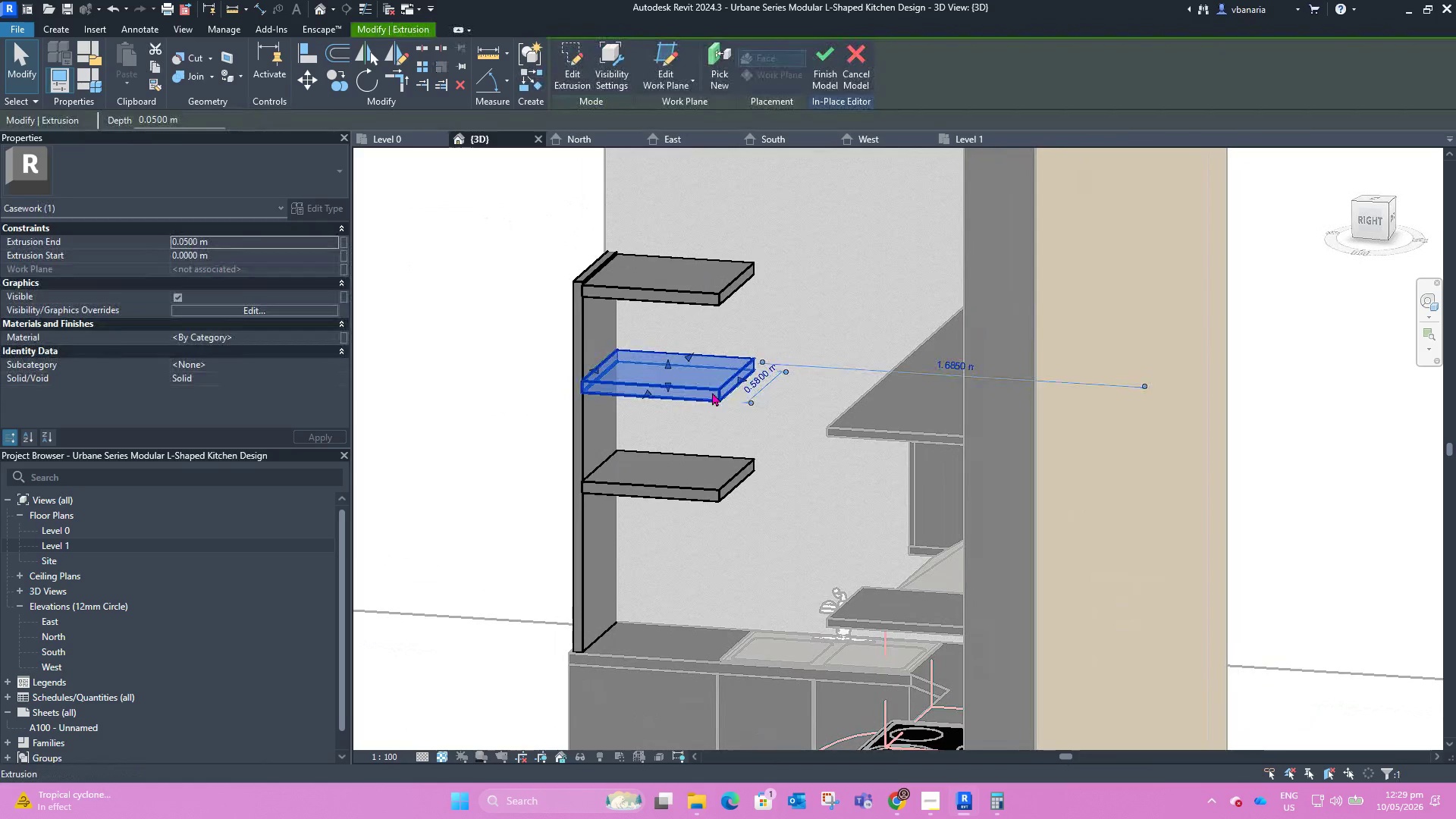 
key(Delete)
 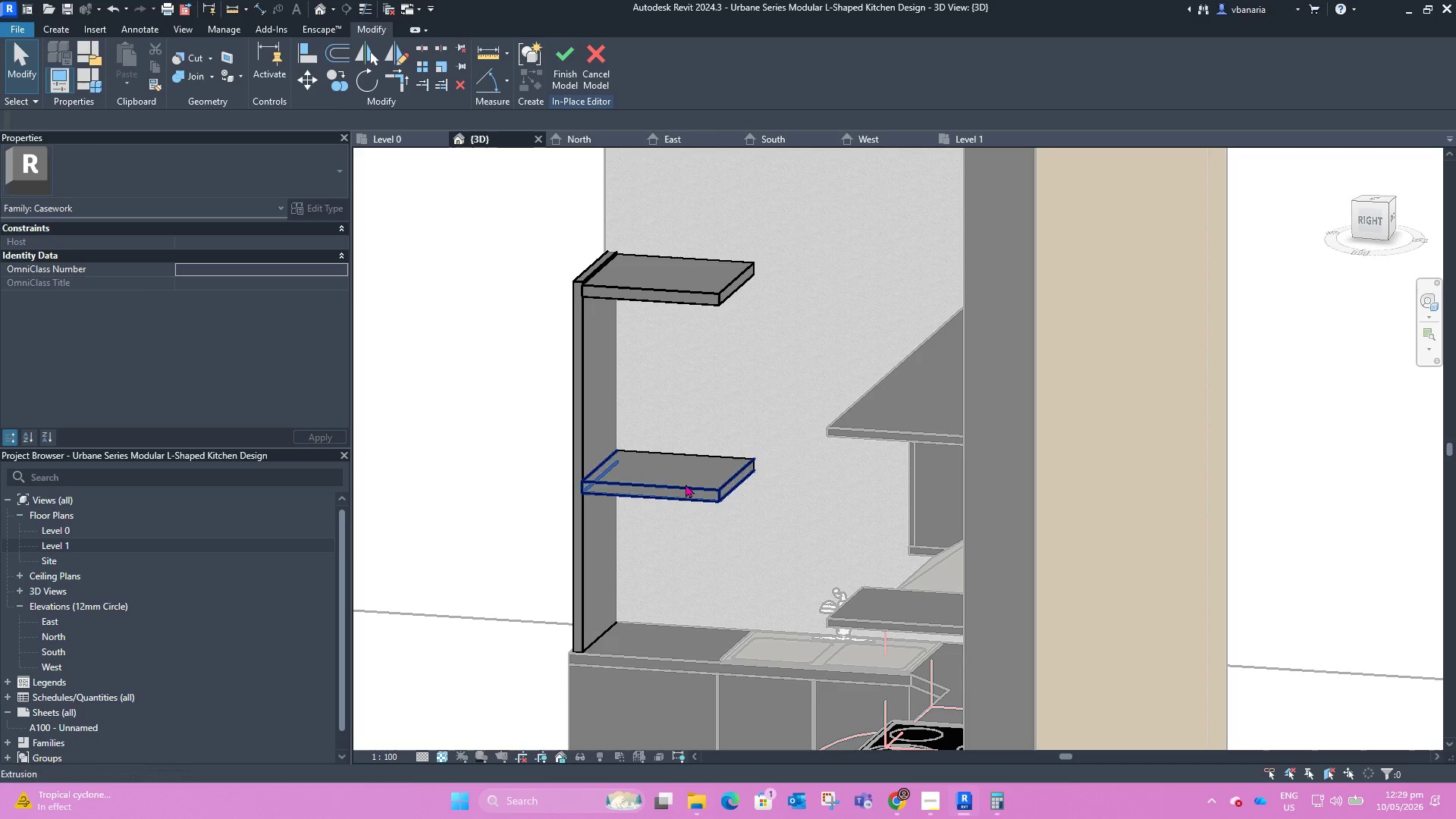 
left_click([687, 485])
 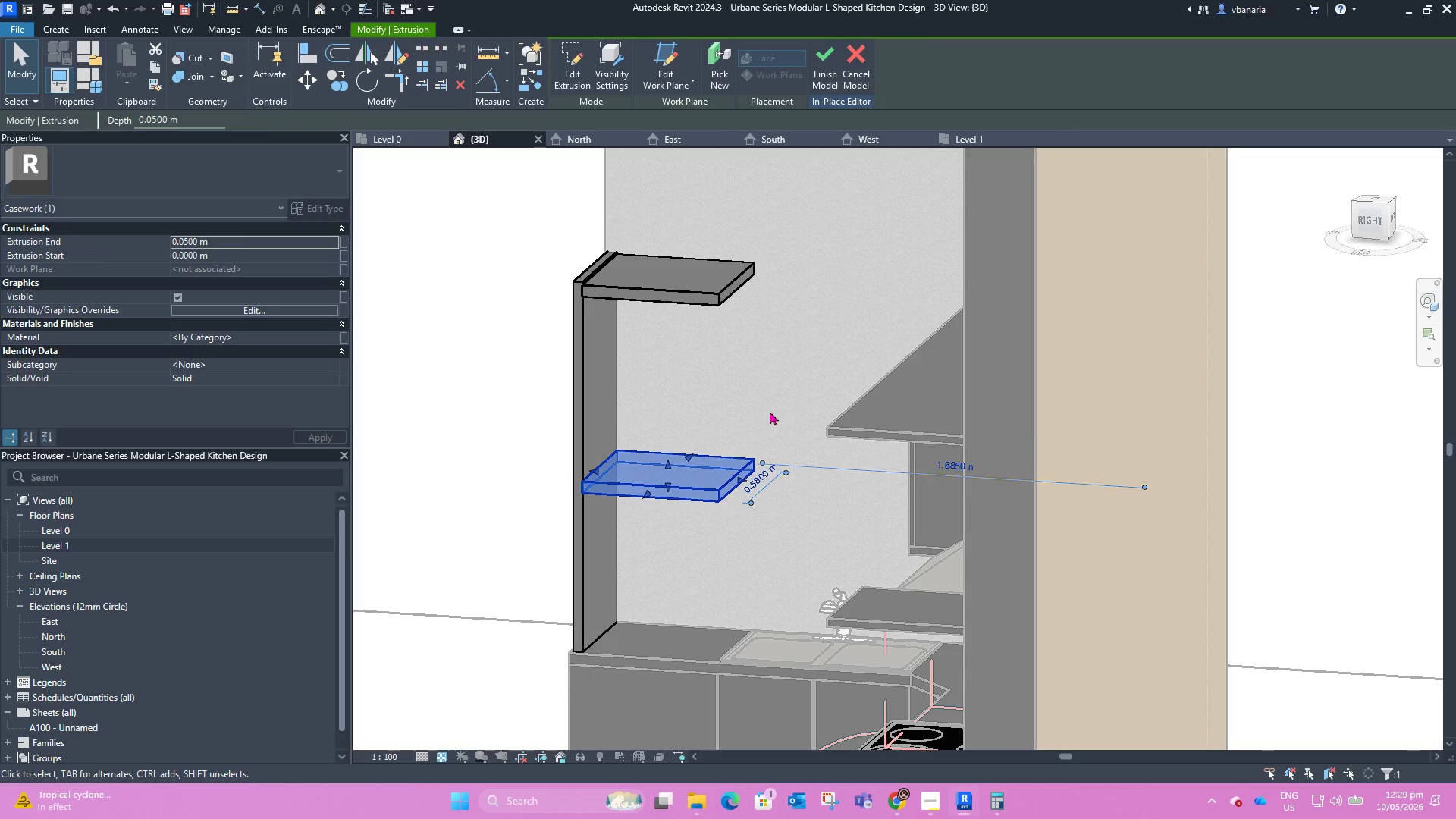 
left_click([772, 405])
 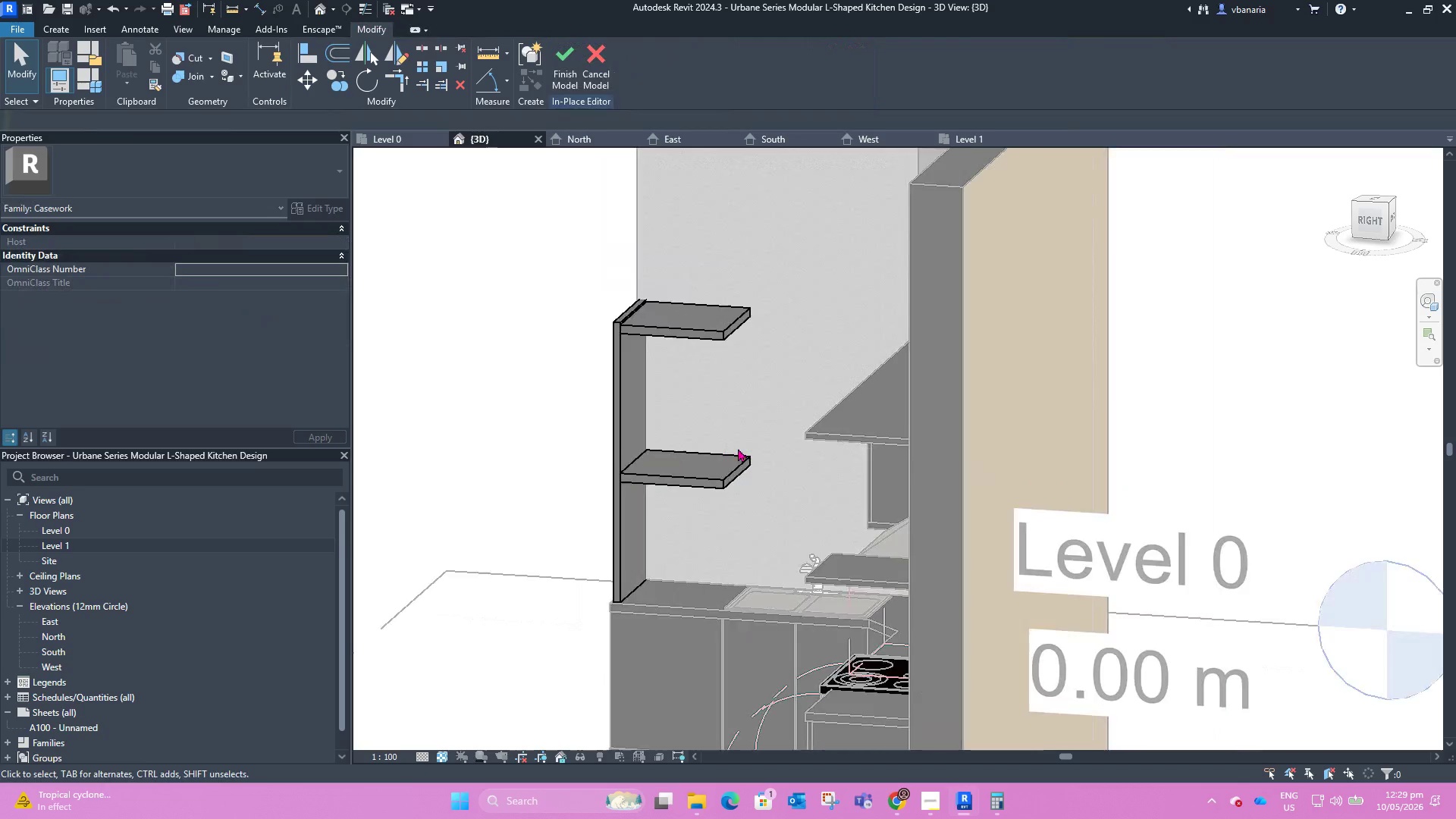 
hold_key(key=ShiftLeft, duration=4.64)
 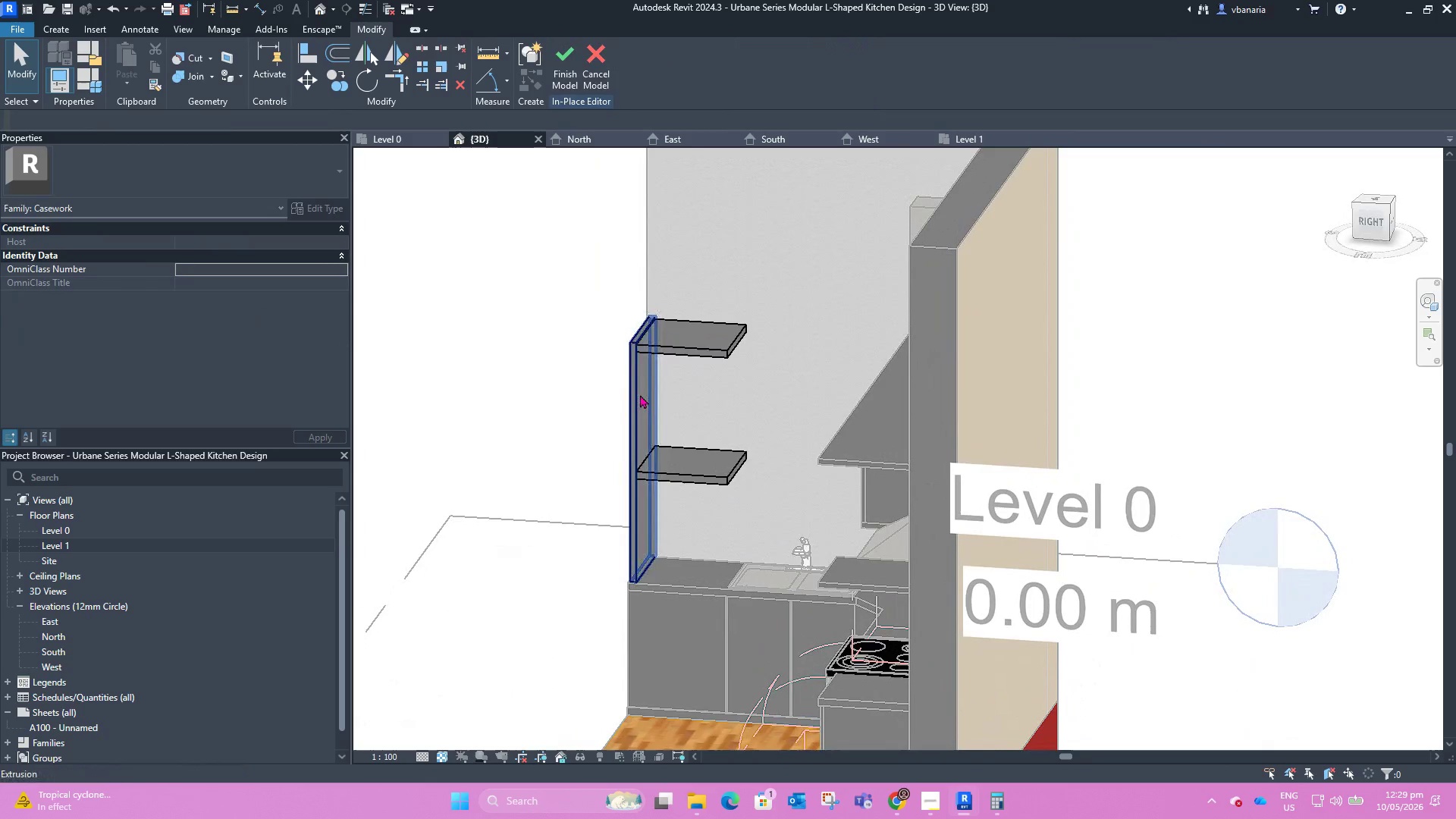 
scroll: coordinate [738, 448], scroll_direction: down, amount: 3.0
 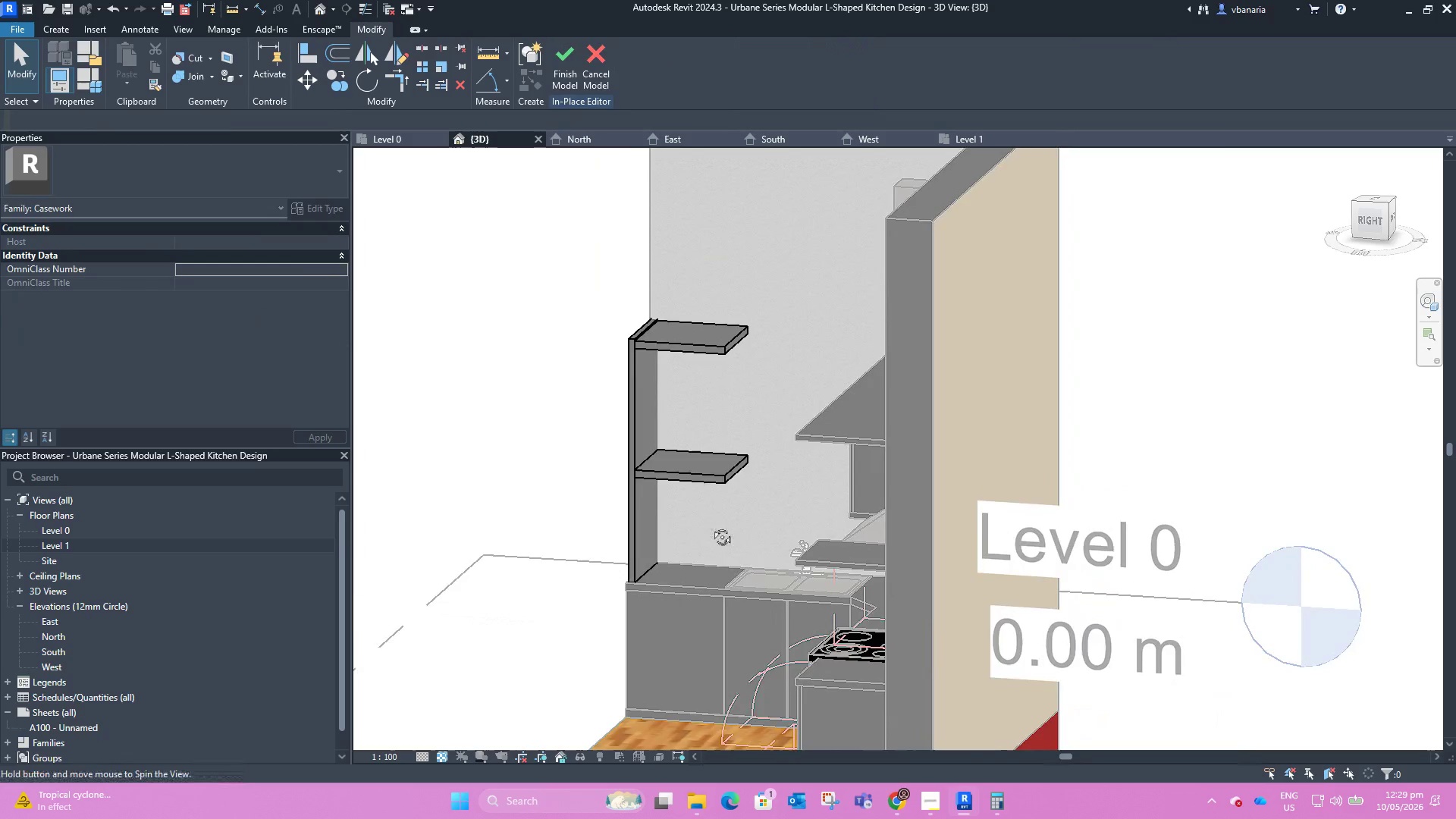 
left_click([640, 394])
 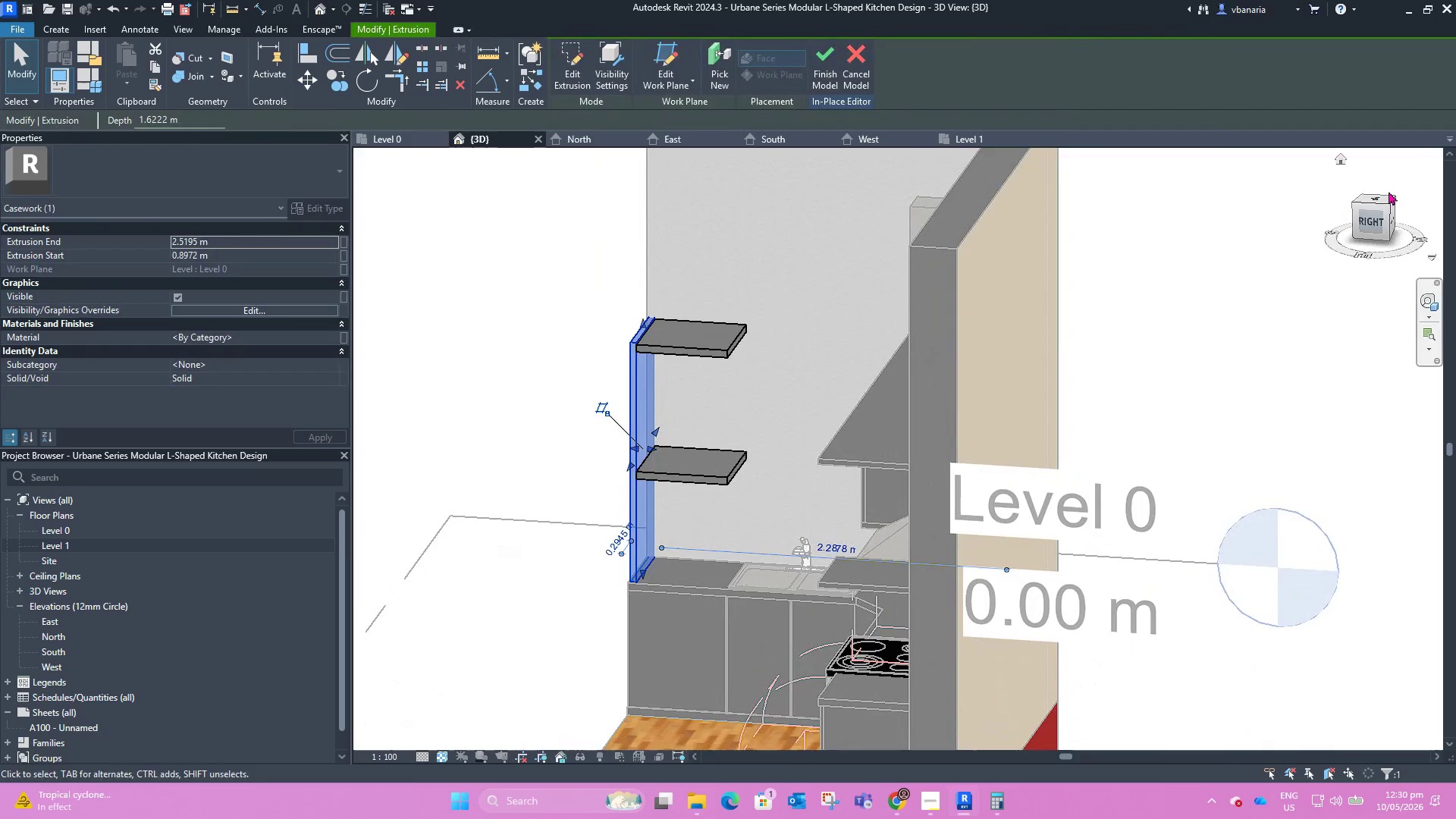 
left_click([1382, 202])
 